 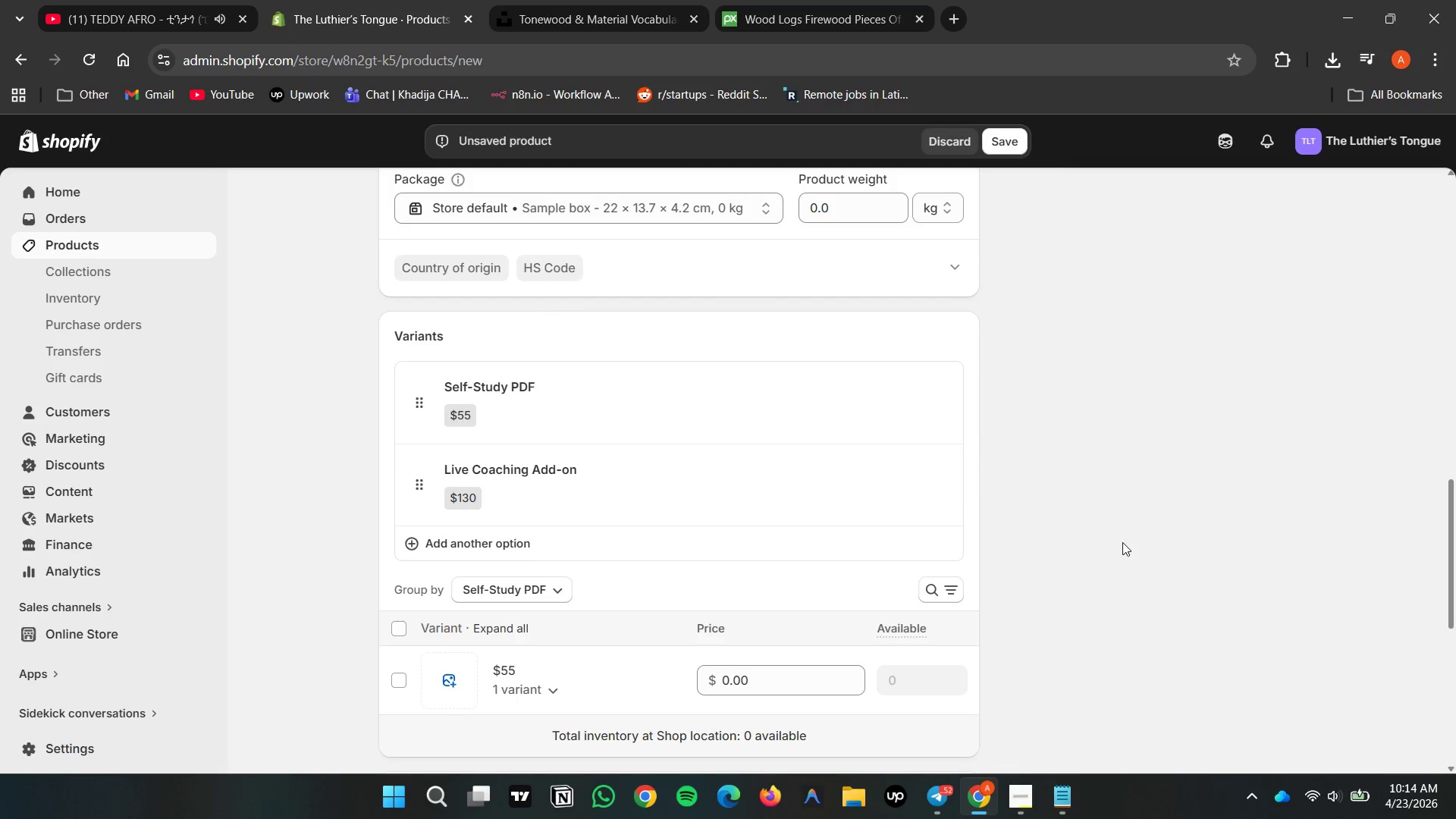 
left_click([1120, 541])
 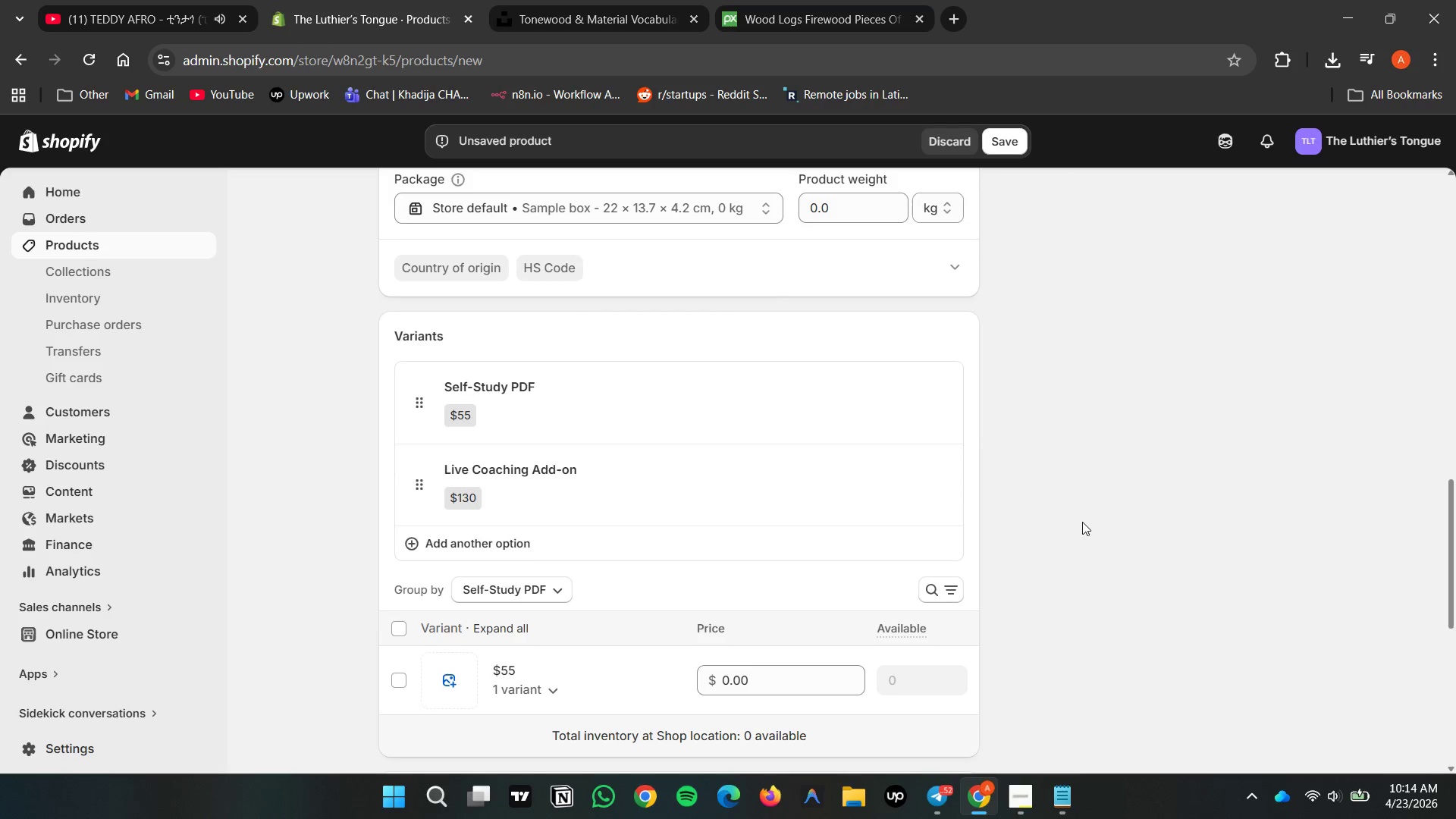 
scroll: coordinate [1154, 545], scroll_direction: none, amount: 0.0
 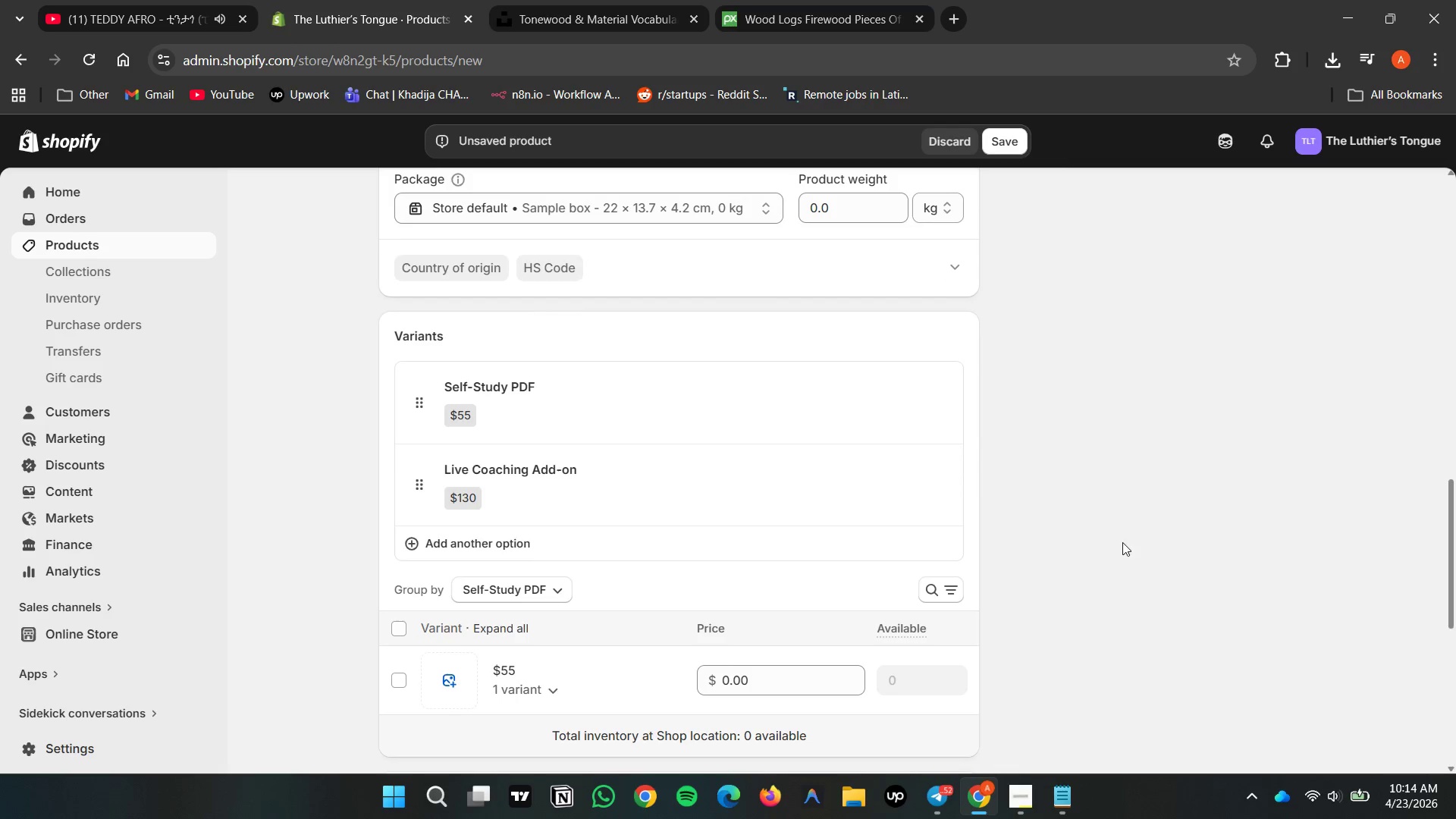 
wait(5.71)
 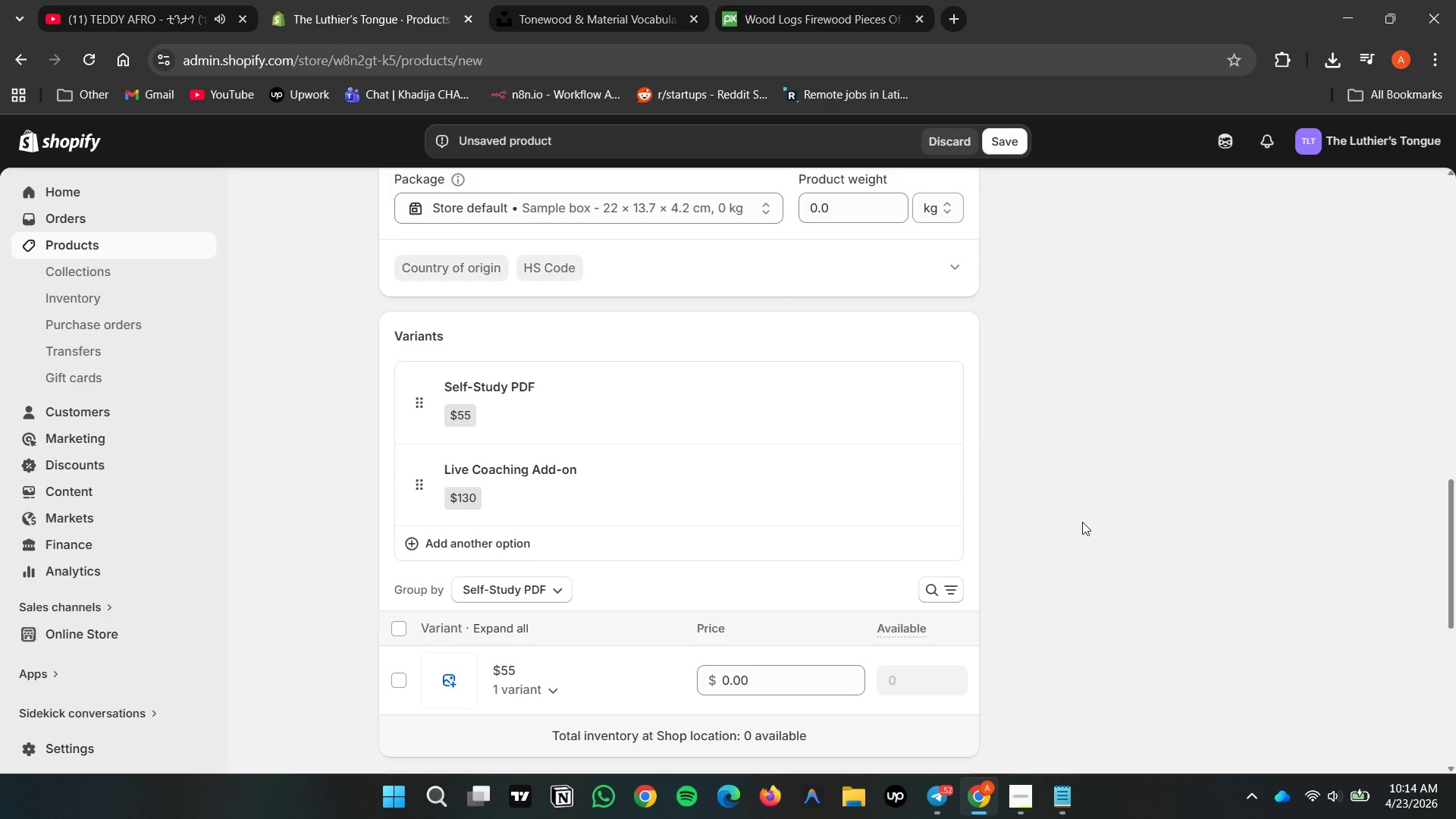 
scroll: coordinate [1081, 522], scroll_direction: down, amount: 1.0
 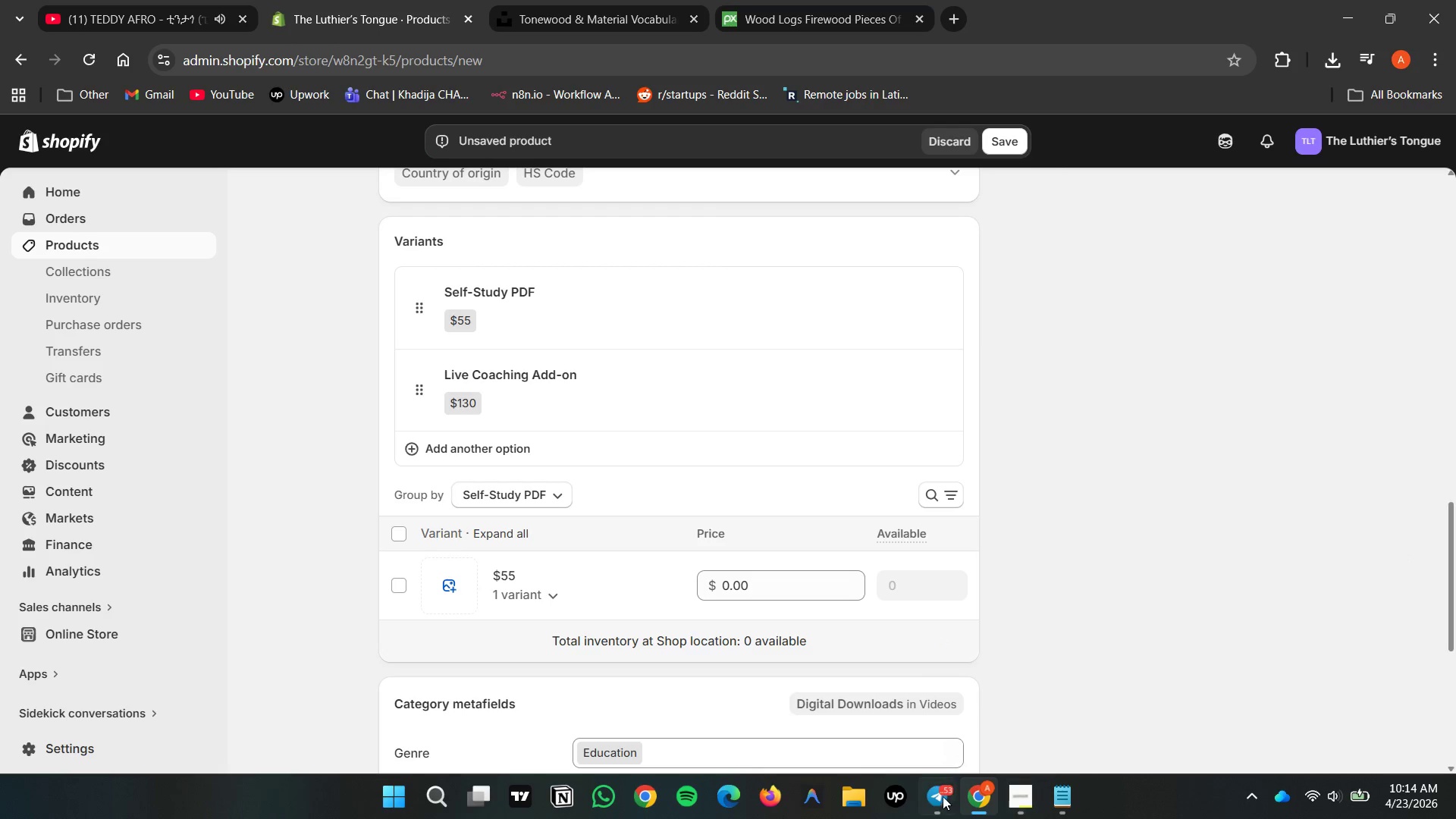 
wait(29.96)
 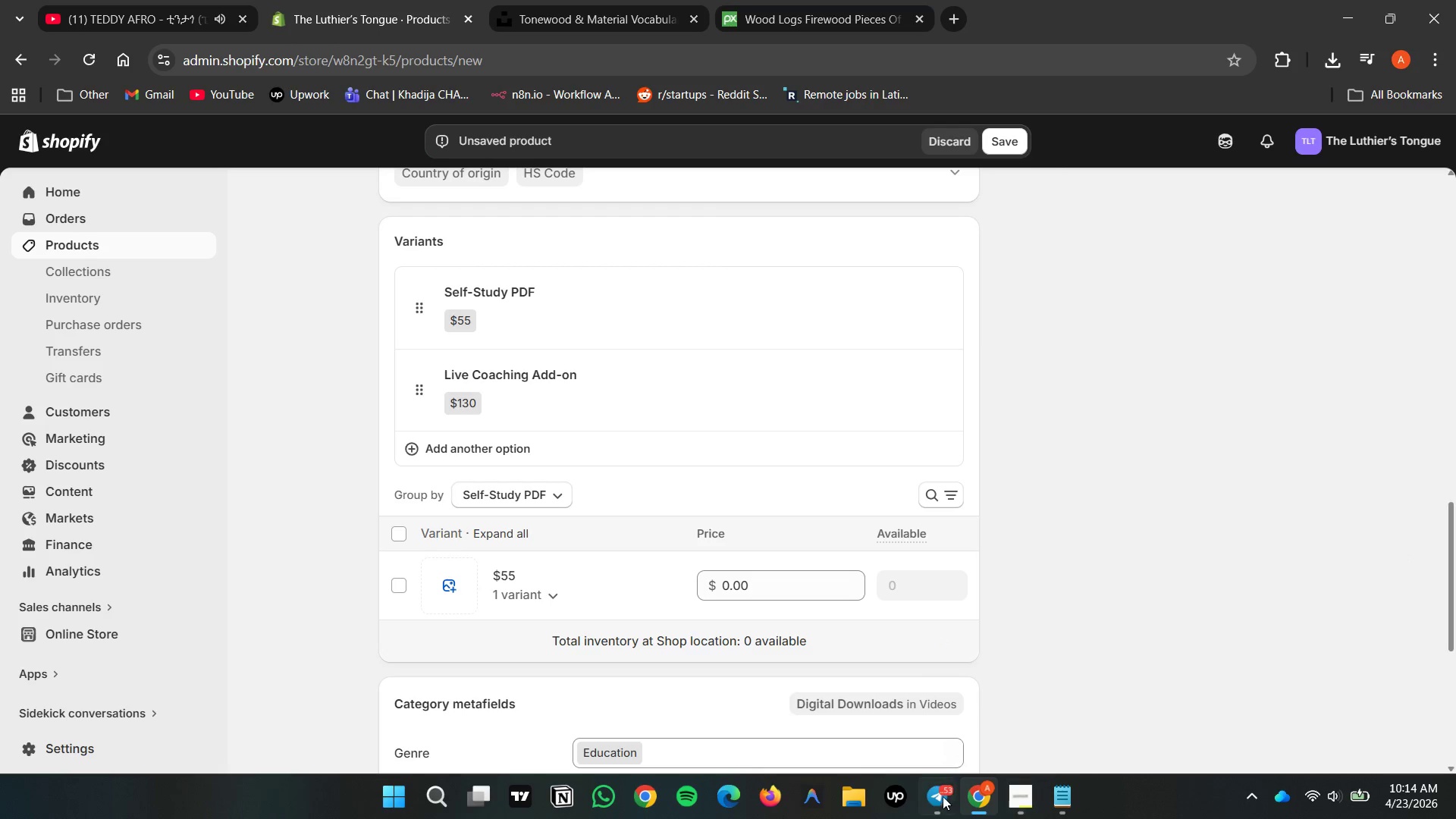 
left_click([1339, 802])
 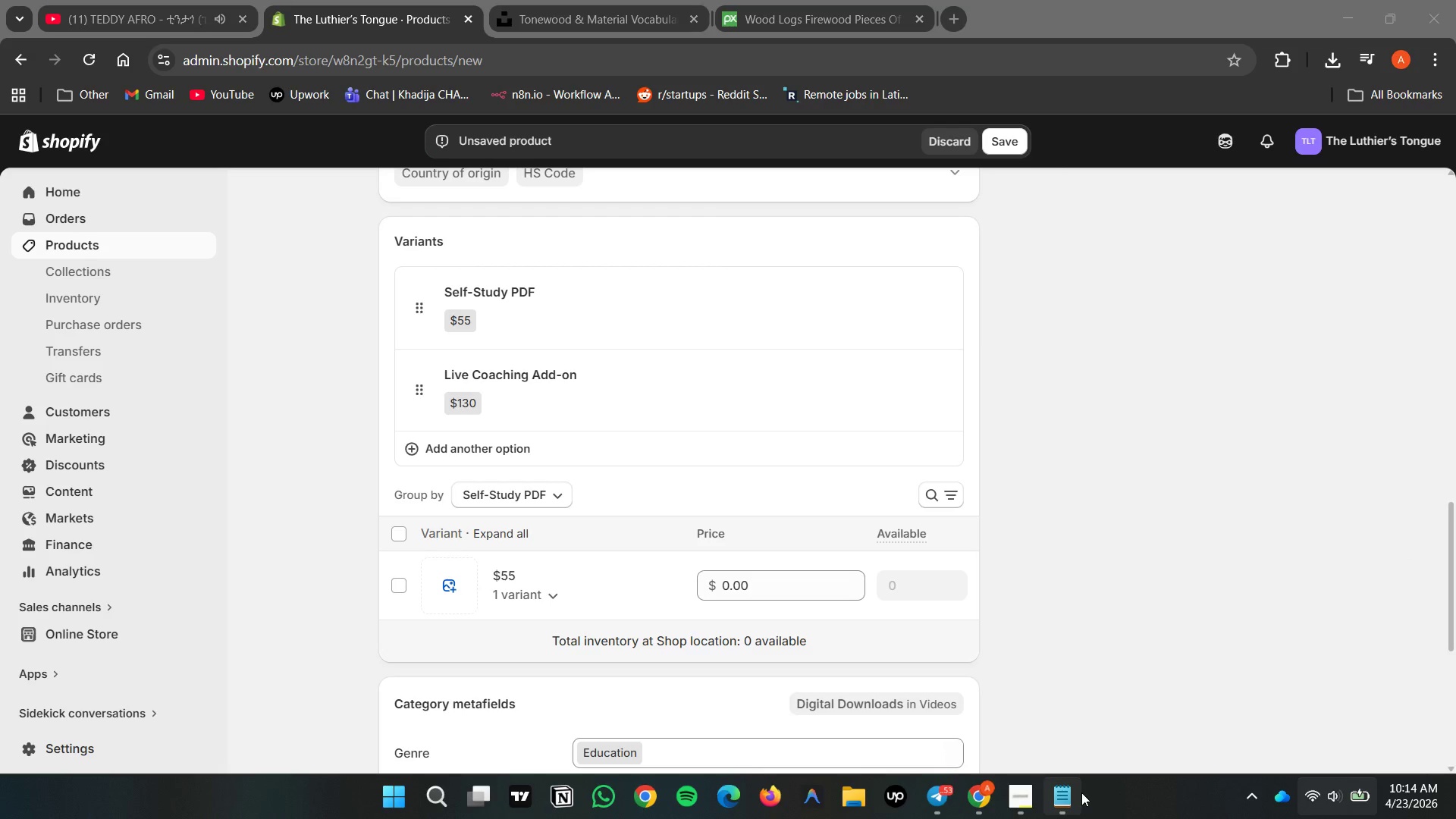 
left_click([1063, 802])
 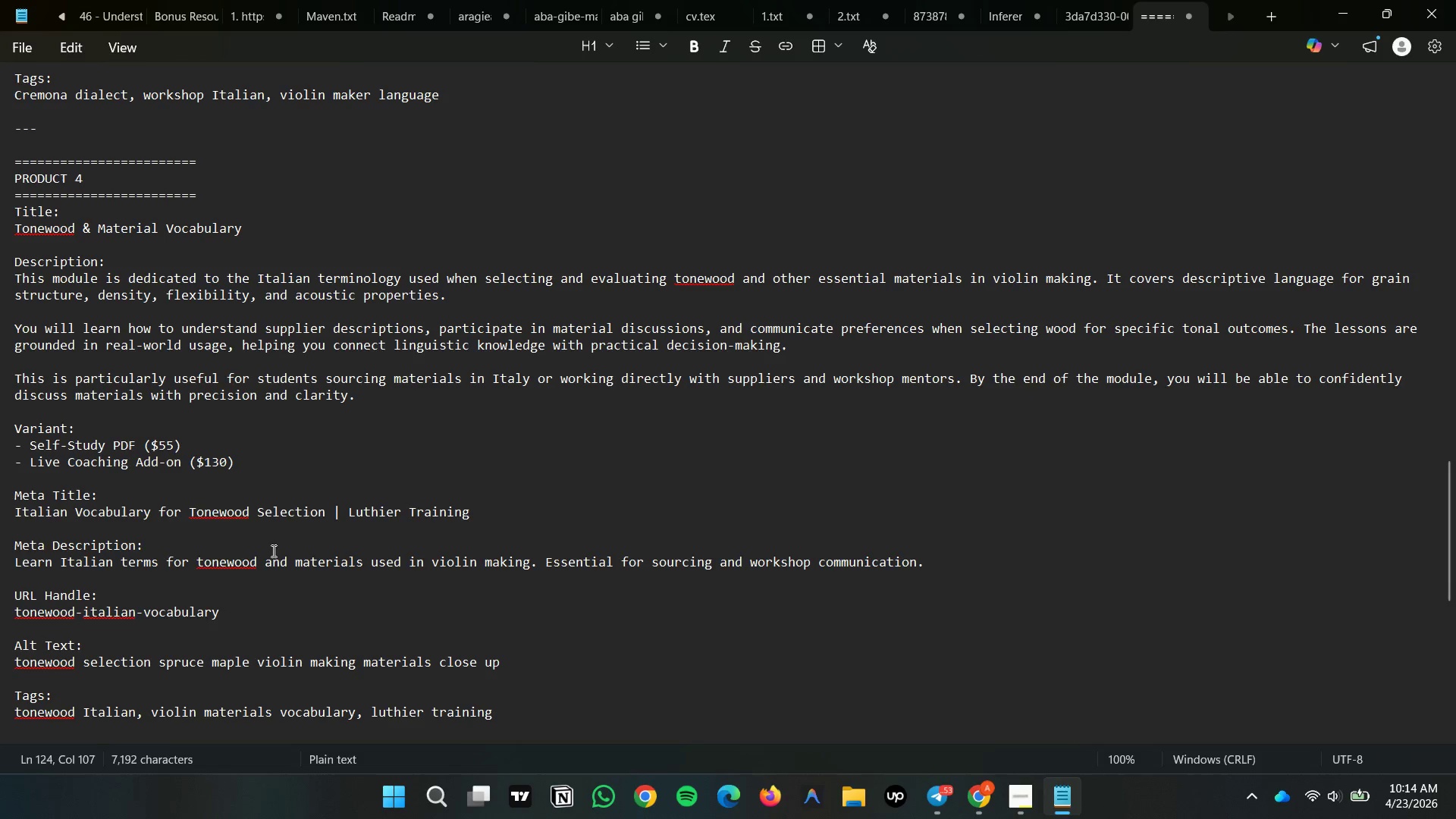 
wait(9.05)
 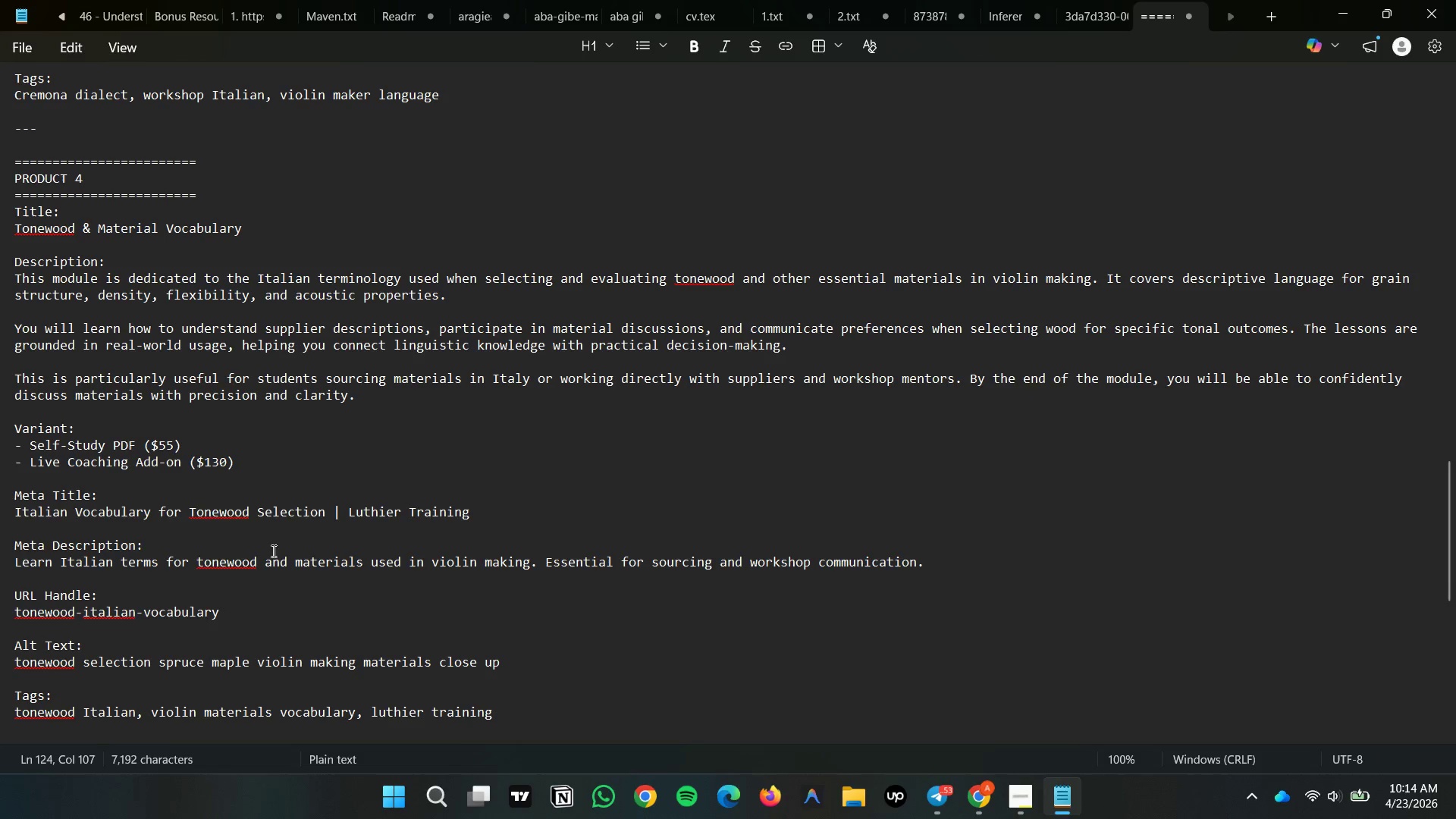 
left_click([971, 804])
 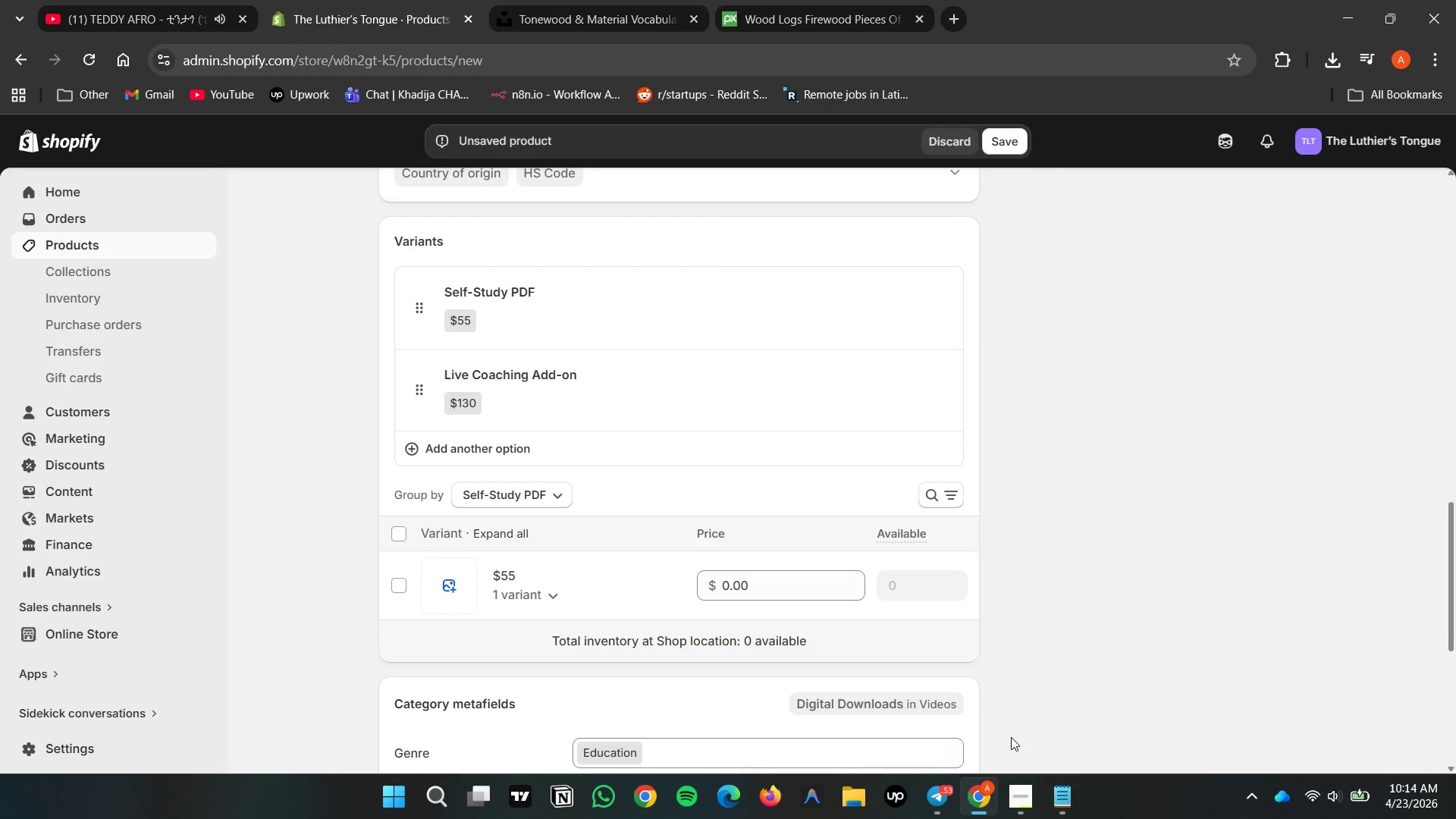 
double_click([1076, 626])
 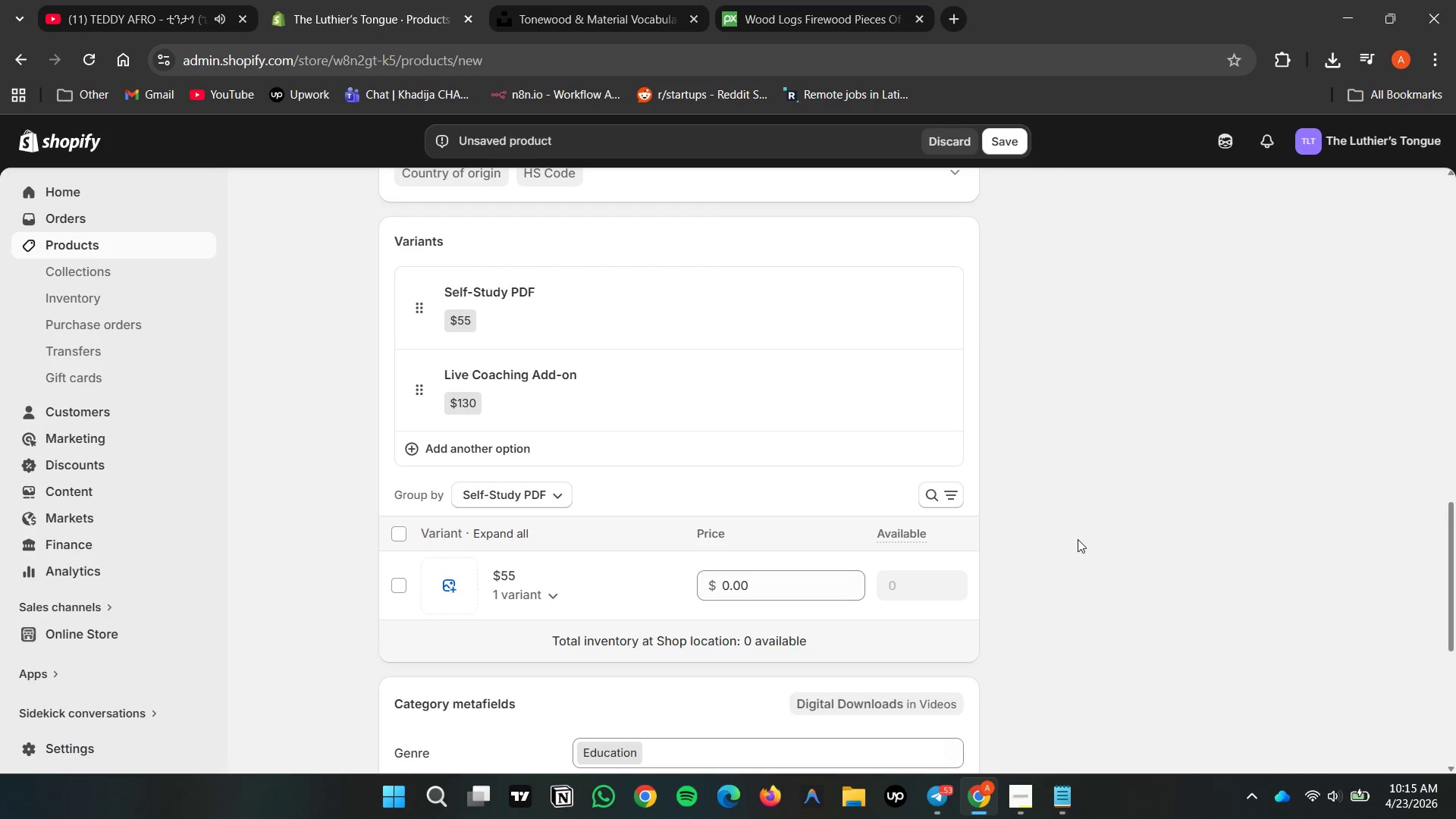 
wait(57.06)
 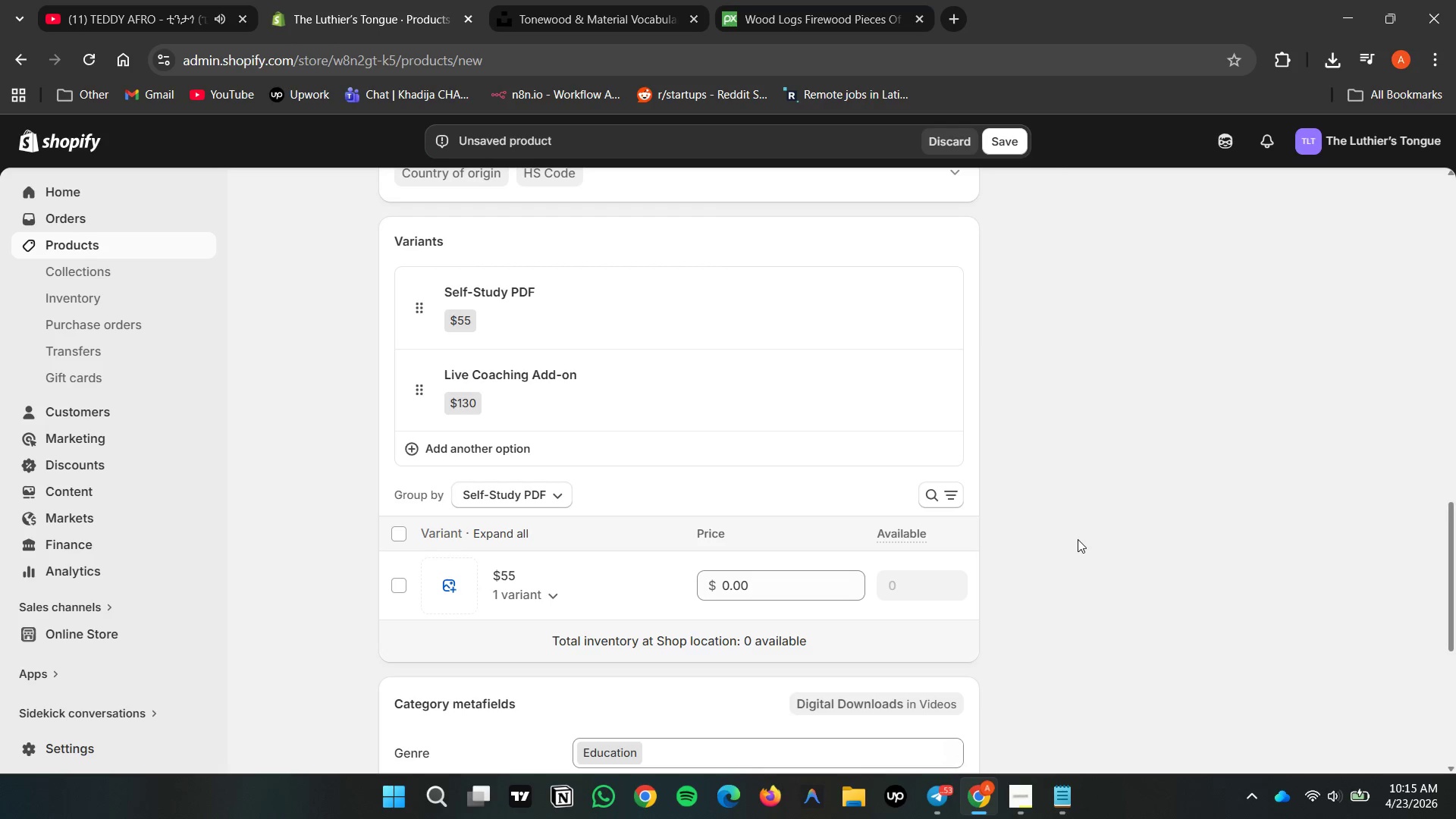 
scroll: coordinate [1129, 550], scroll_direction: down, amount: 1.0
 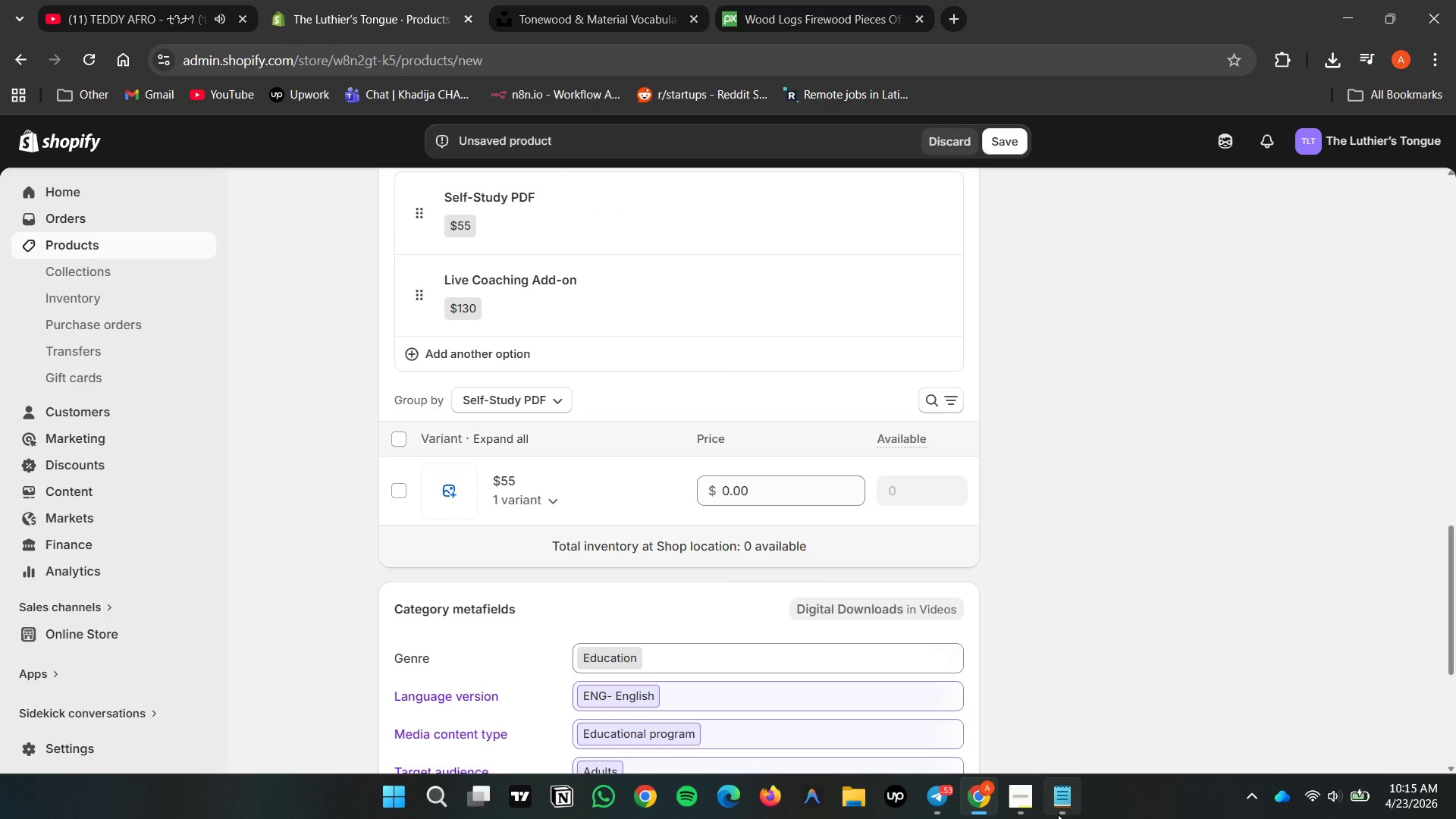 
left_click([1068, 809])
 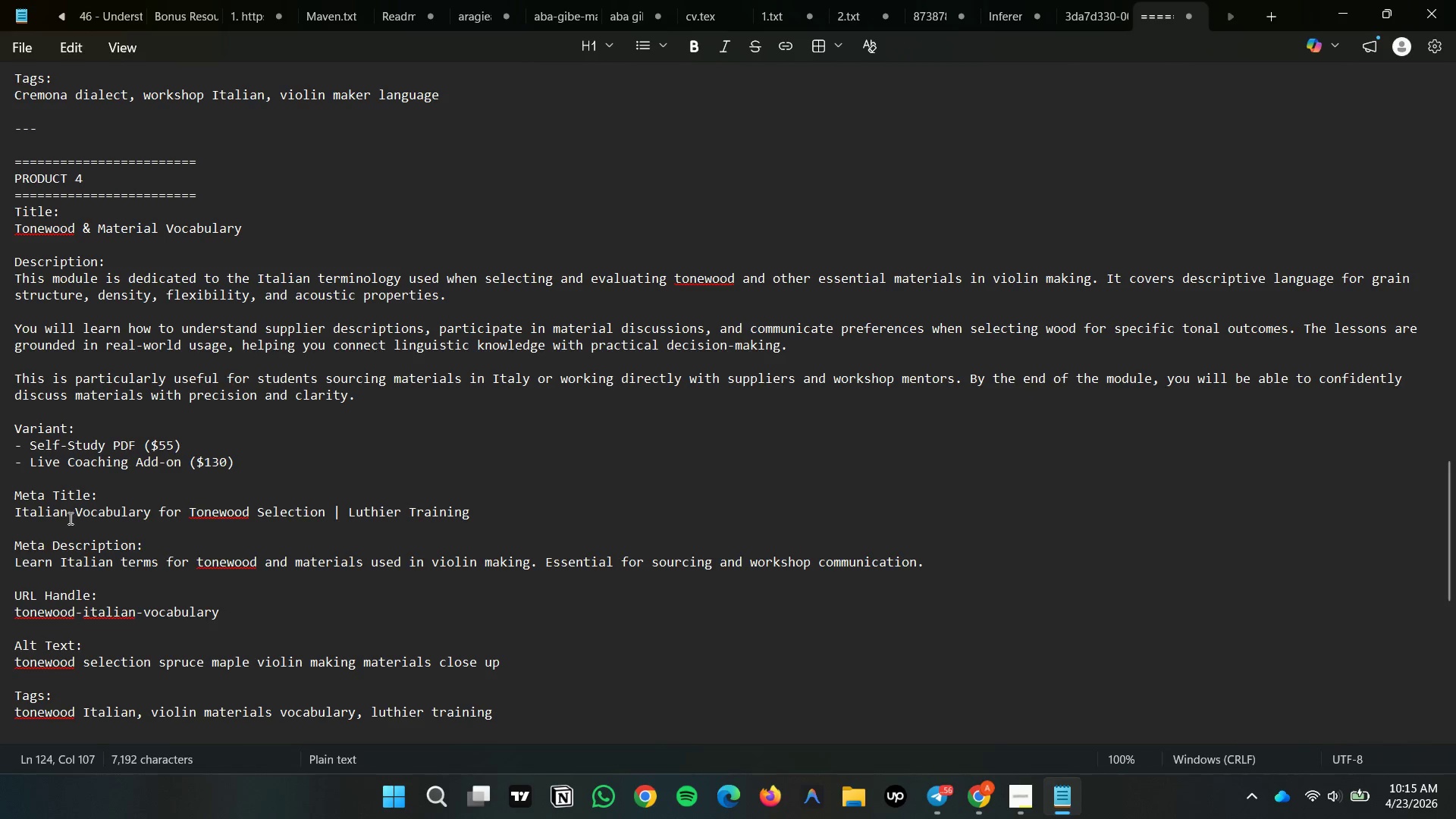 
double_click([46, 518])
 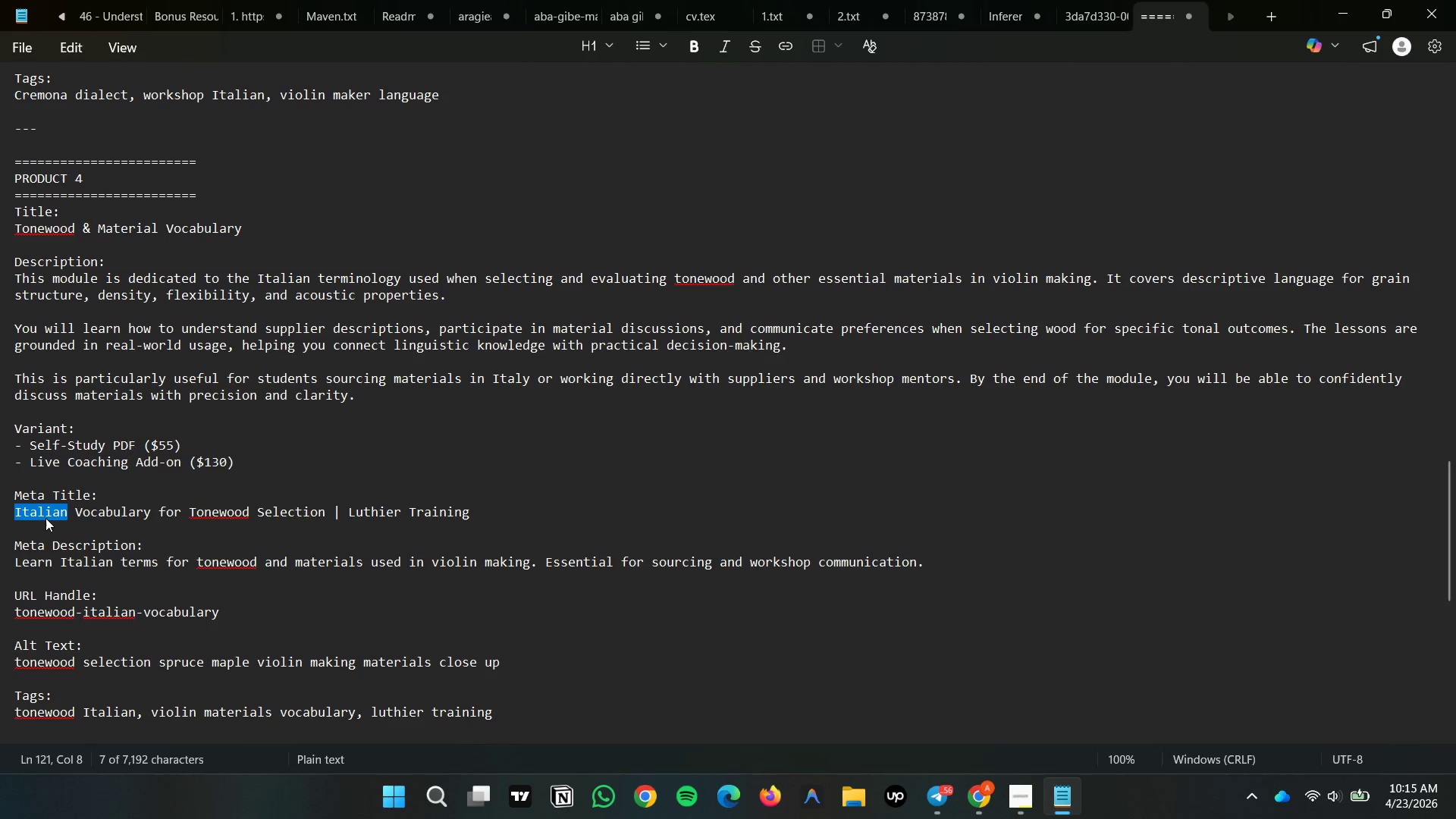 
double_click([46, 518])
 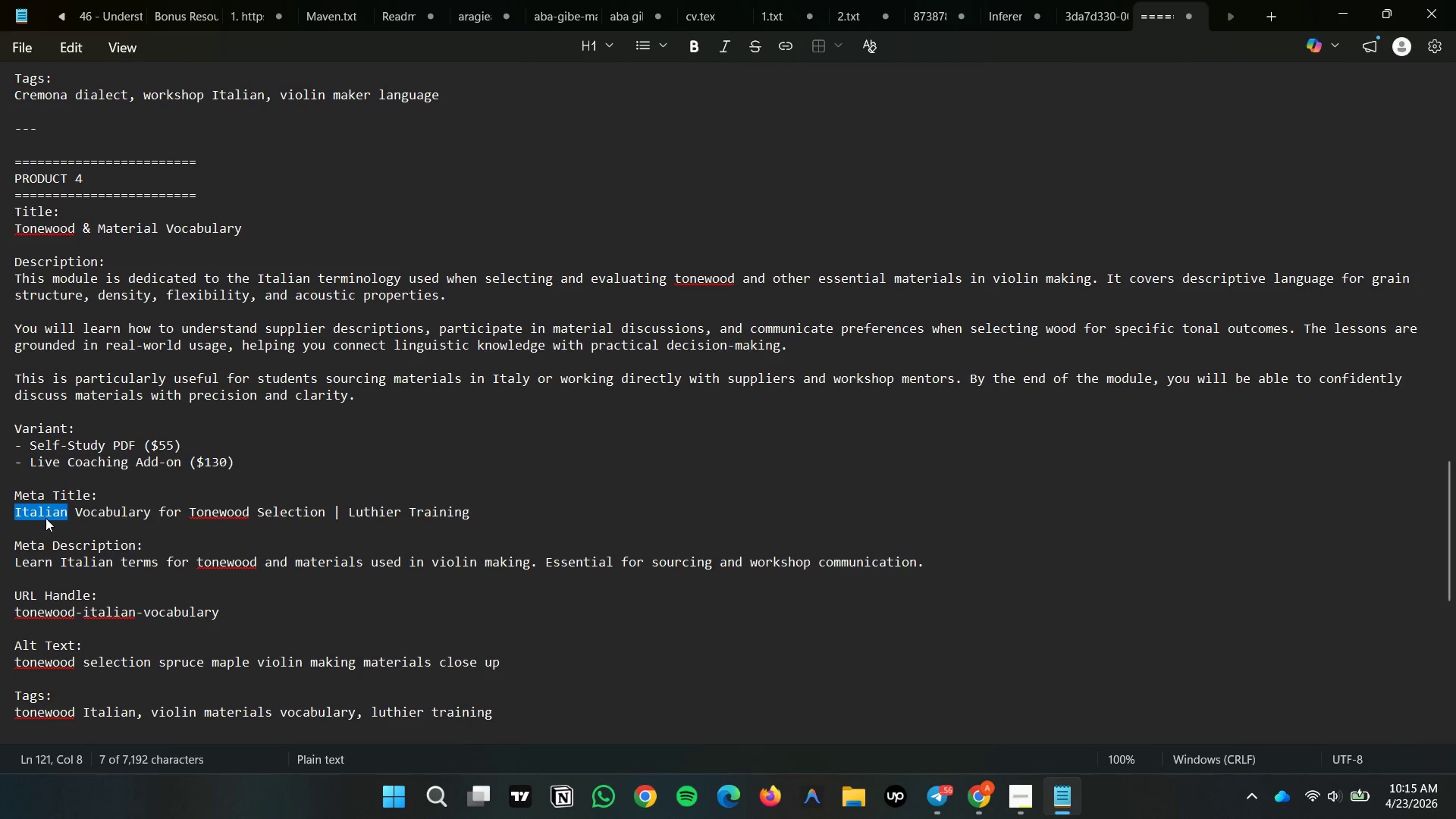 
triple_click([46, 518])
 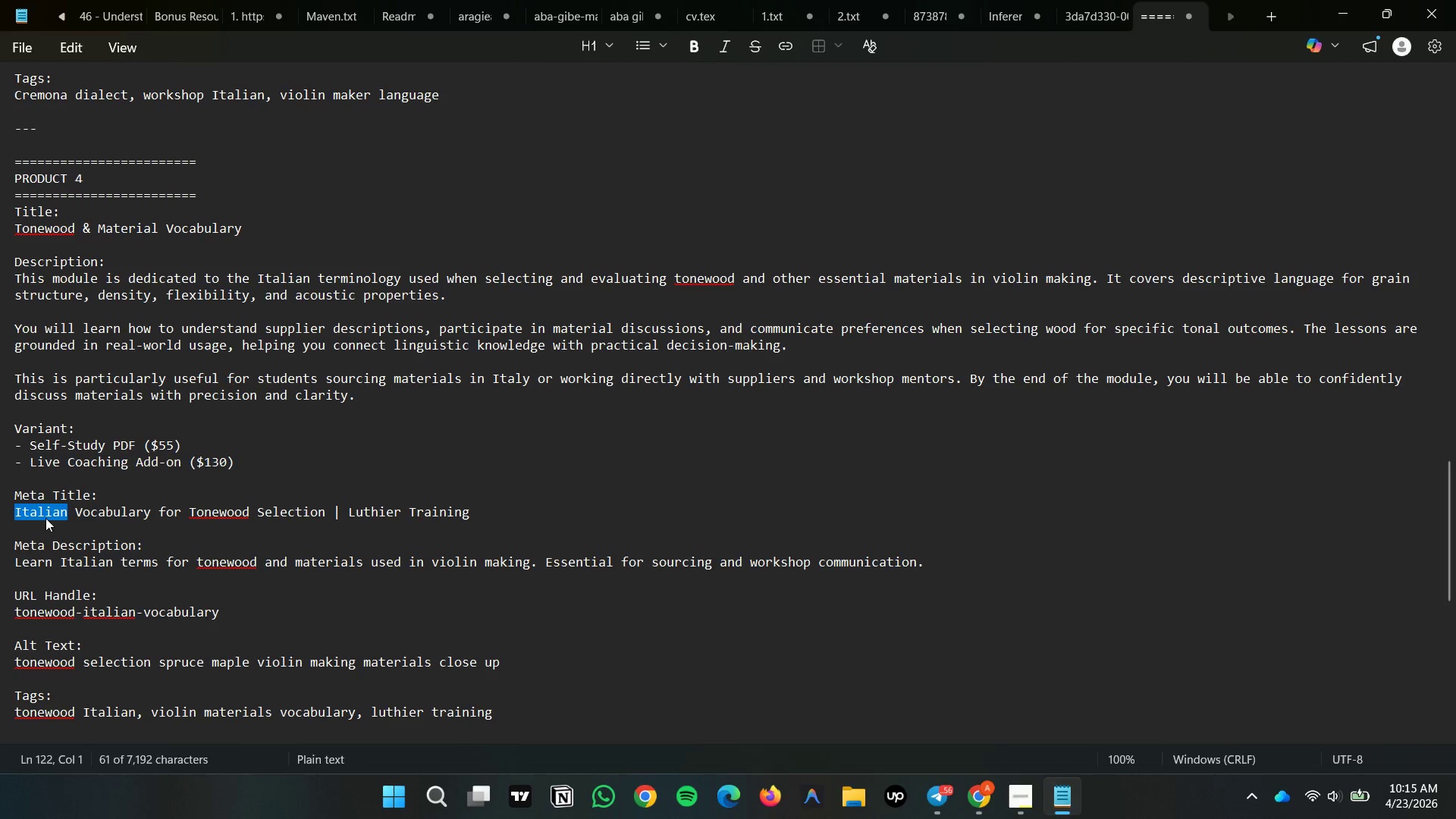 
triple_click([46, 518])
 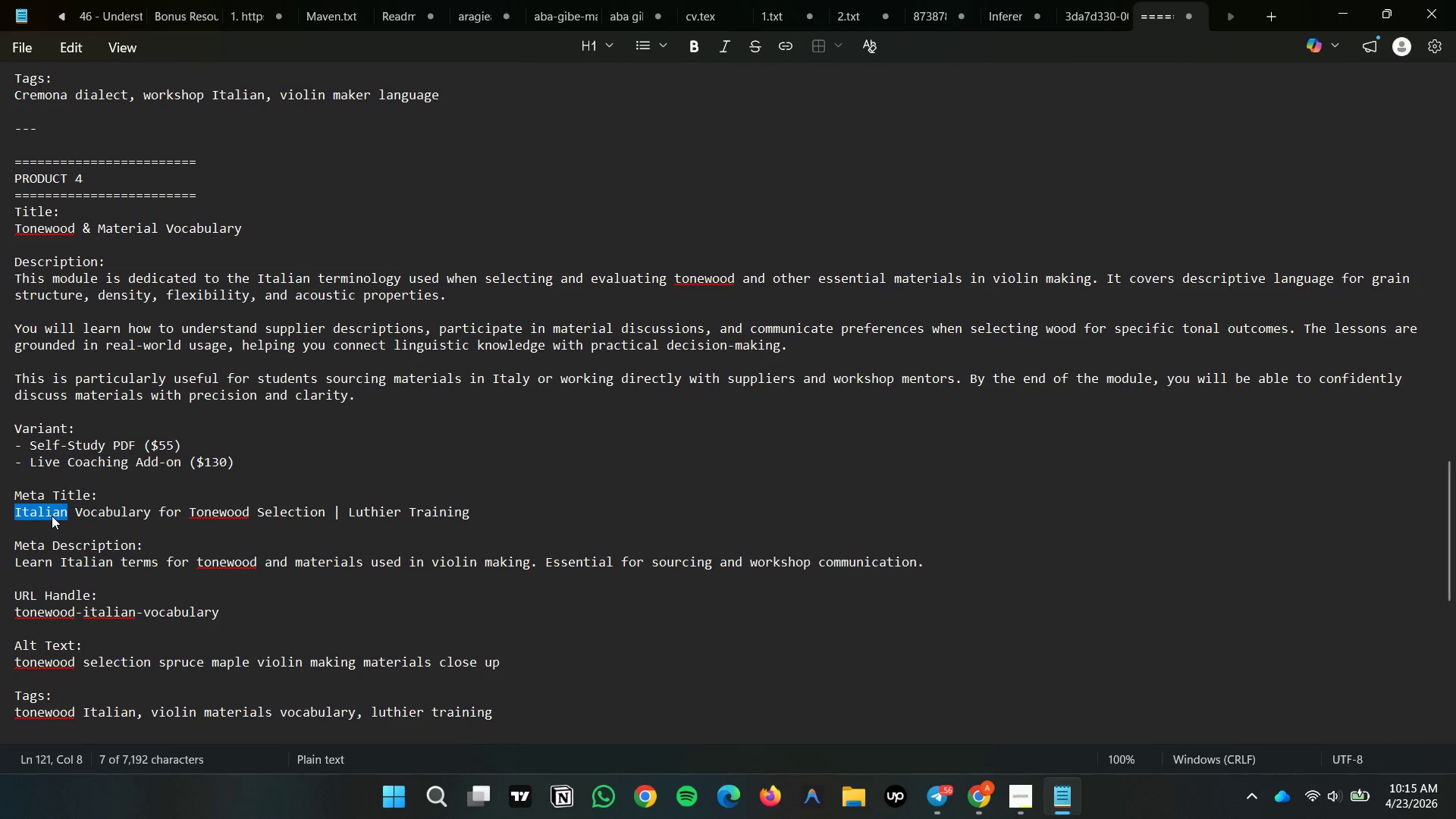 
triple_click([52, 516])
 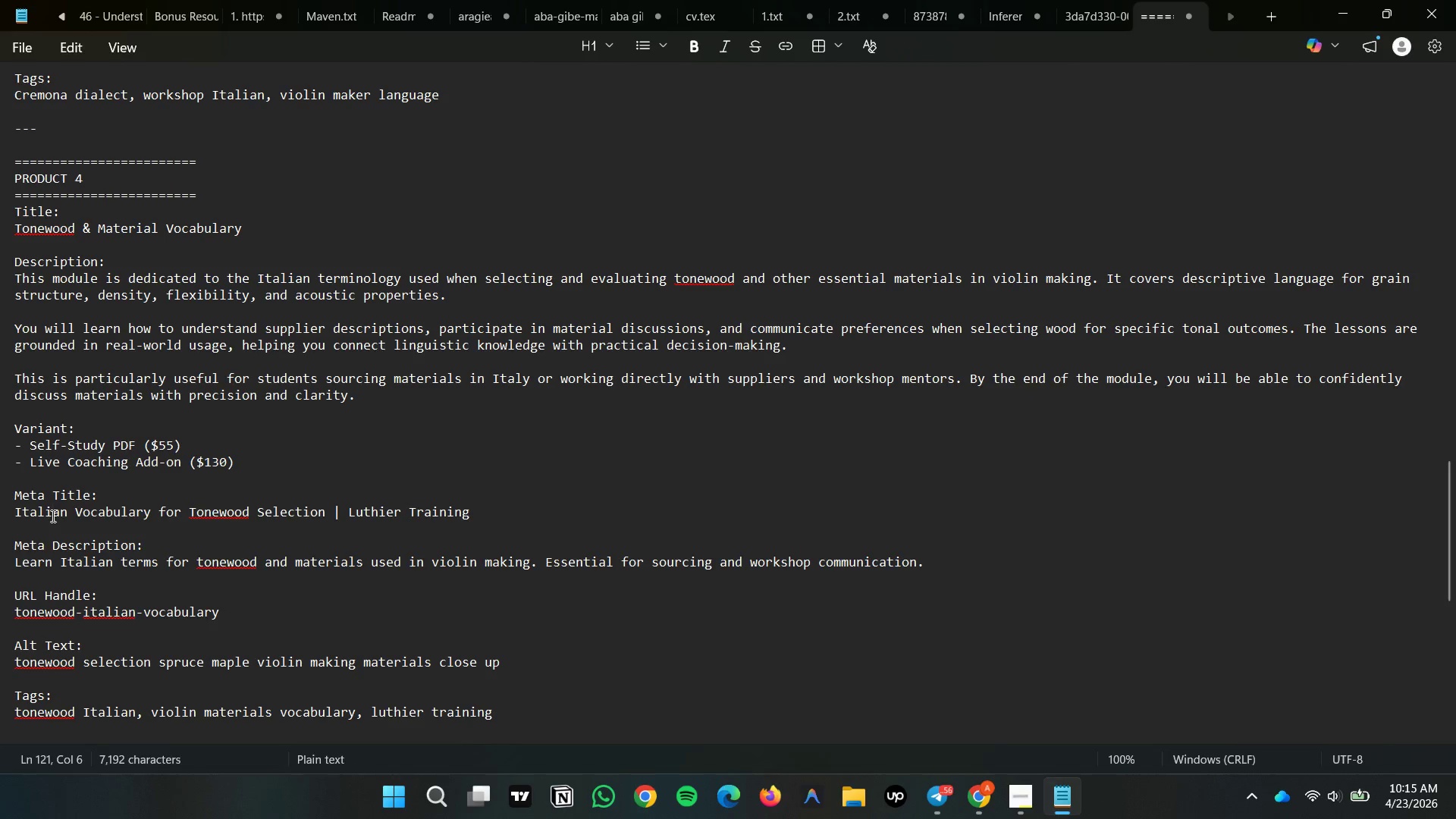 
triple_click([52, 516])
 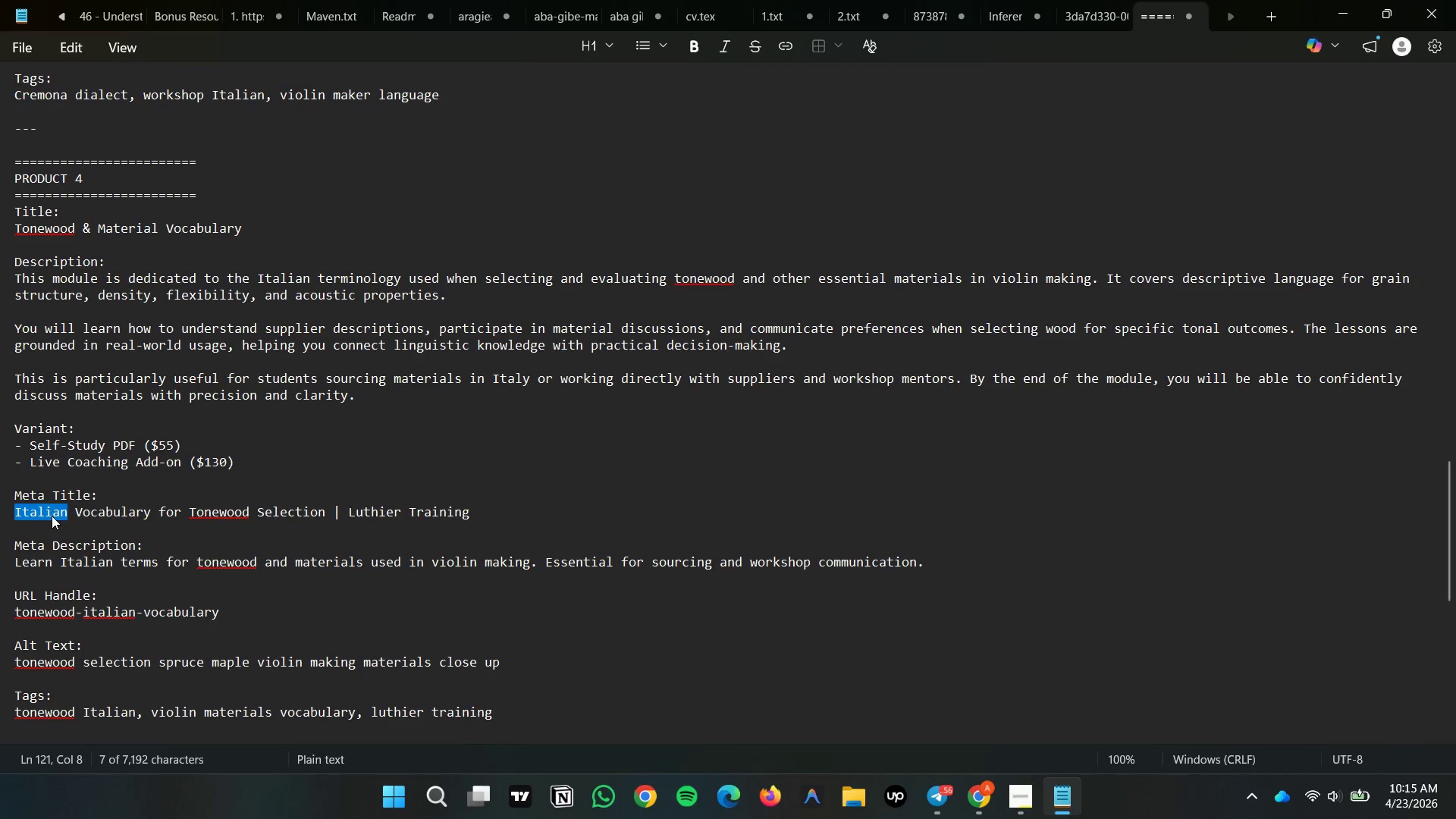 
triple_click([52, 516])
 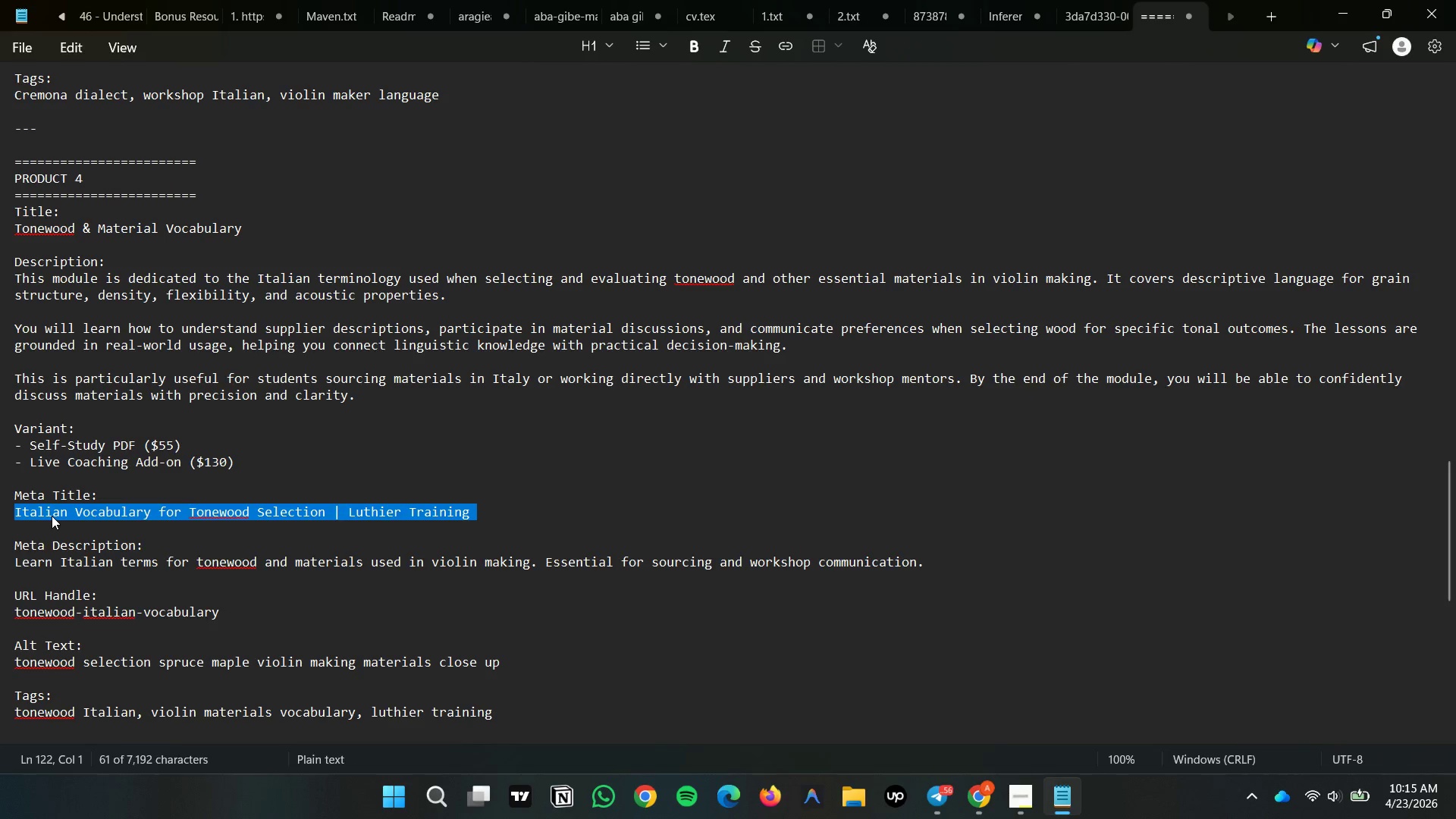 
key(Control+C)
 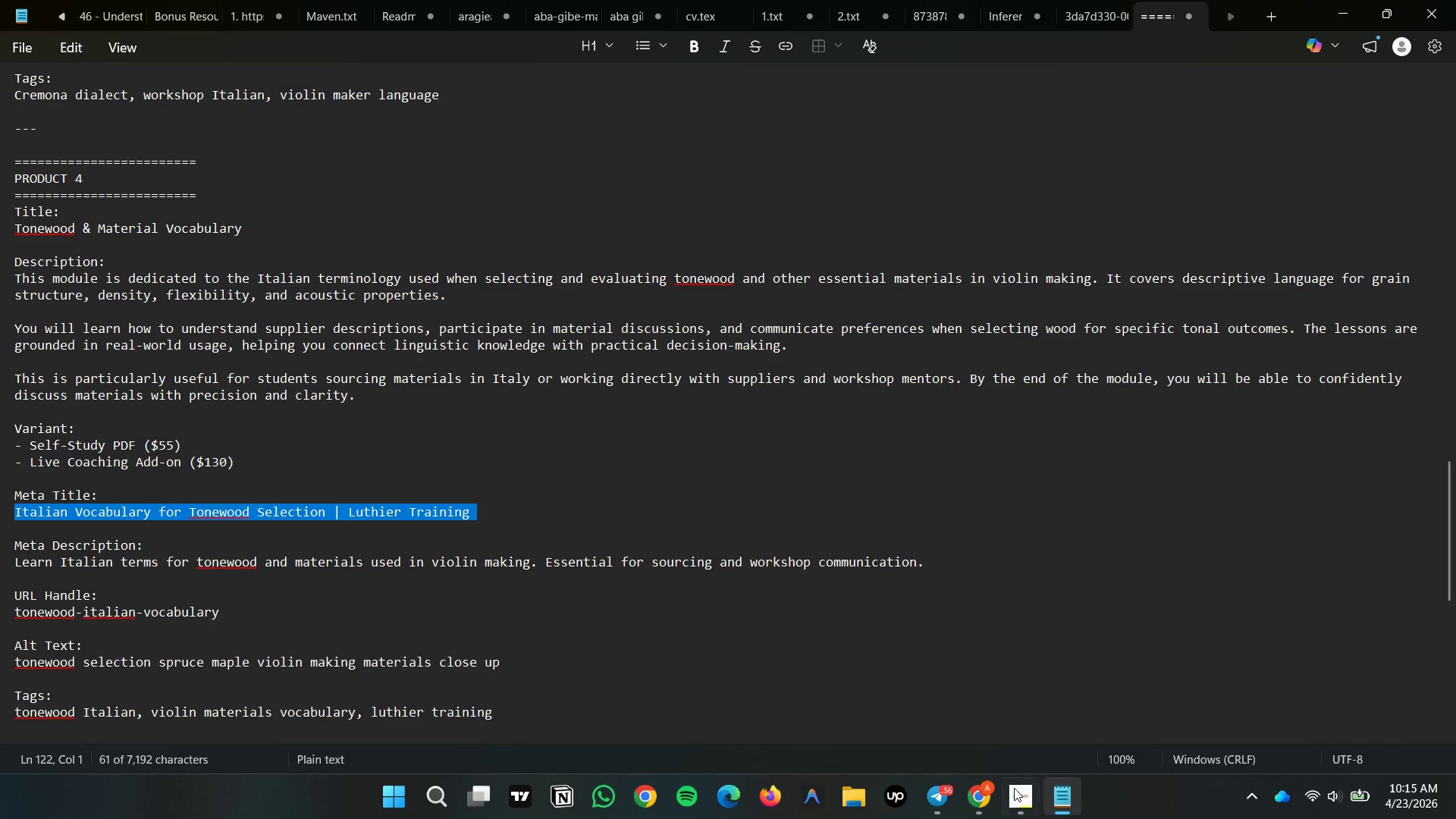 
left_click([991, 794])
 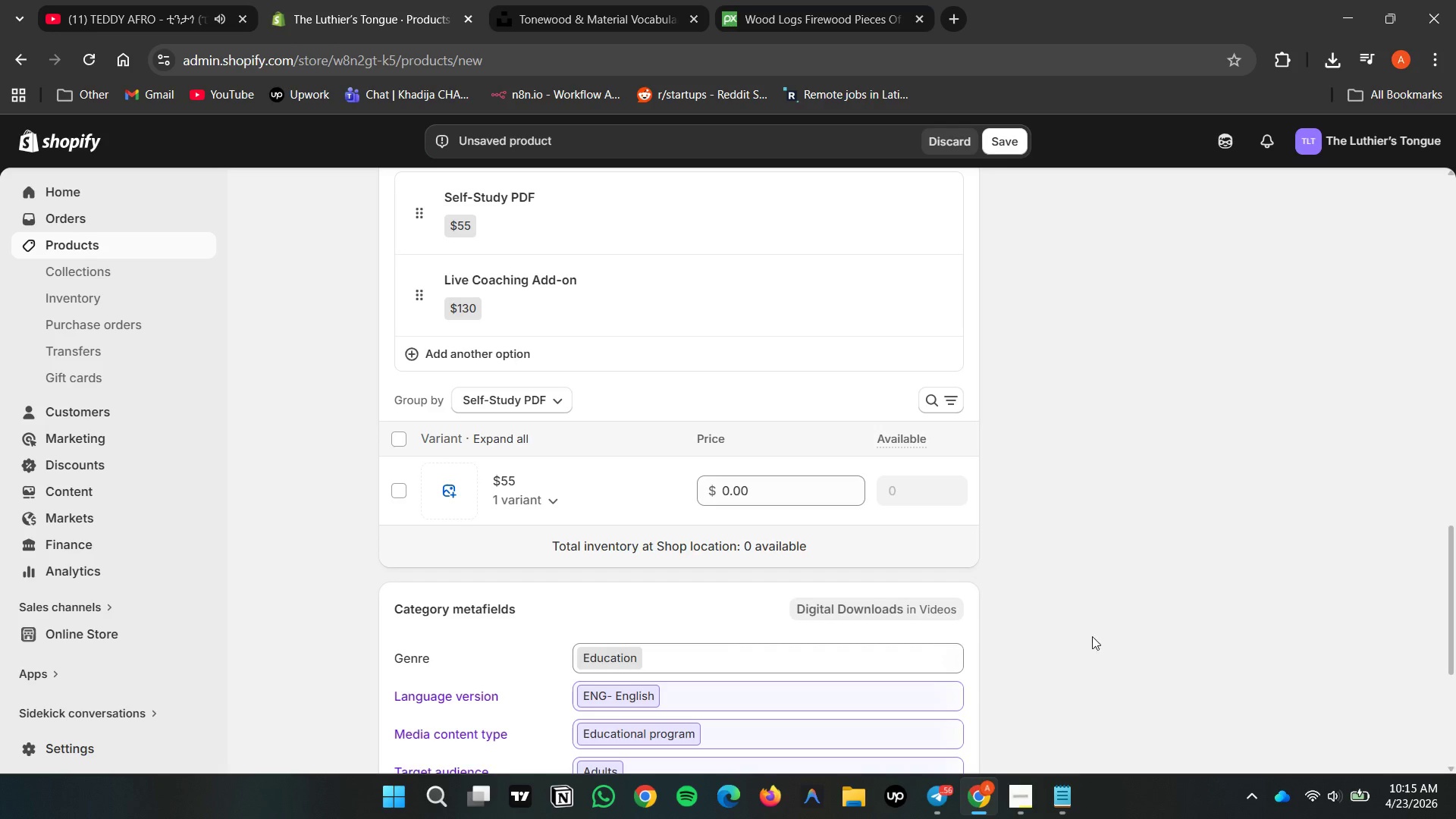 
scroll: coordinate [1097, 615], scroll_direction: down, amount: 5.0
 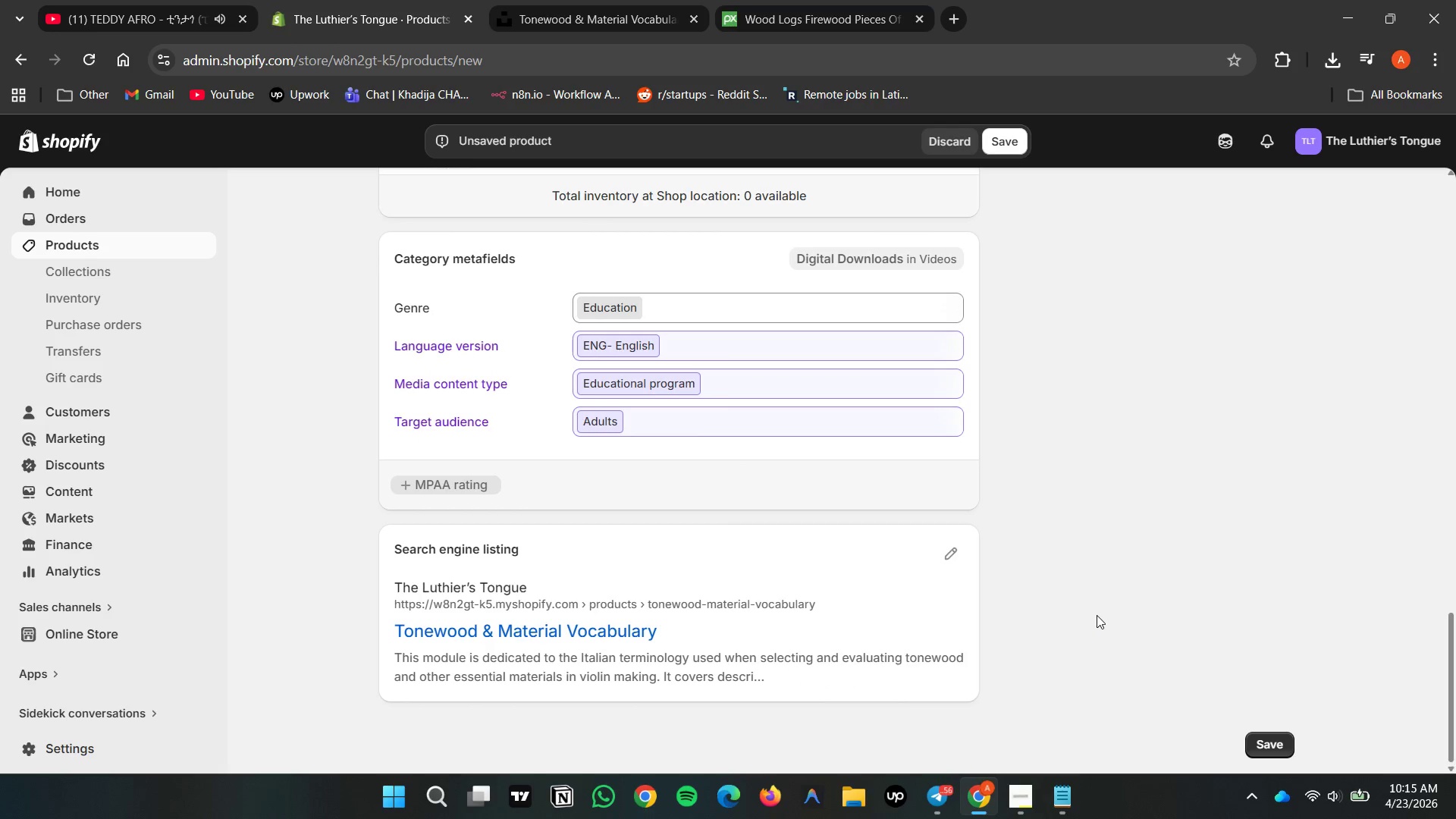 
scroll: coordinate [1097, 615], scroll_direction: up, amount: 8.0
 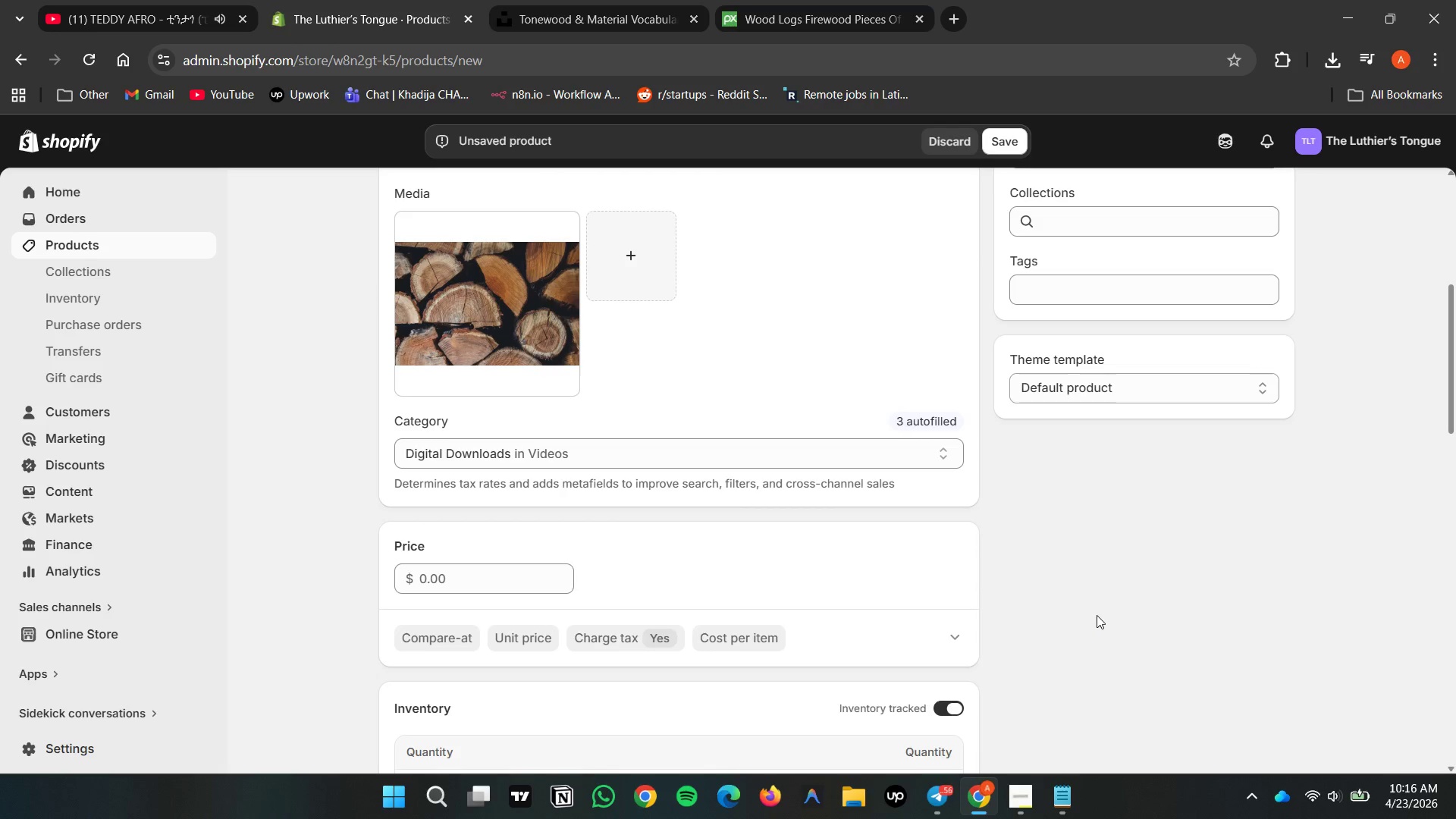 
left_click([645, 444])
 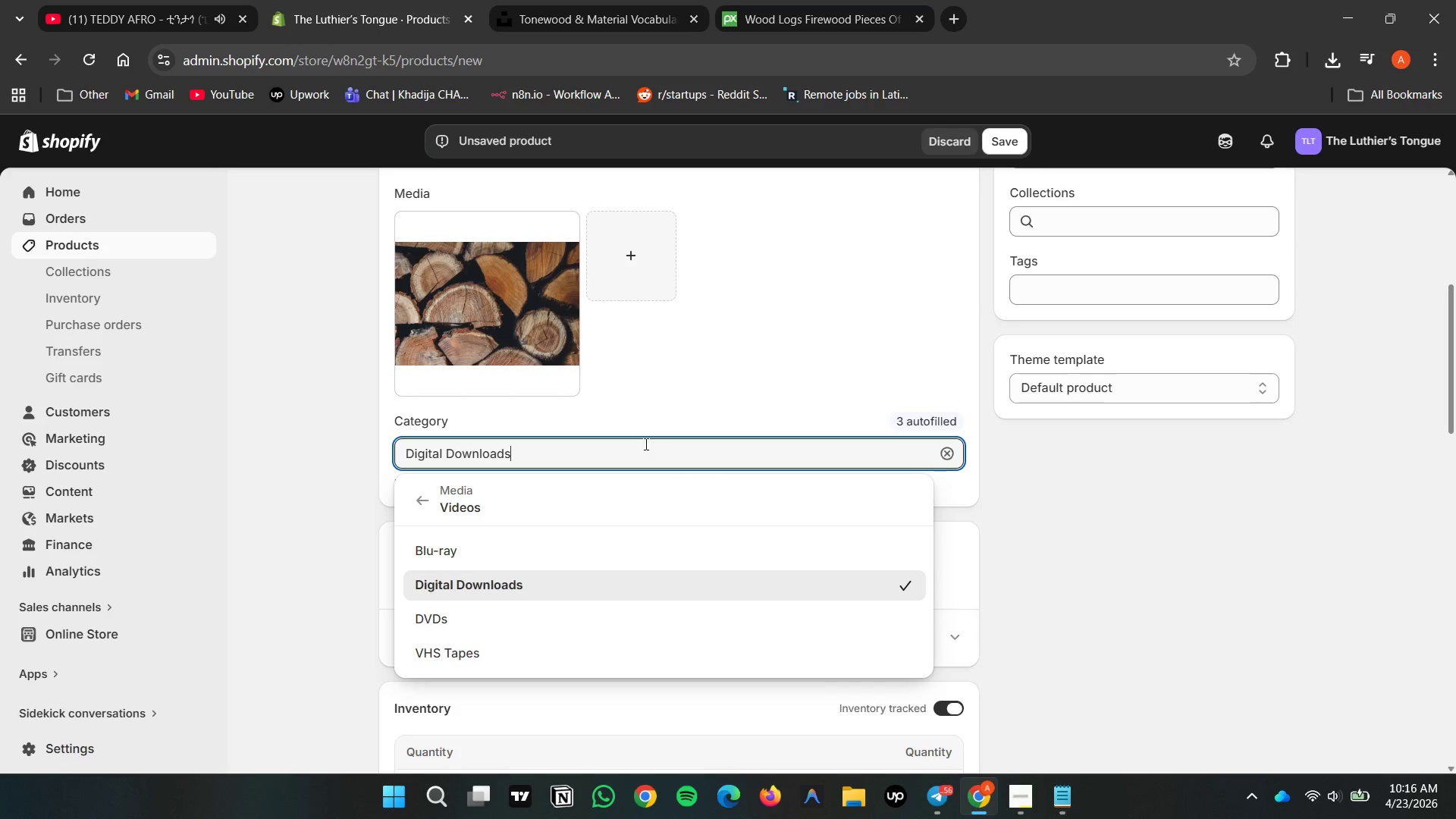 
key(E)
 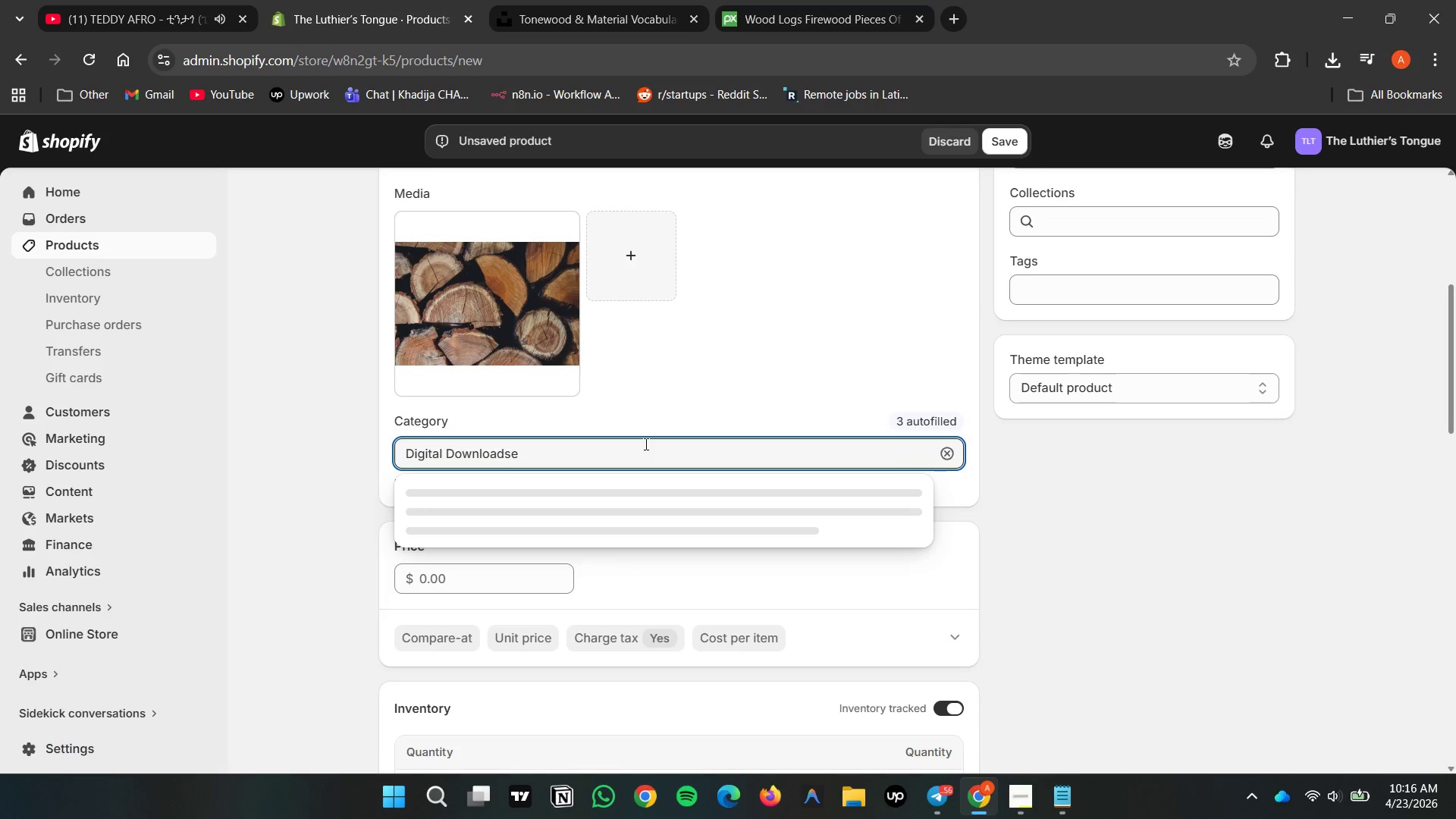 
hold_key(key=Backspace, duration=1.2)
 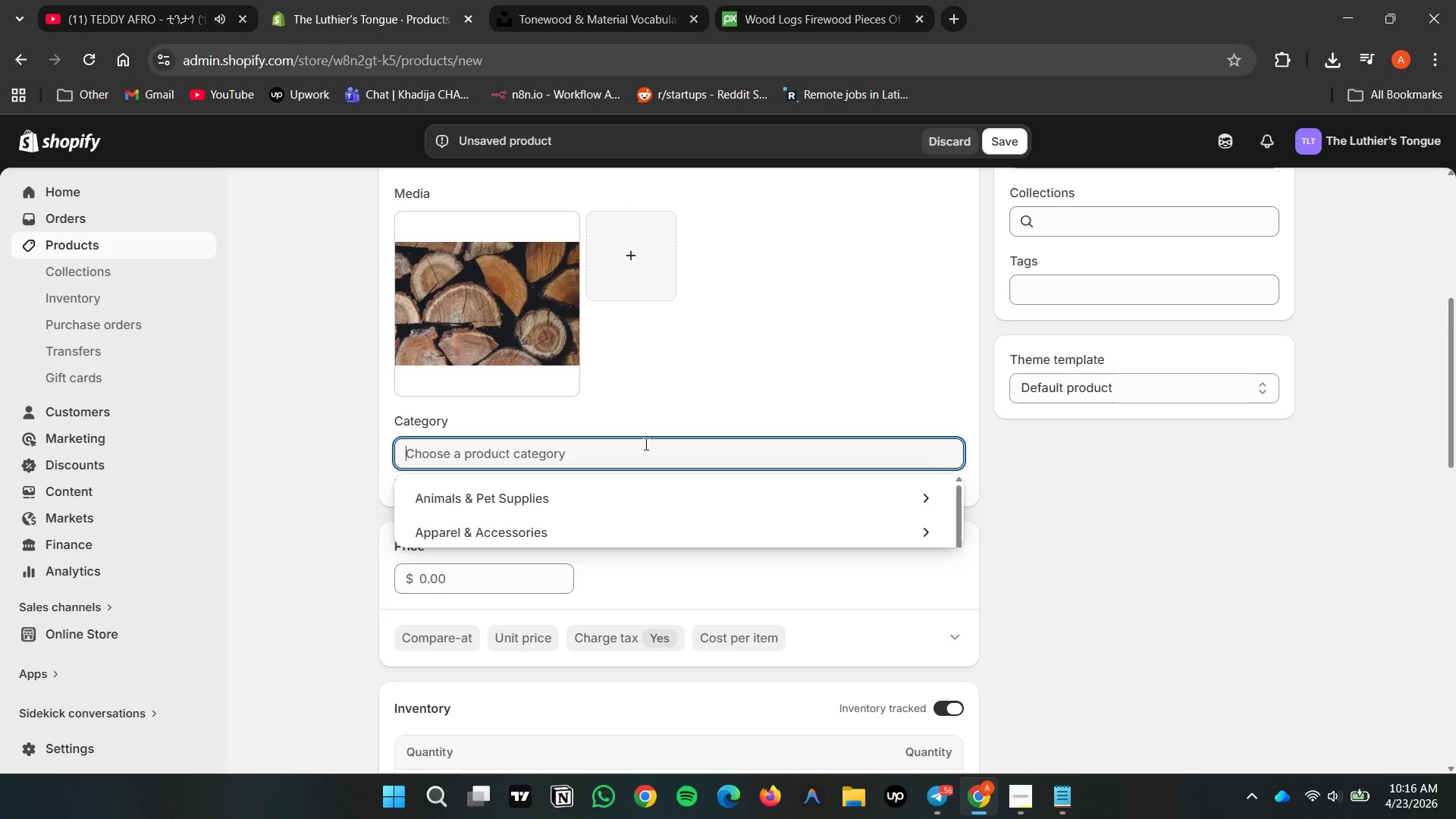 
type(educational)
 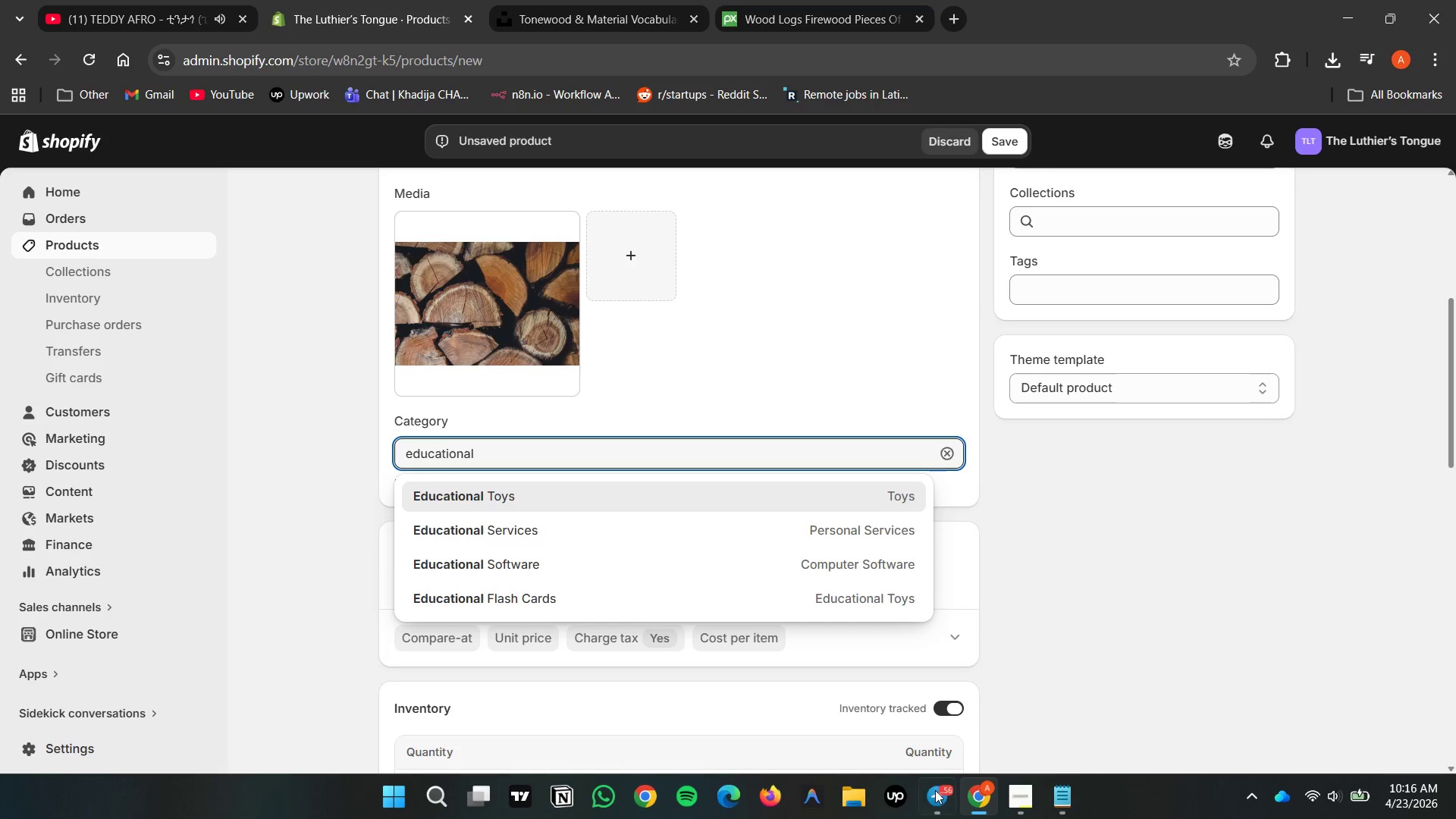 
double_click([926, 791])
 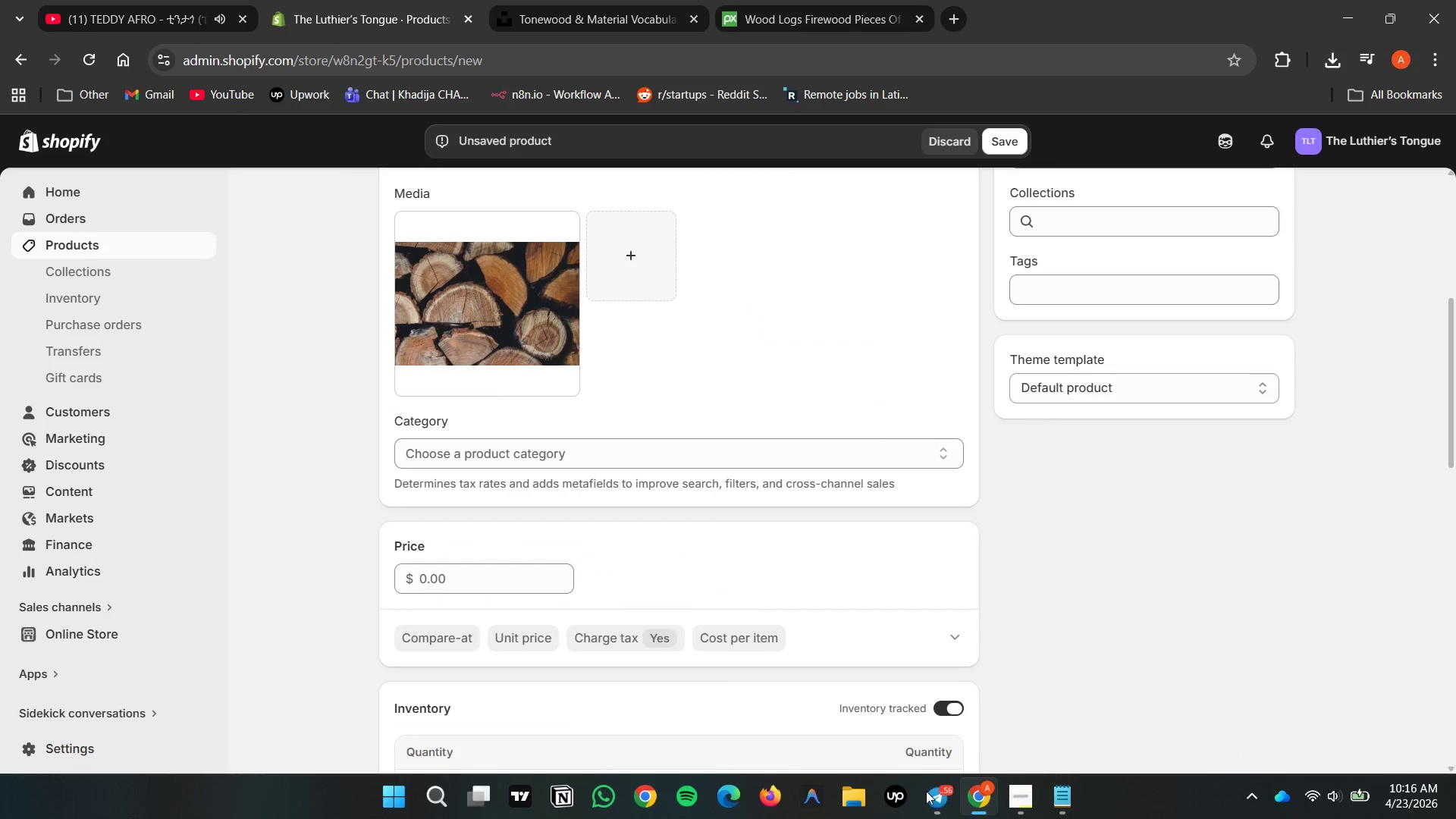 
double_click([926, 791])
 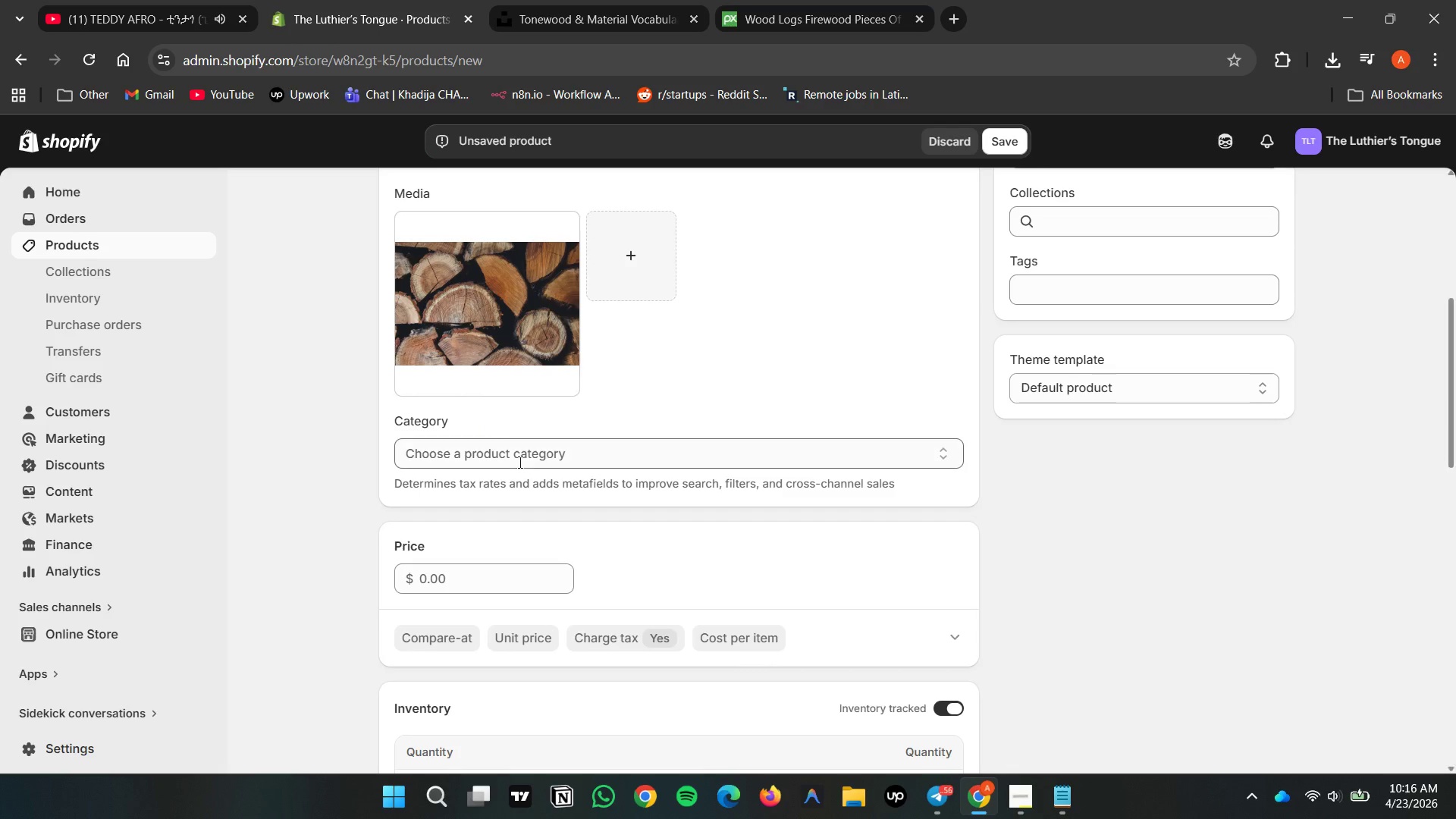 
left_click([543, 458])
 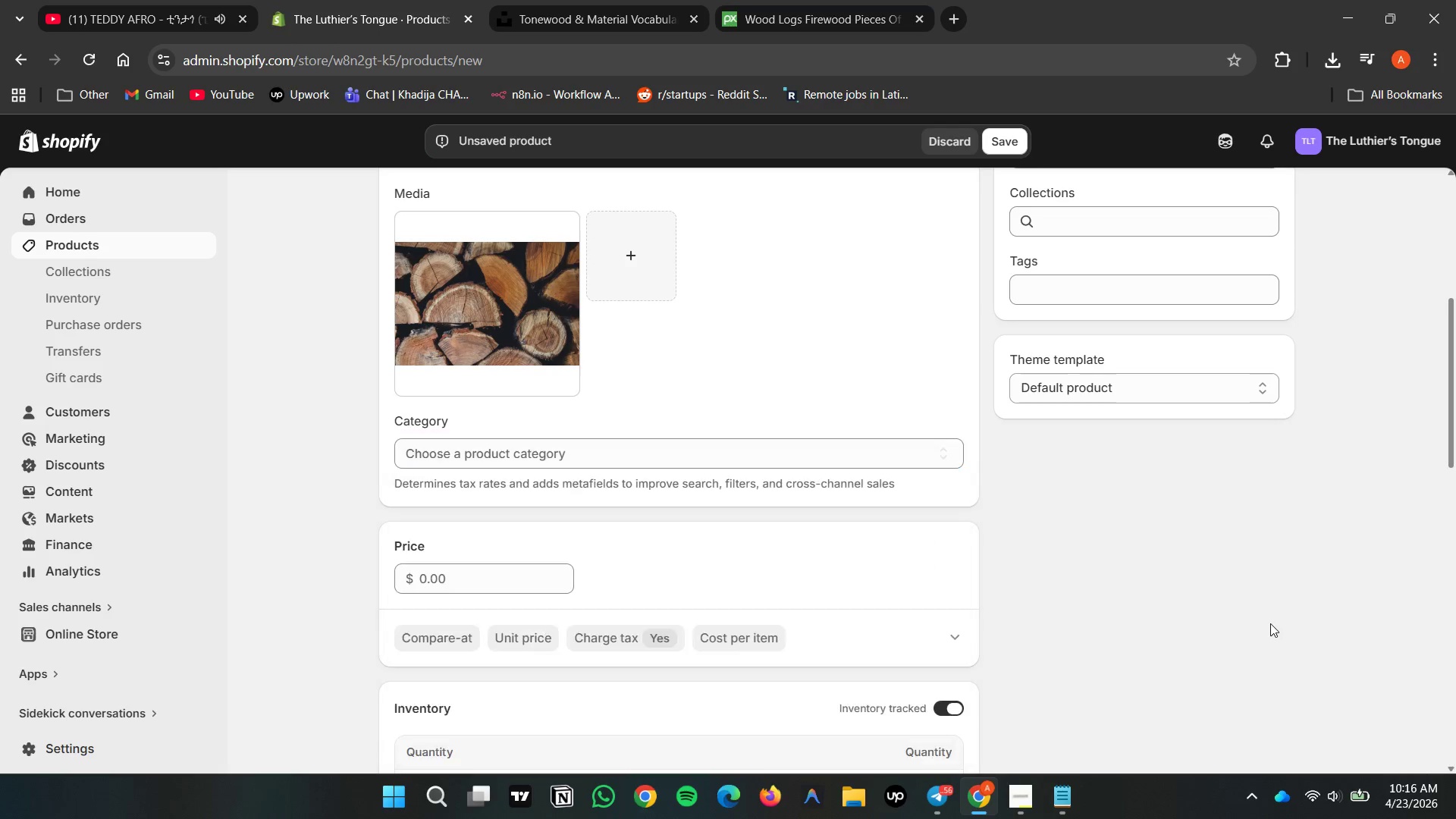 
double_click([1264, 620])
 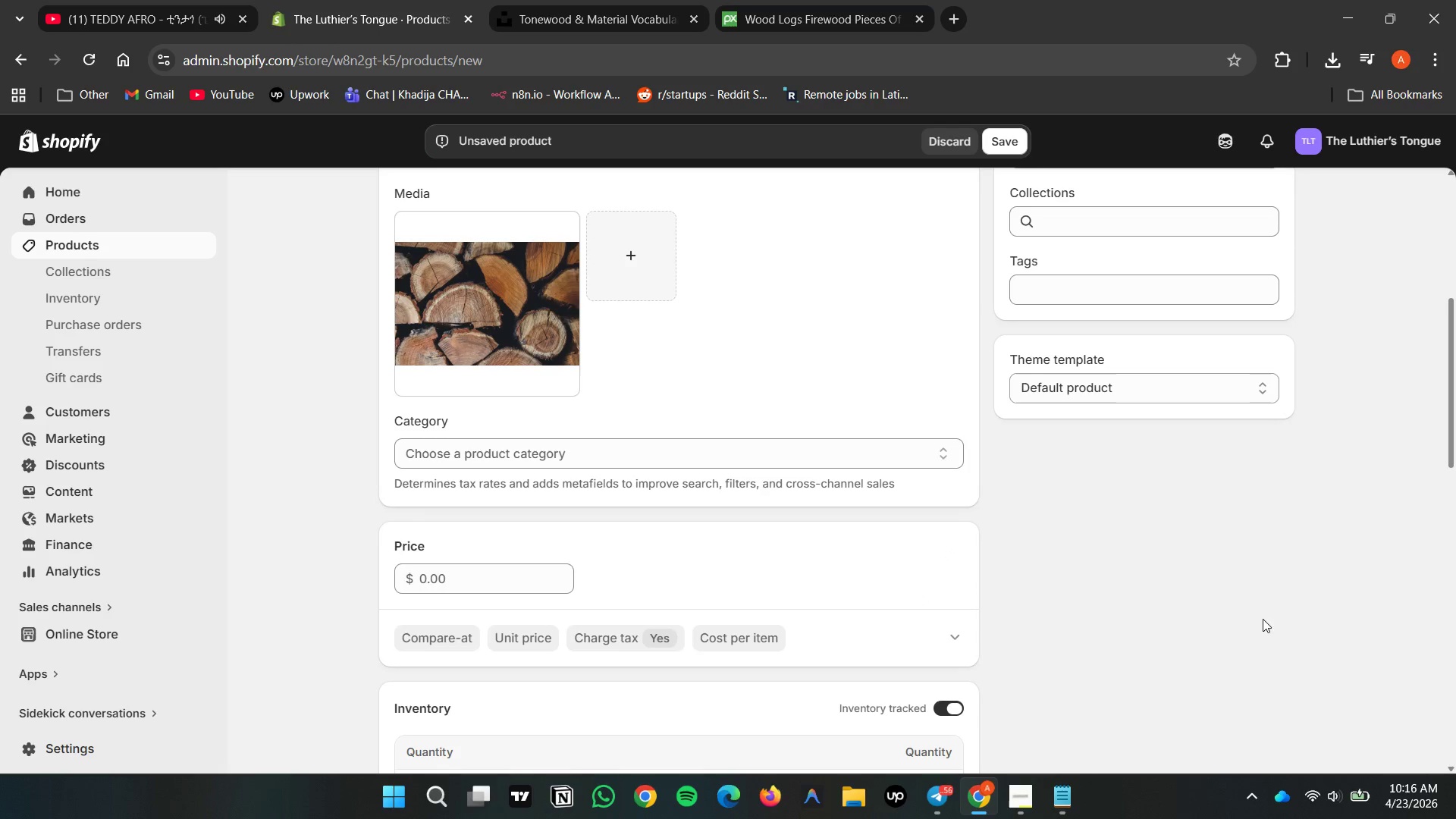 
triple_click([1264, 620])
 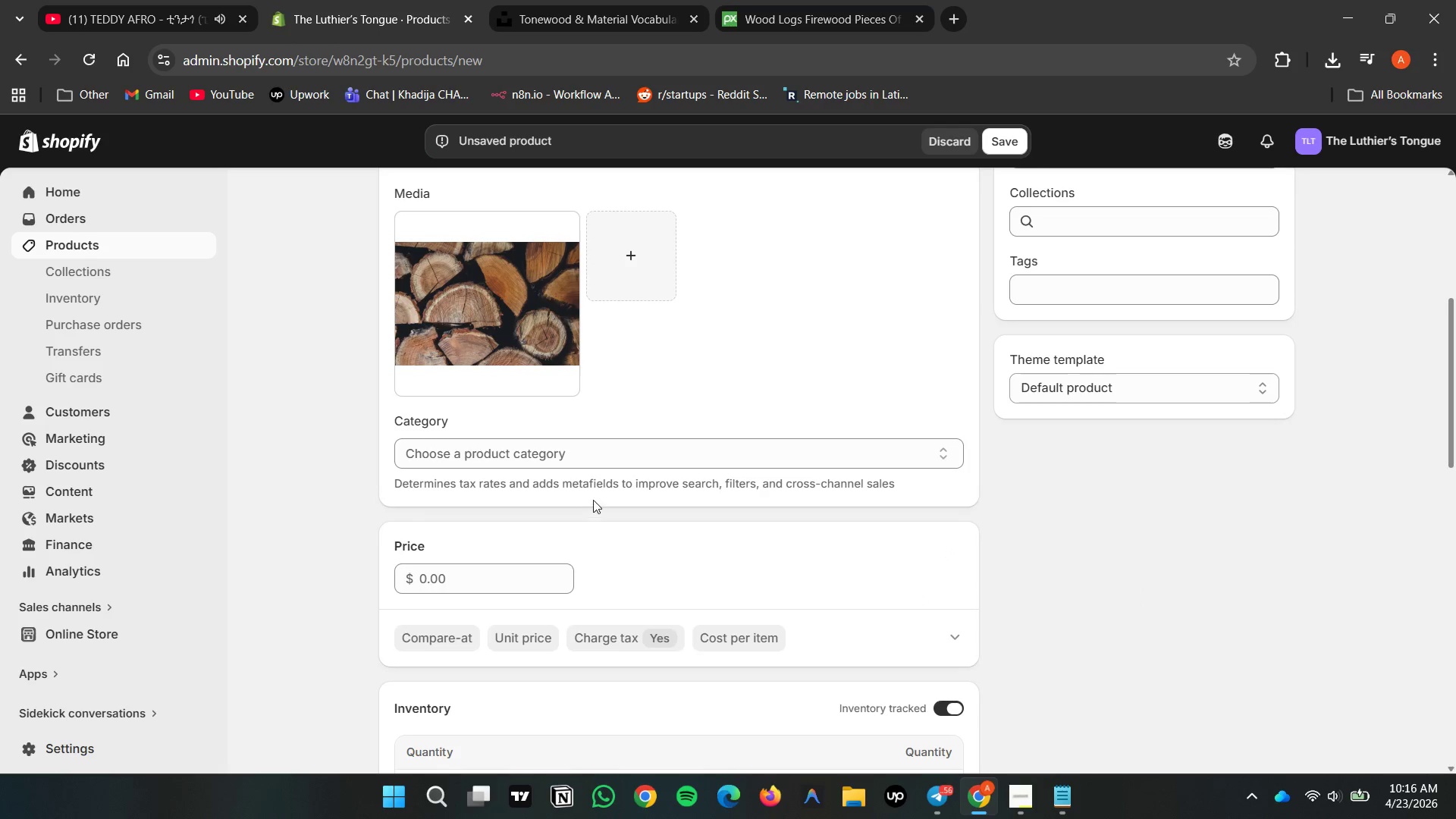 
left_click([593, 491])
 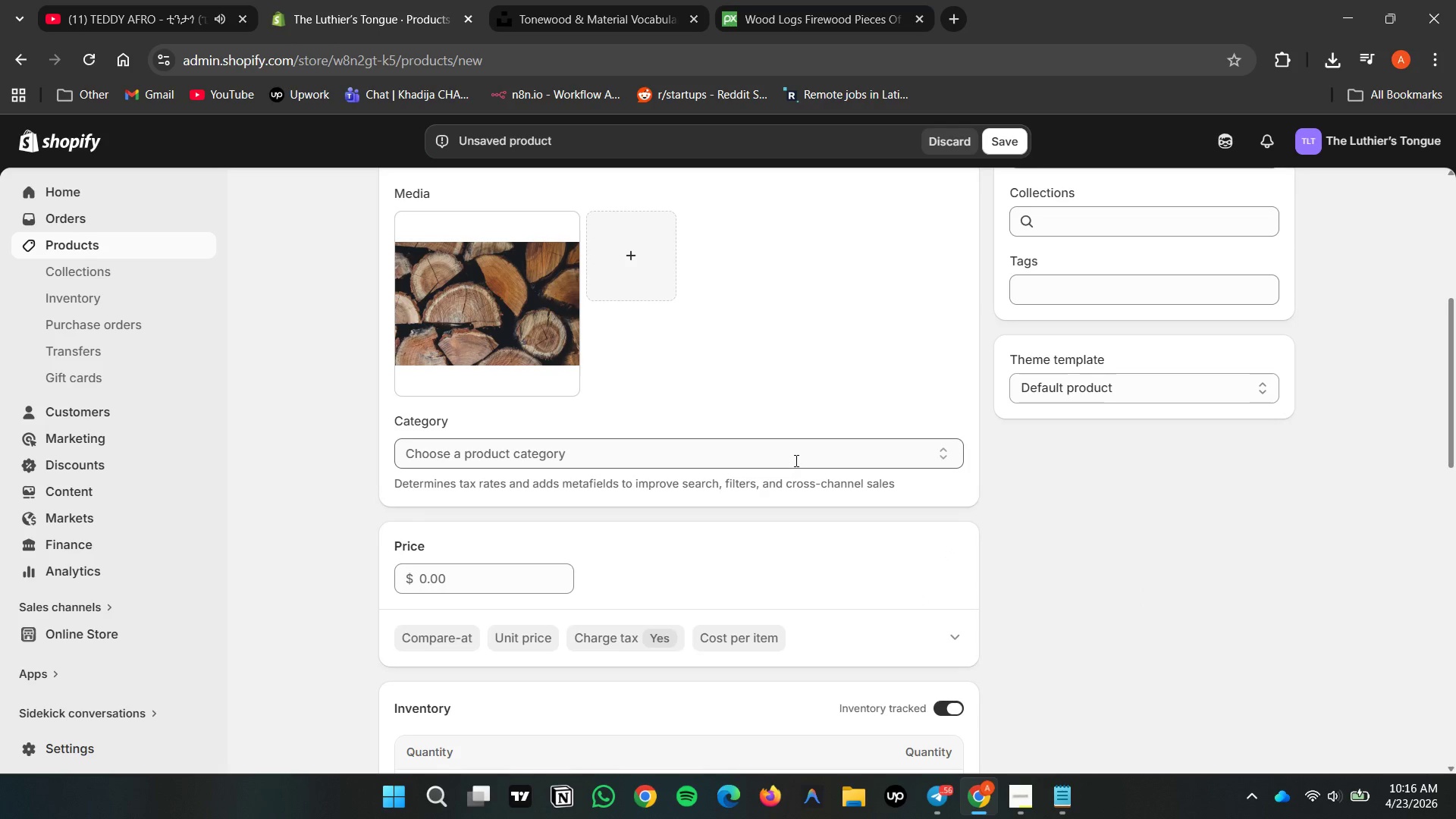 
left_click([795, 460])
 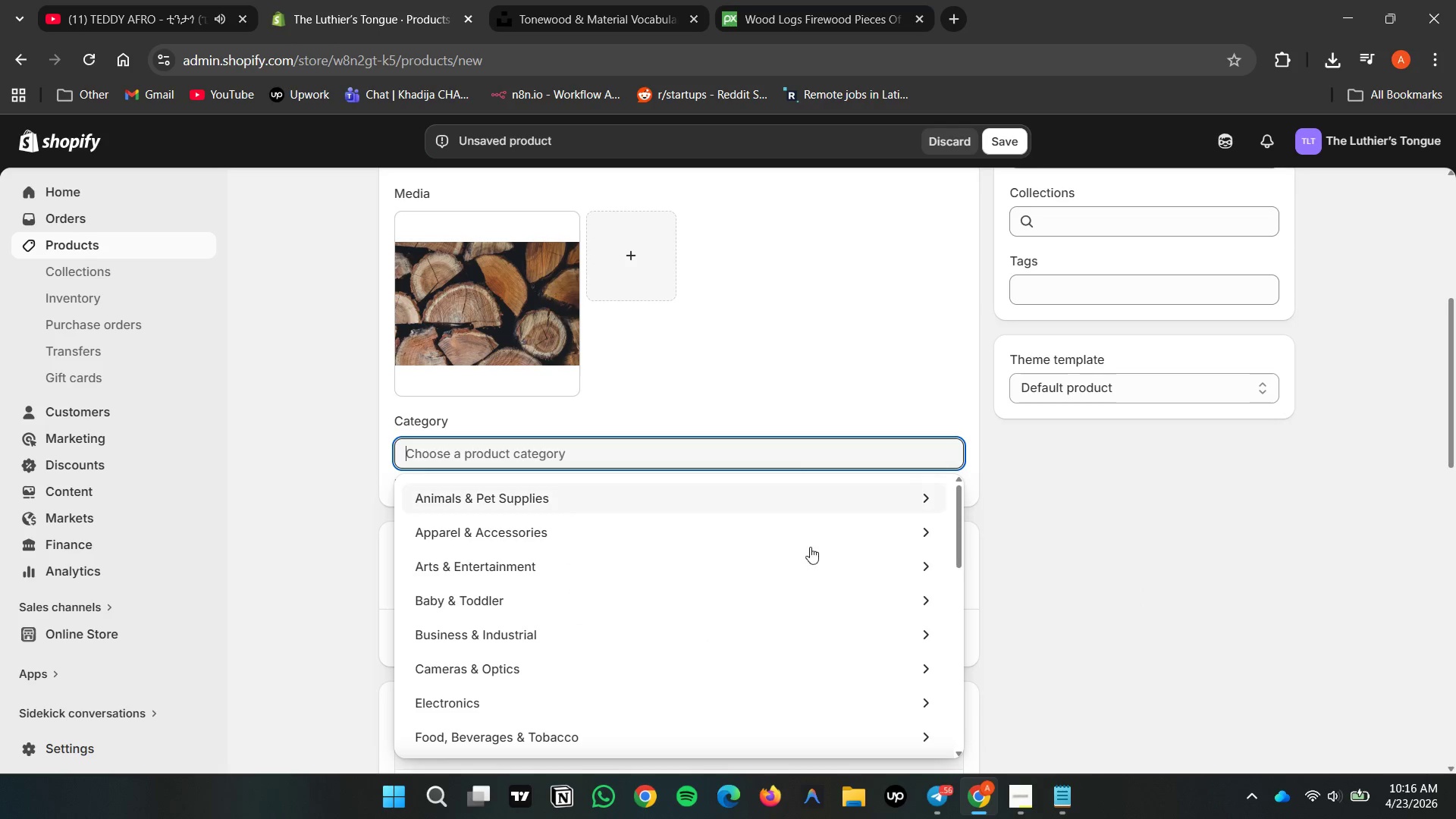 
scroll: coordinate [795, 621], scroll_direction: up, amount: 3.0
 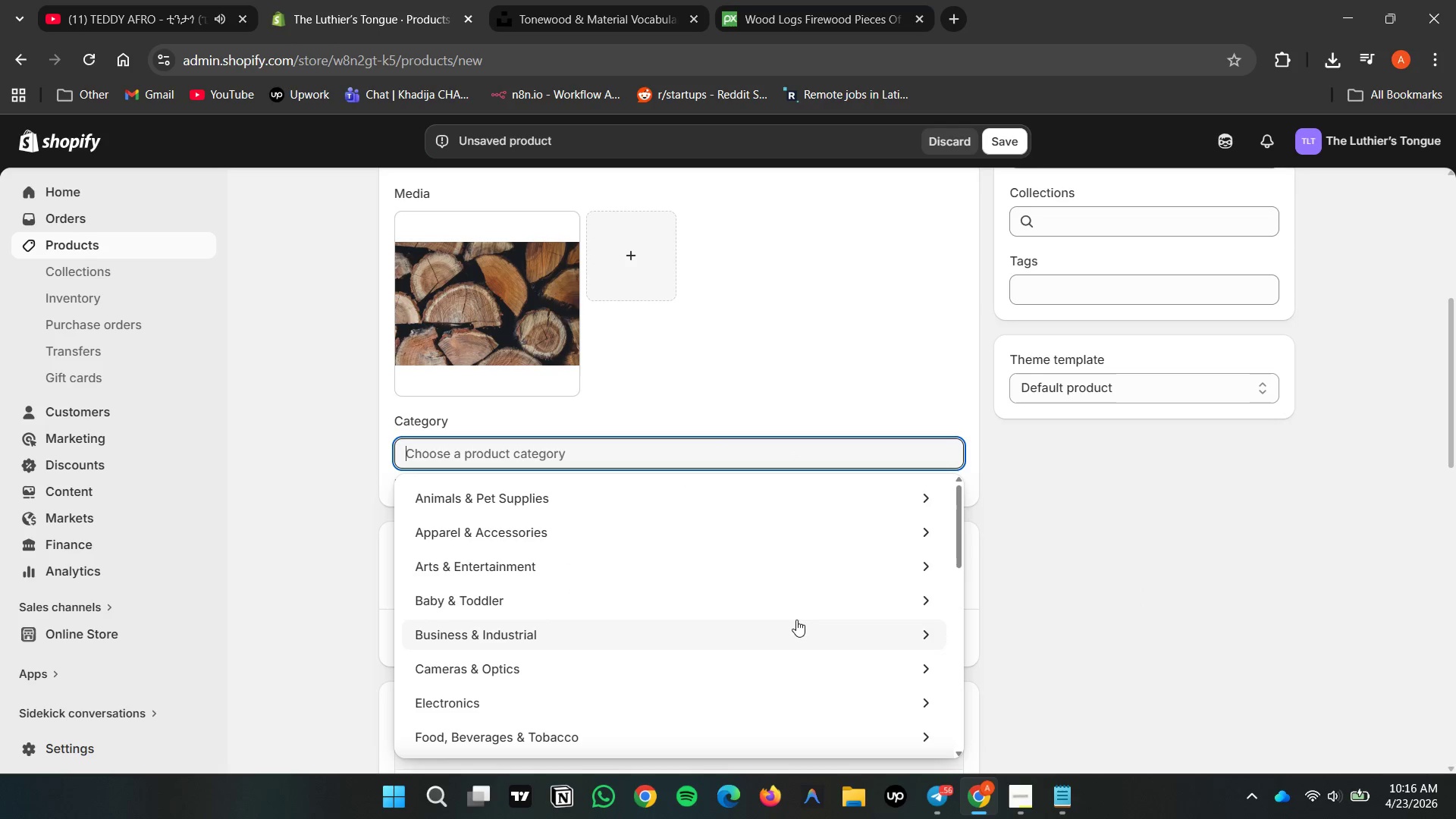 
scroll: coordinate [799, 617], scroll_direction: down, amount: 14.0
 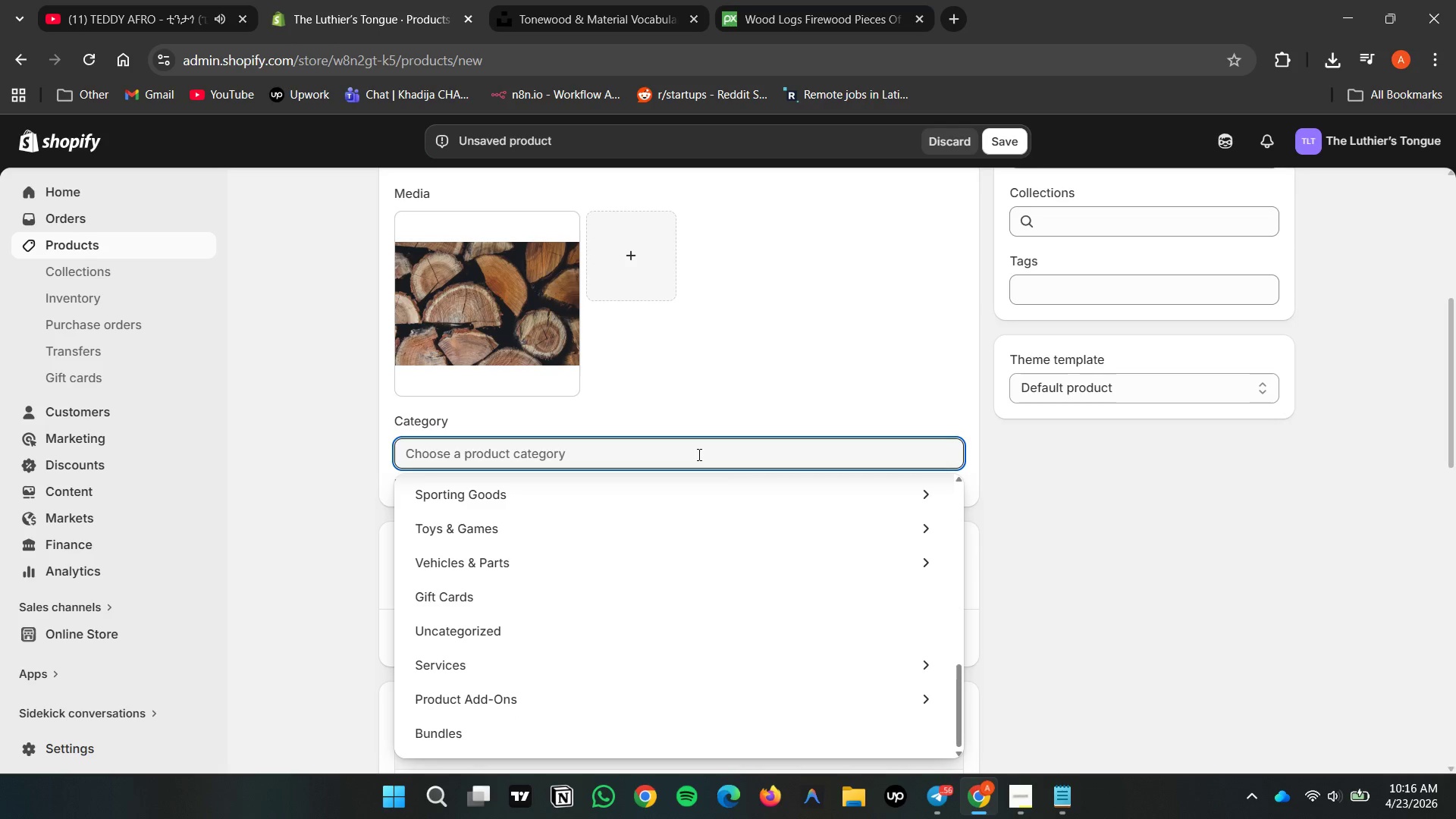 
double_click([698, 454])
 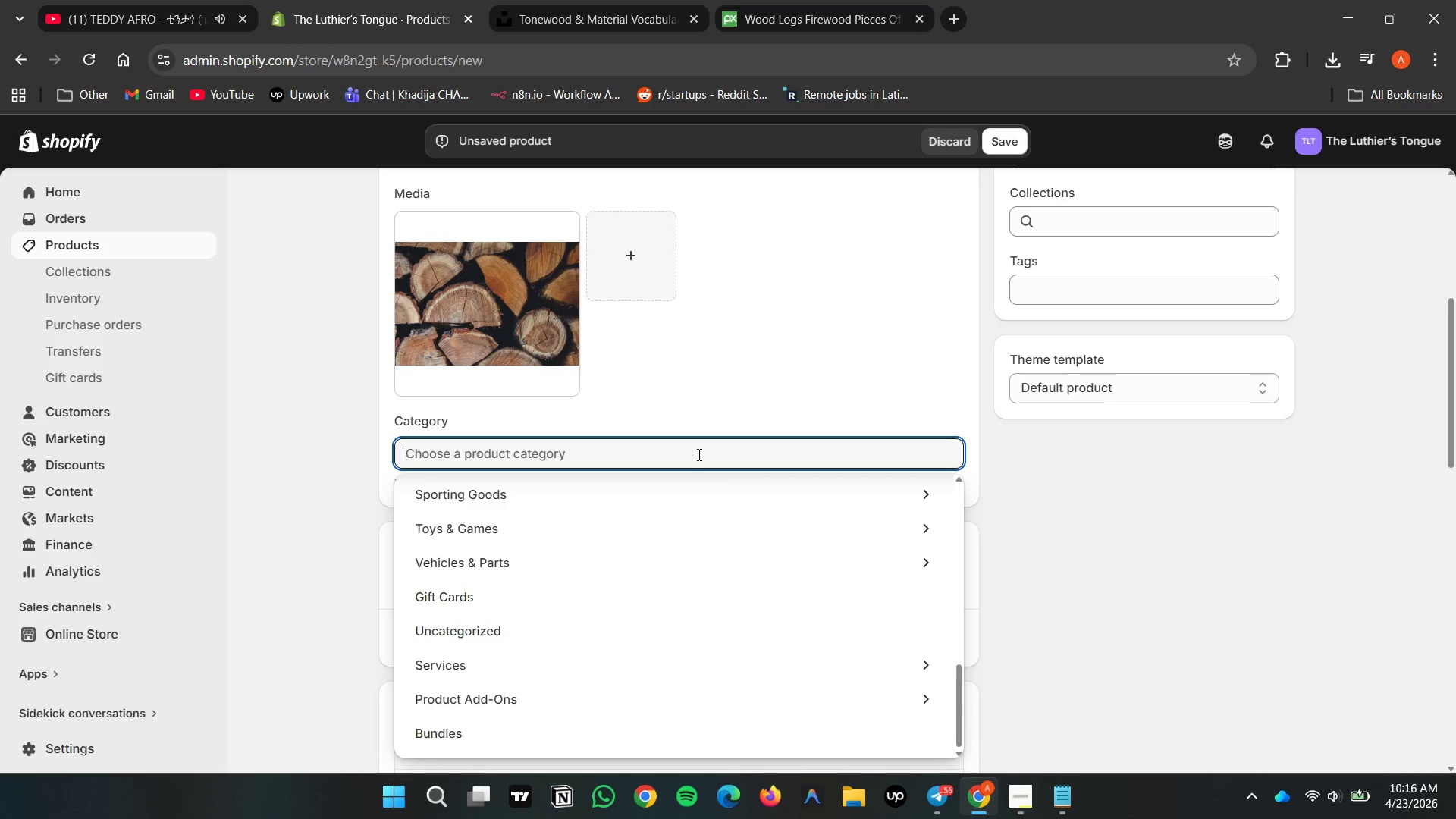 
type(educato)
key(Backspace)
type(ional ser)
 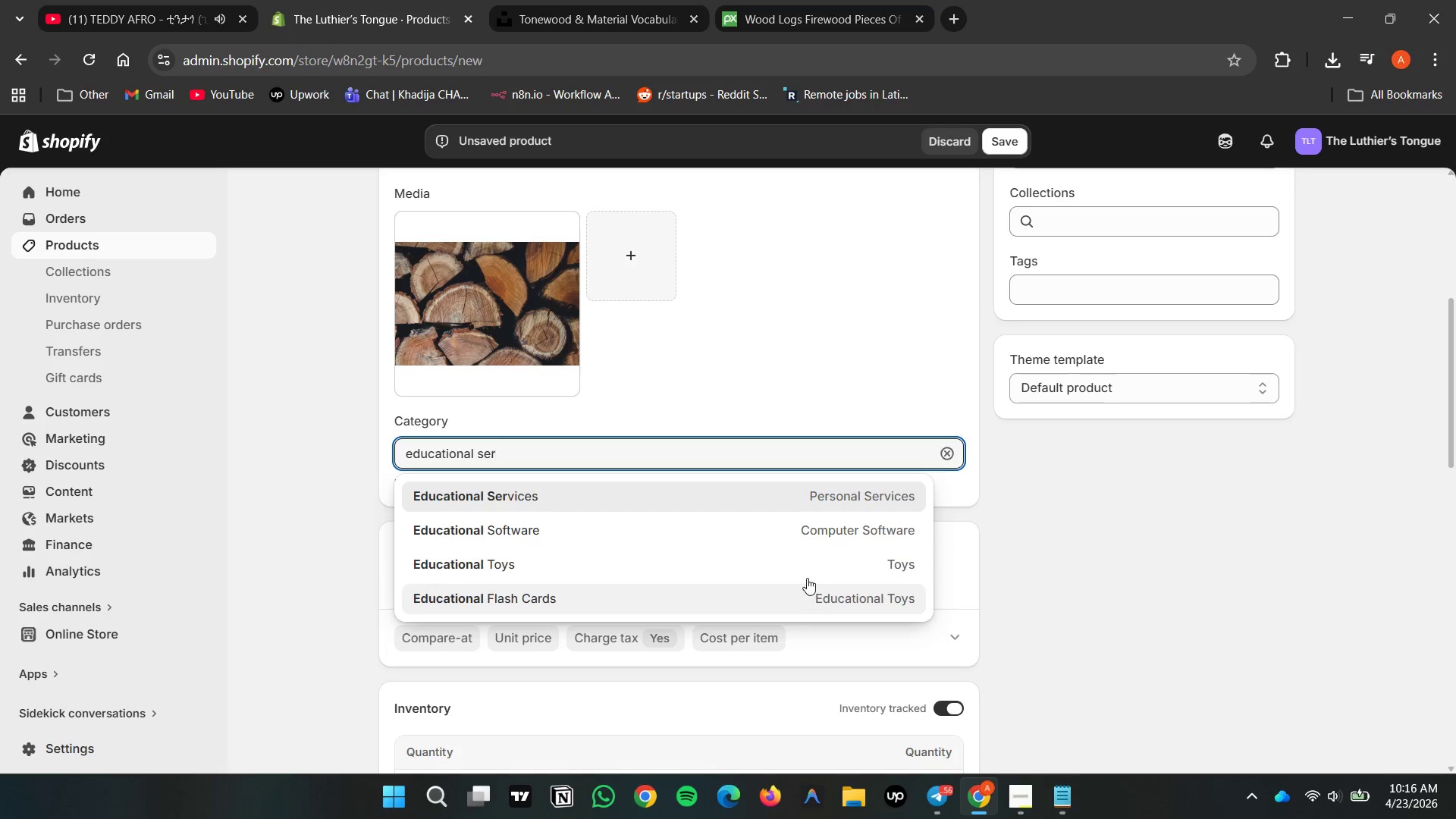 
double_click([772, 507])
 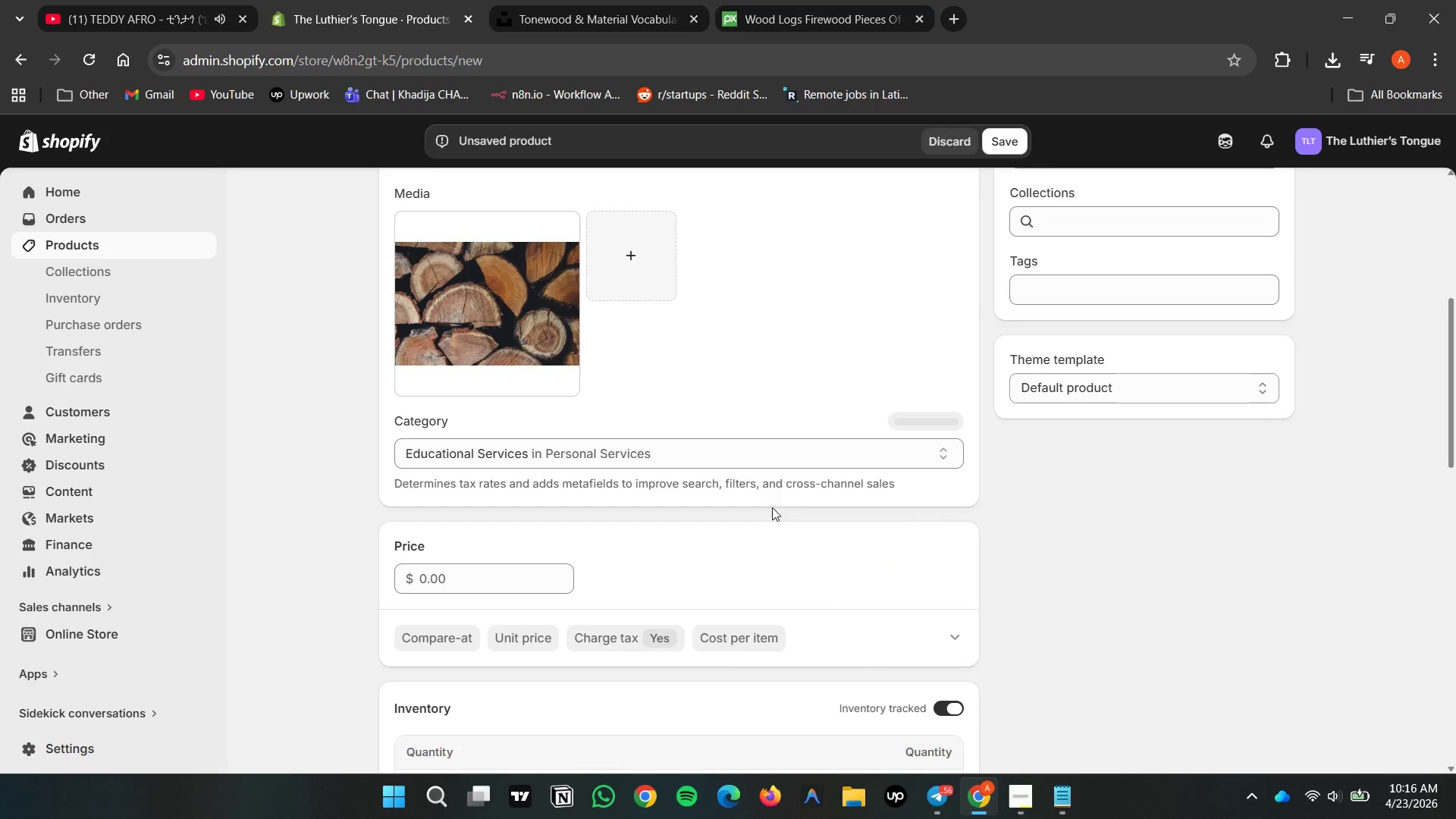 
left_click([1109, 581])
 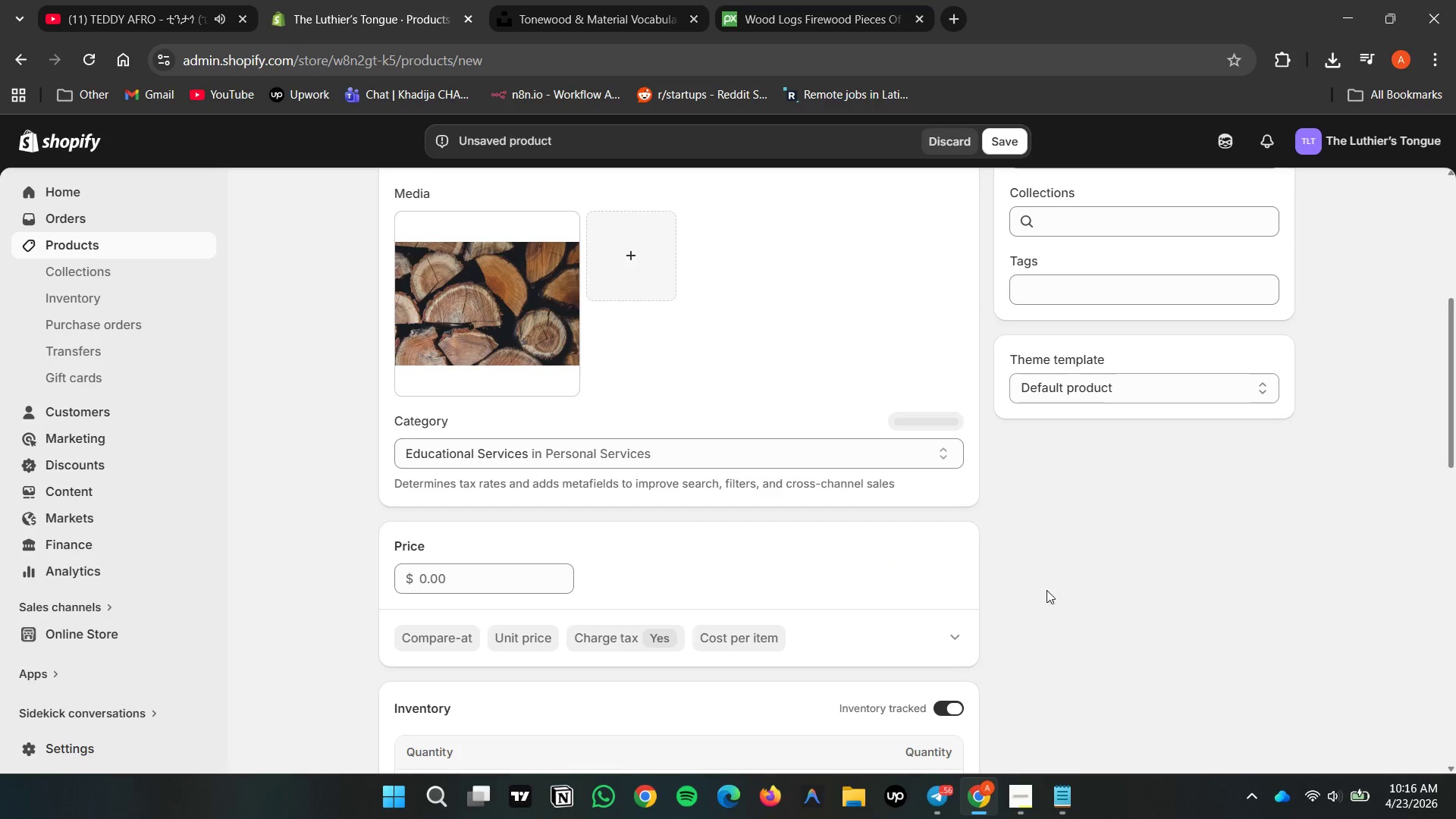 
scroll: coordinate [1044, 588], scroll_direction: up, amount: 3.0
 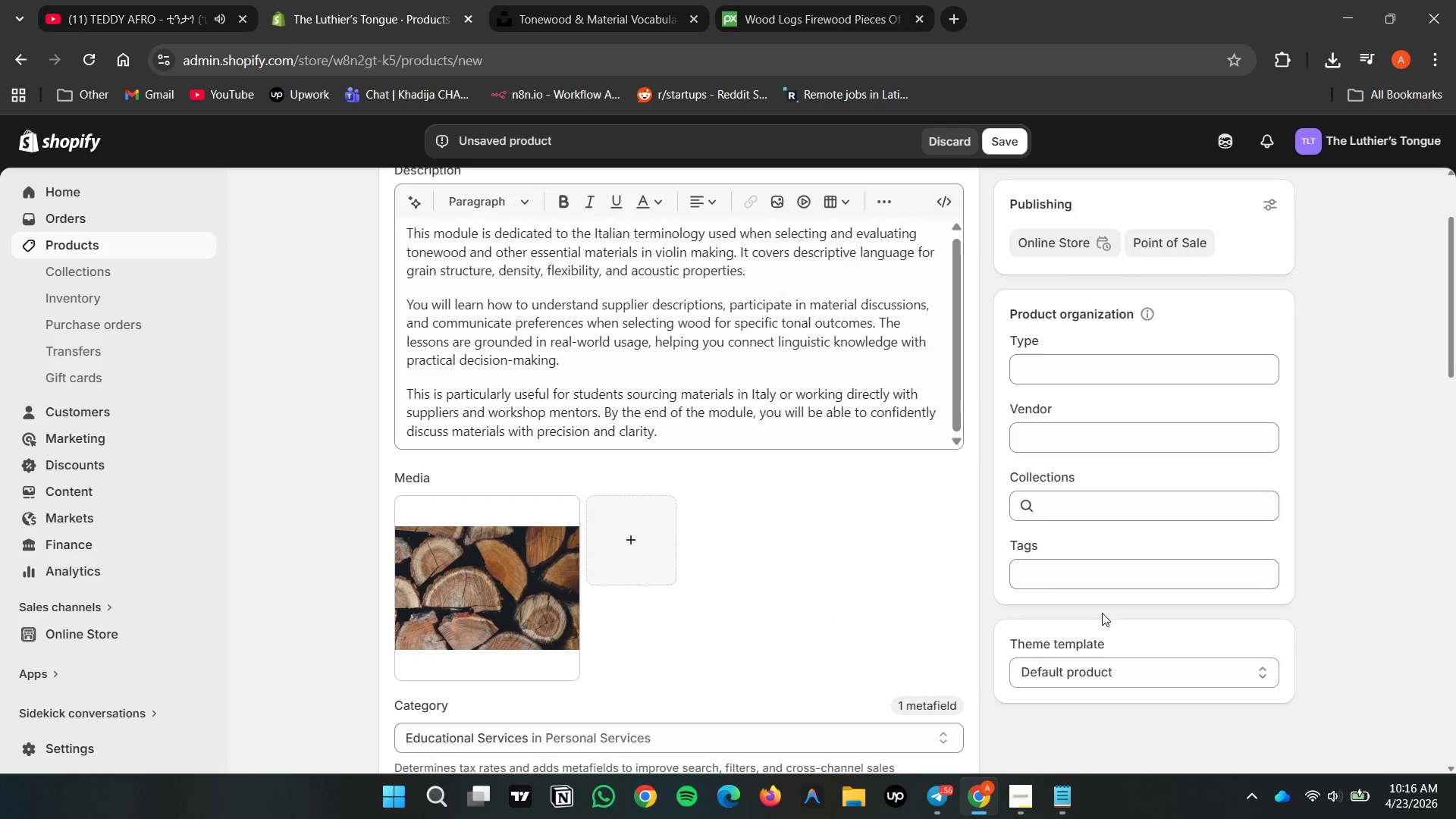 
scroll: coordinate [1102, 612], scroll_direction: down, amount: 2.0
 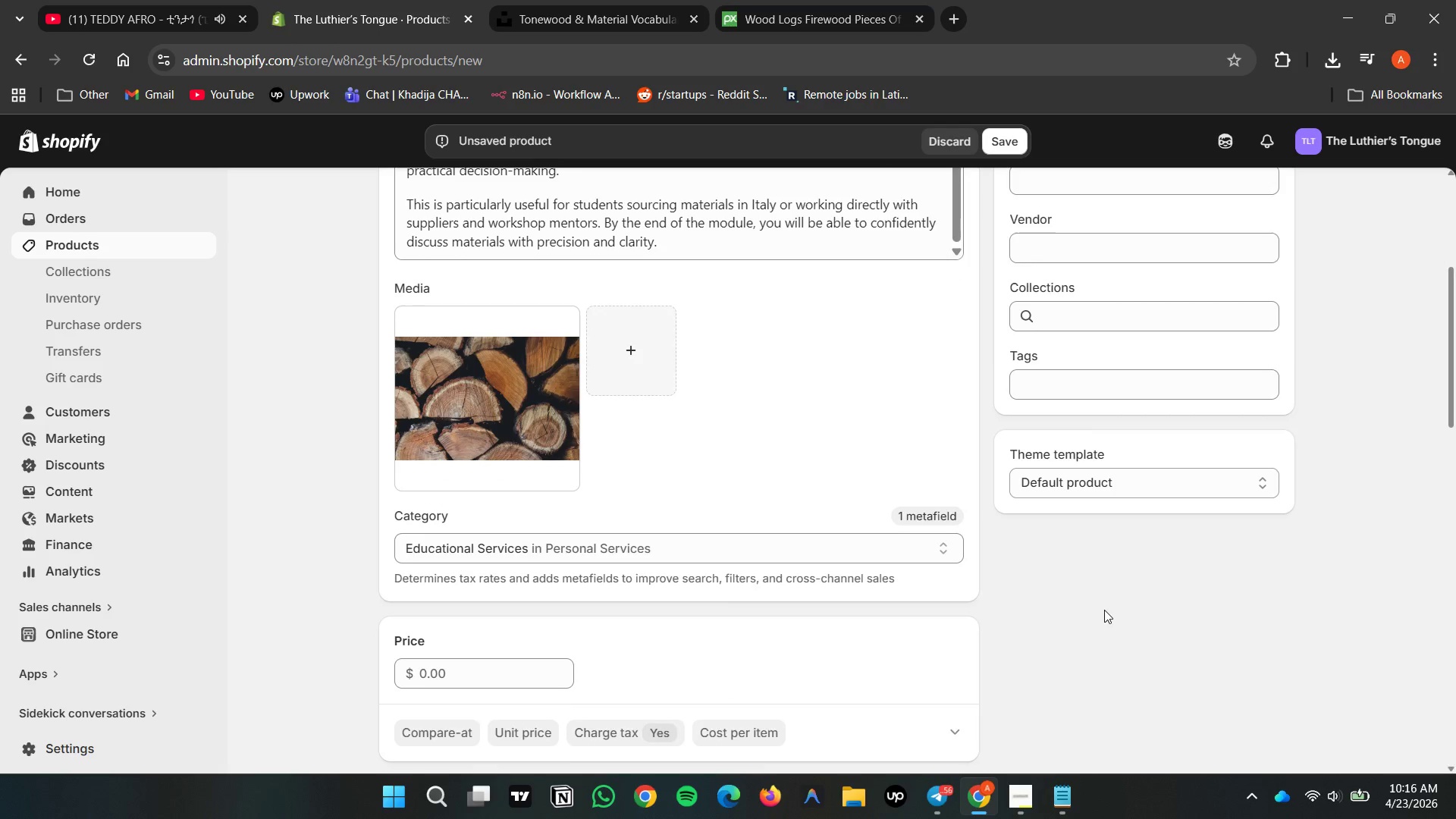 
double_click([1109, 599])
 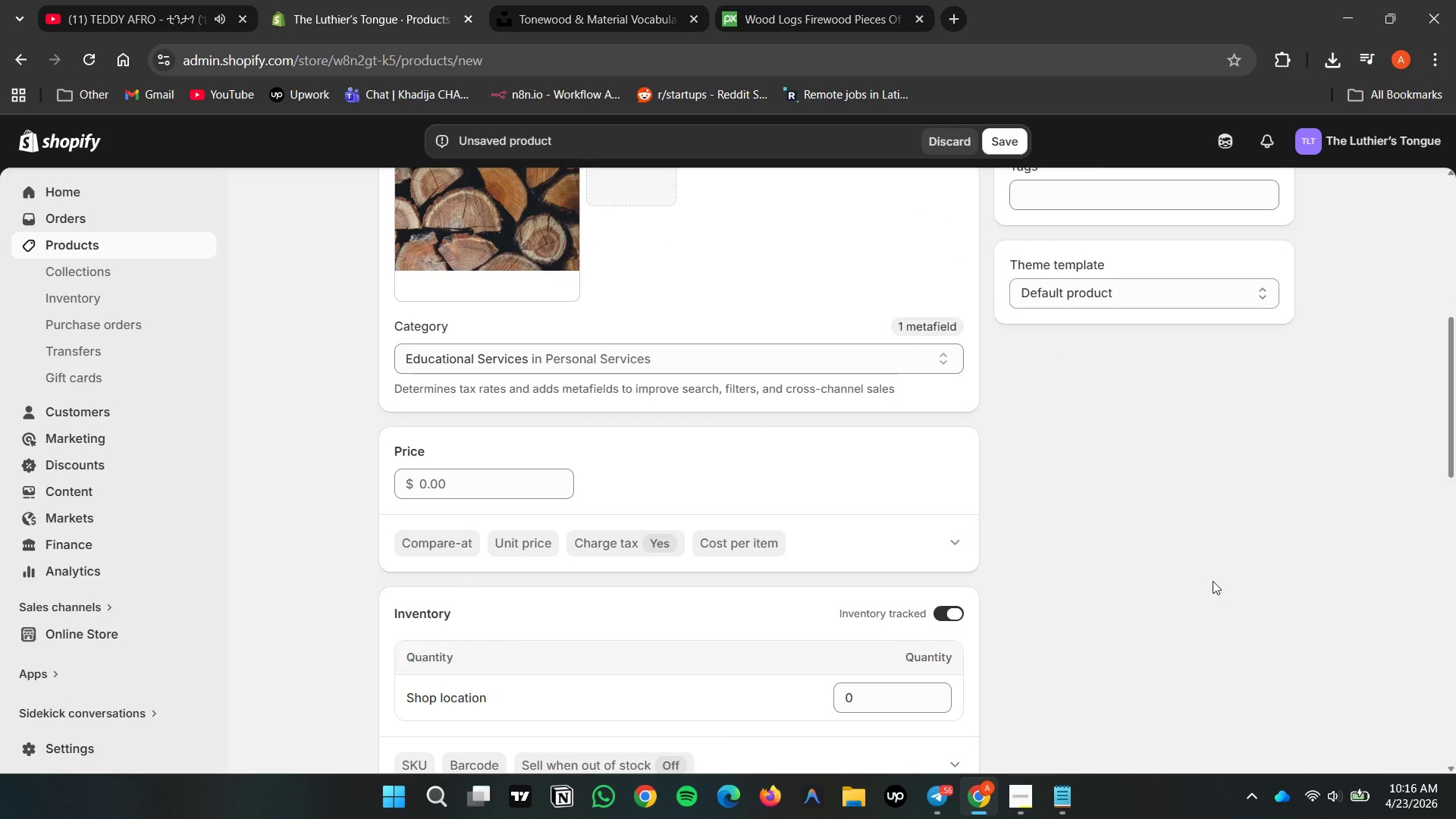 
scroll: coordinate [1213, 581], scroll_direction: down, amount: 5.0
 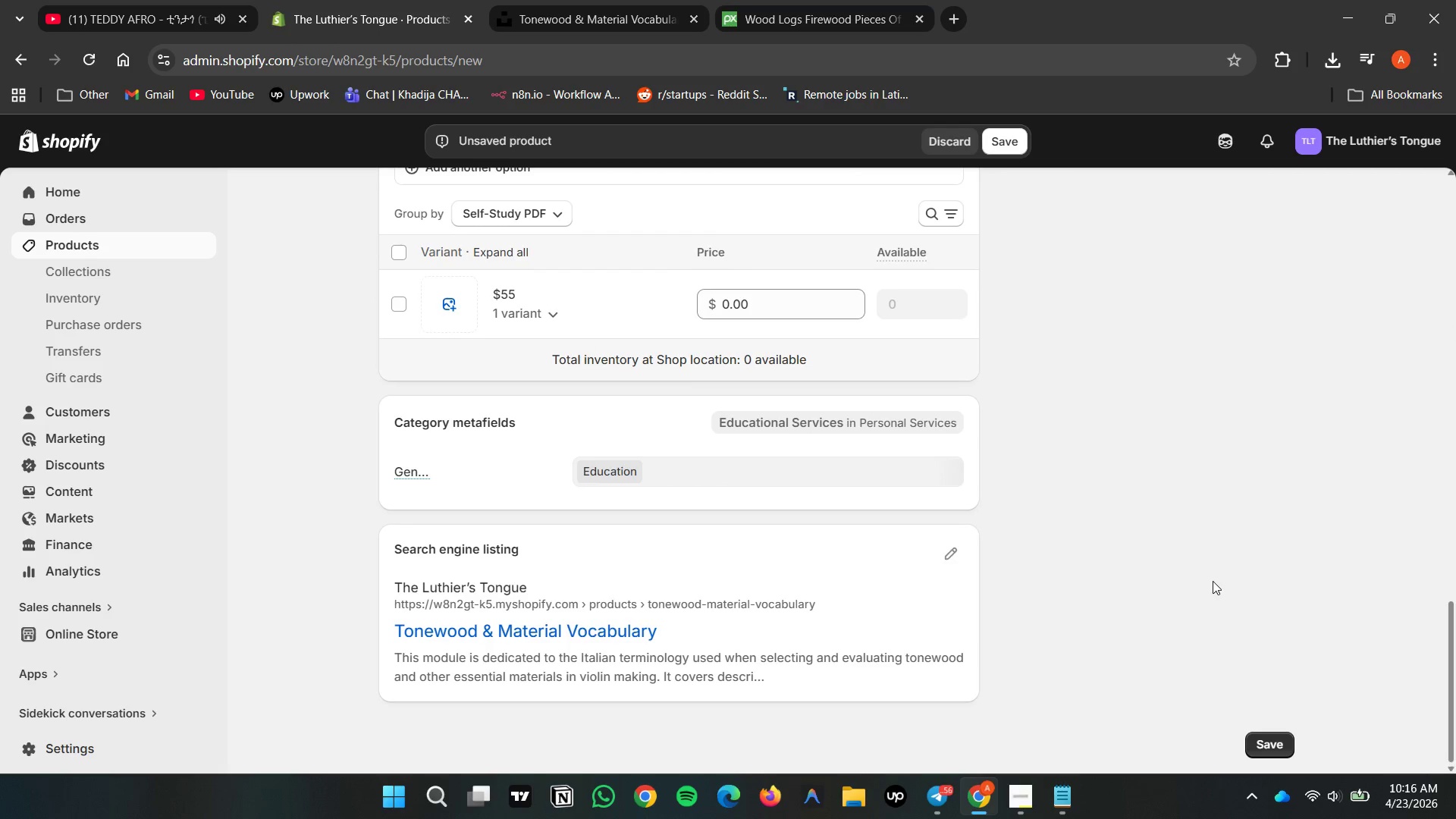 
double_click([962, 557])
 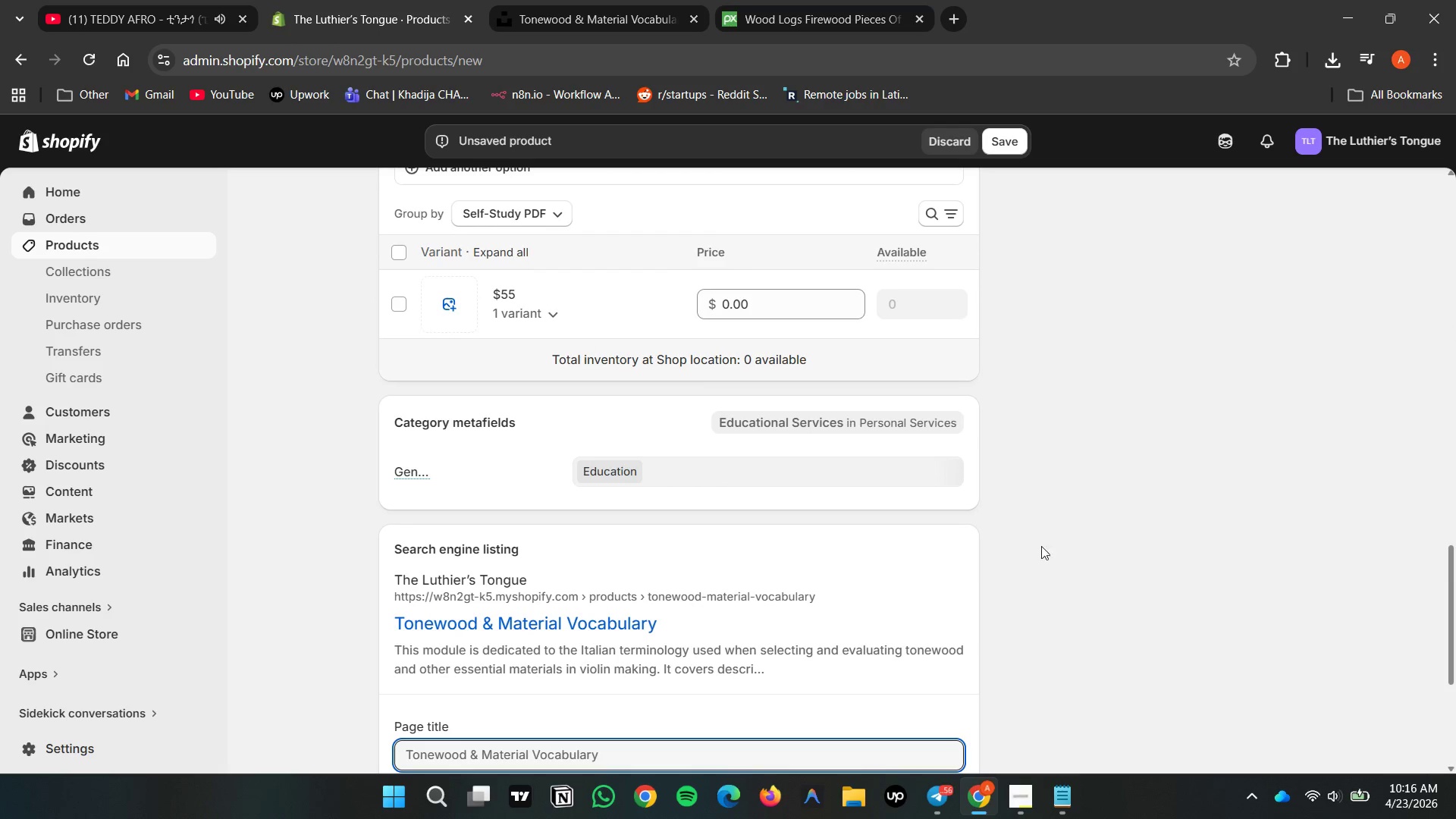 
scroll: coordinate [1129, 547], scroll_direction: down, amount: 2.0
 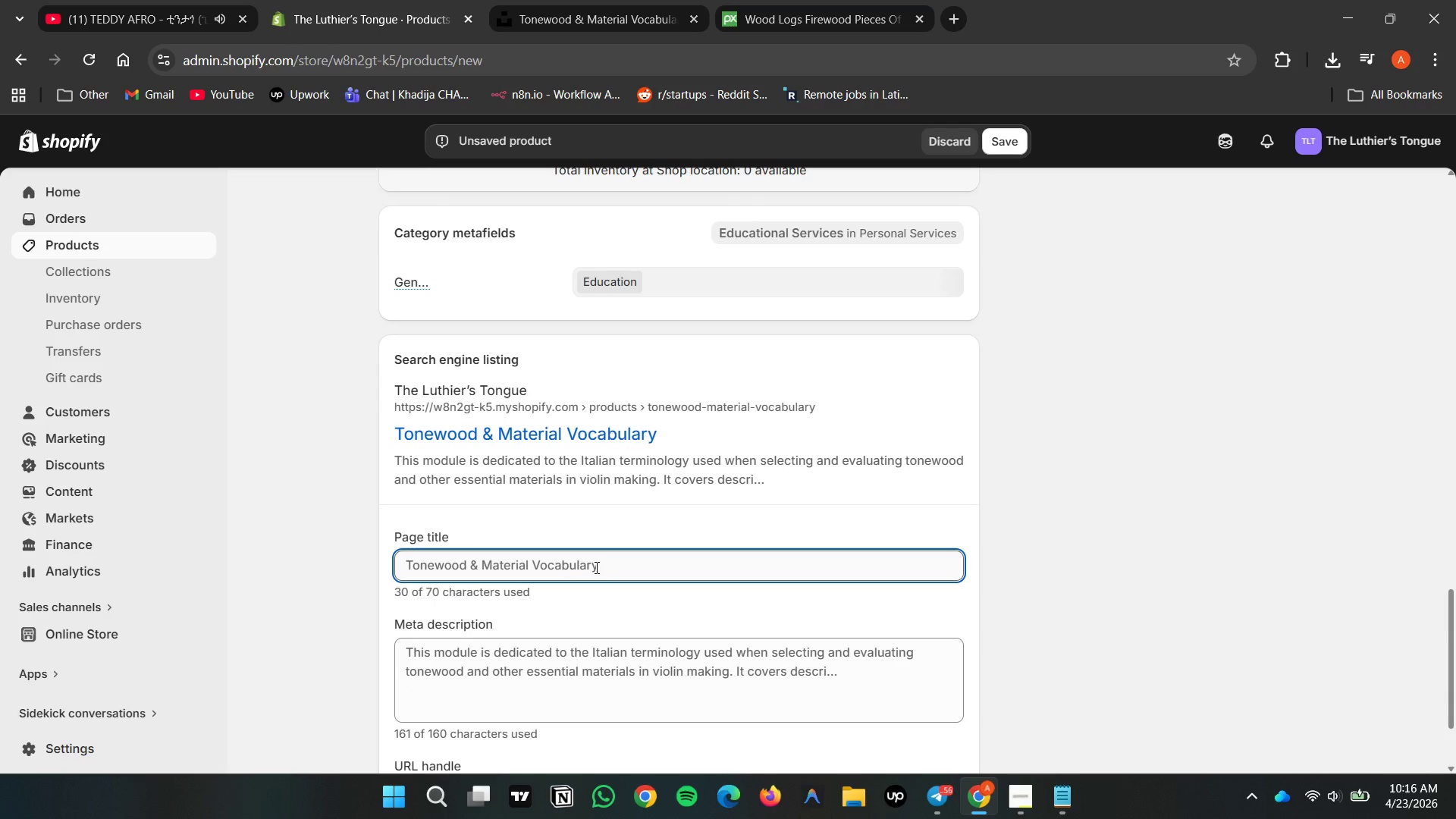 
double_click([594, 565])
 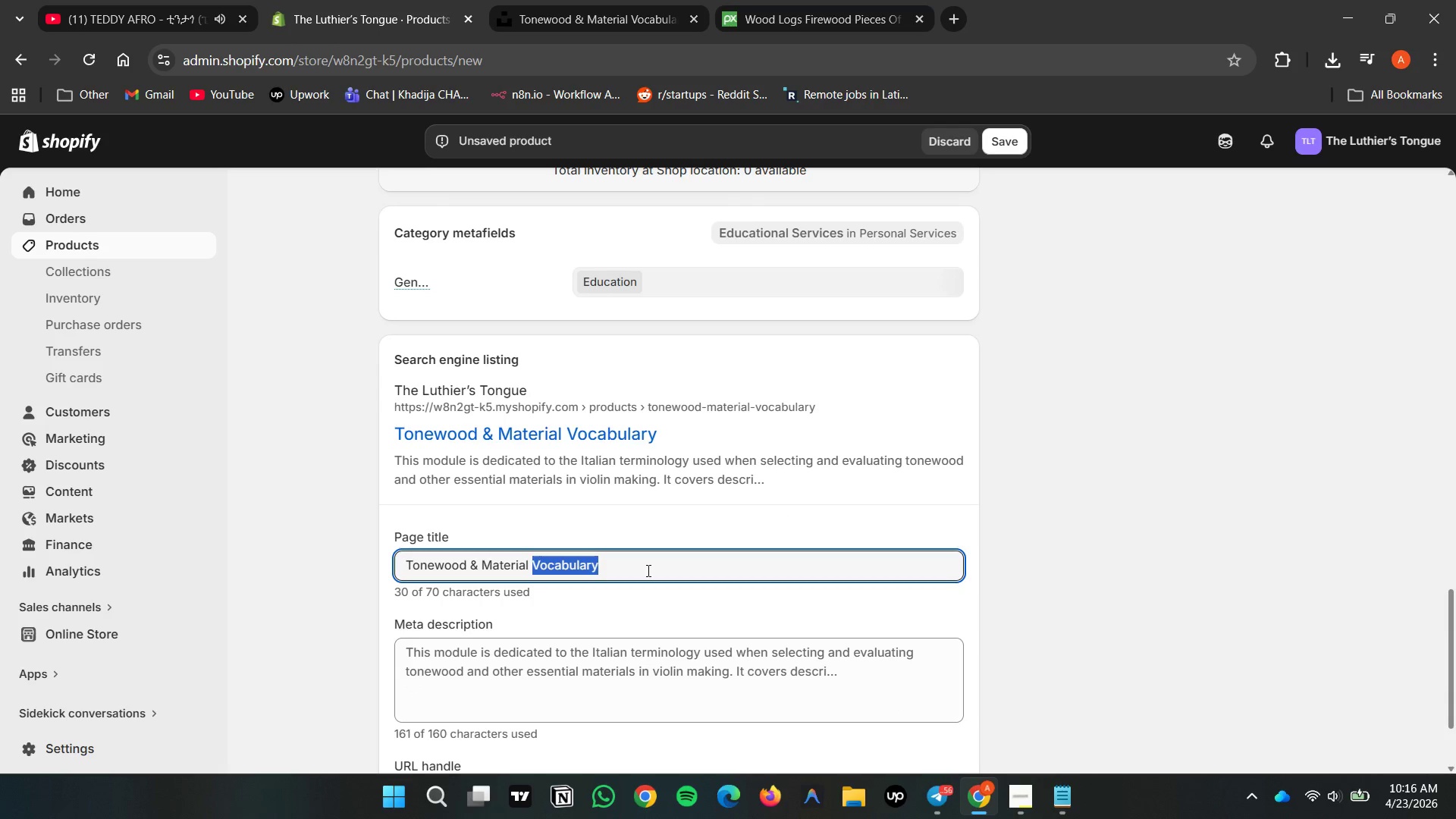 
key(Control+A)
 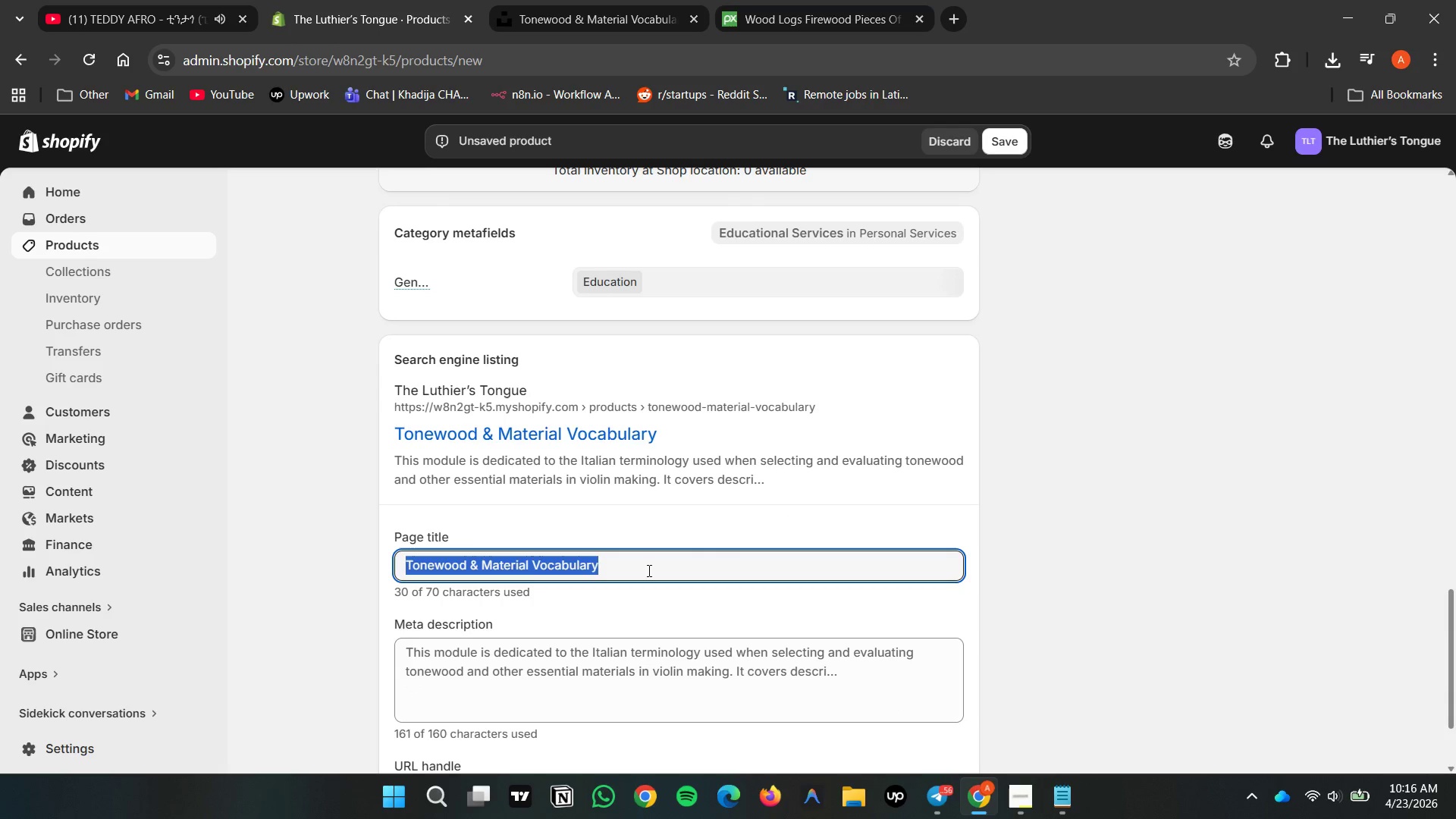 
key(Control+V)
 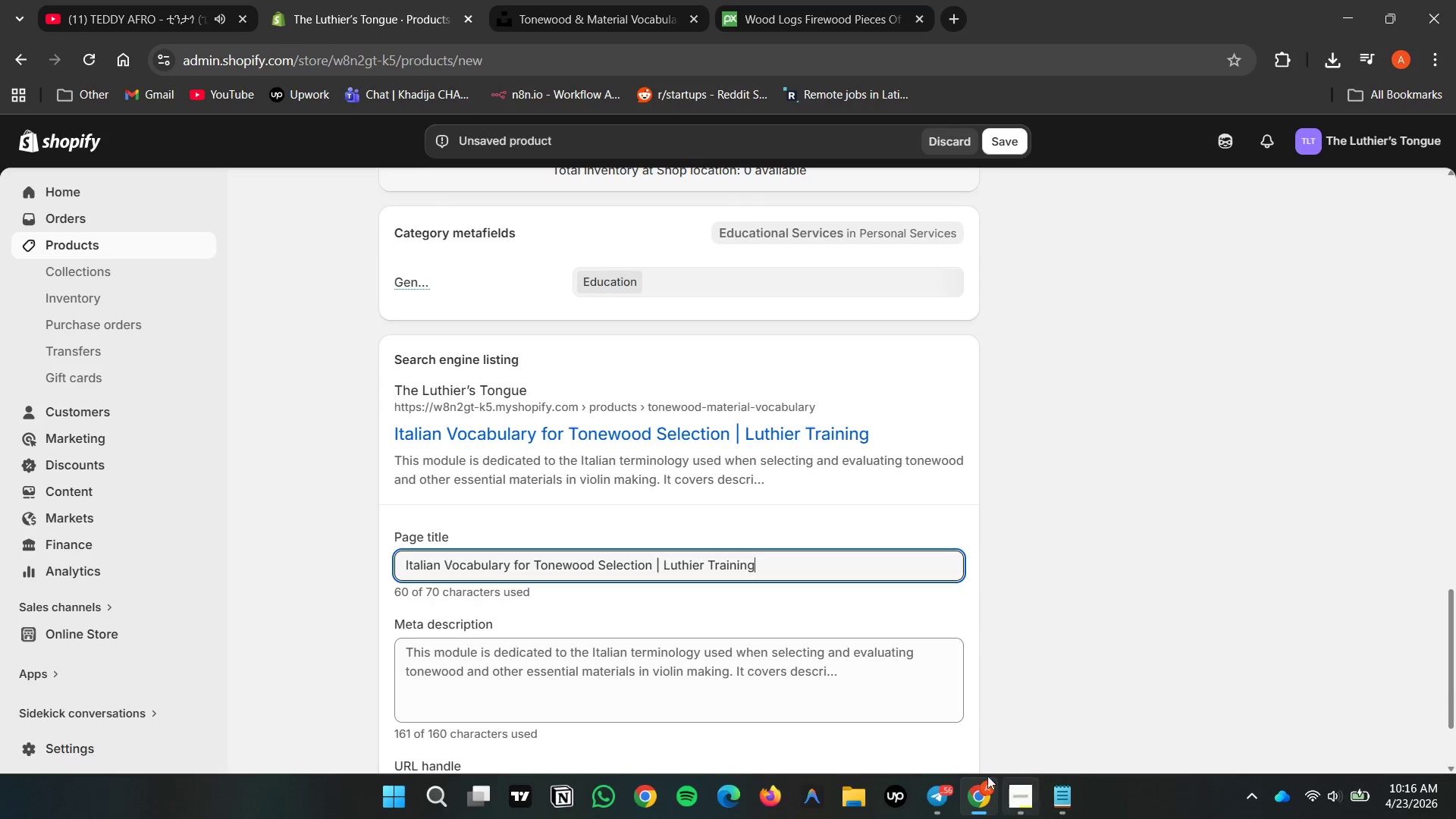 
wait(5.17)
 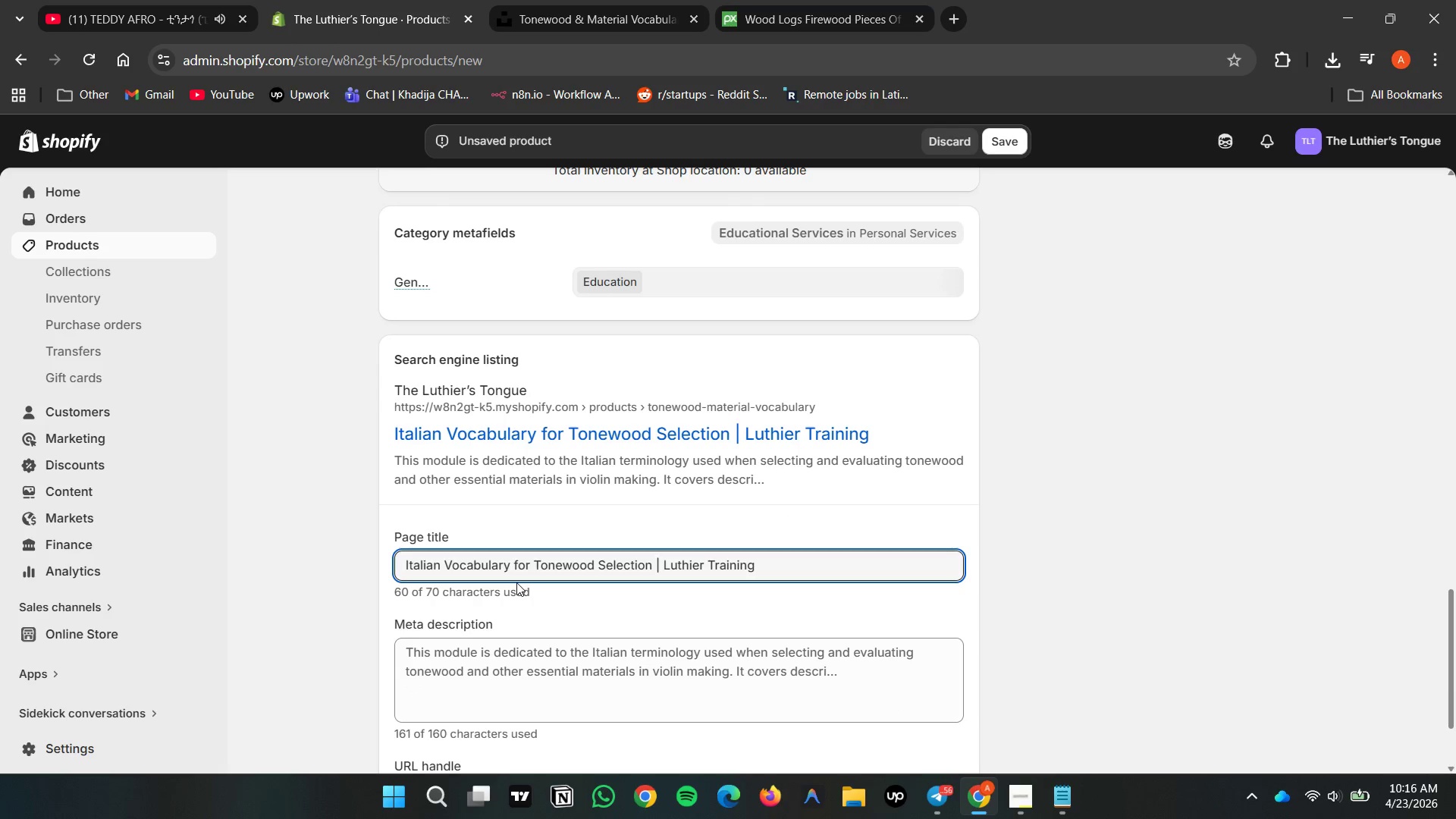 
left_click([1058, 804])
 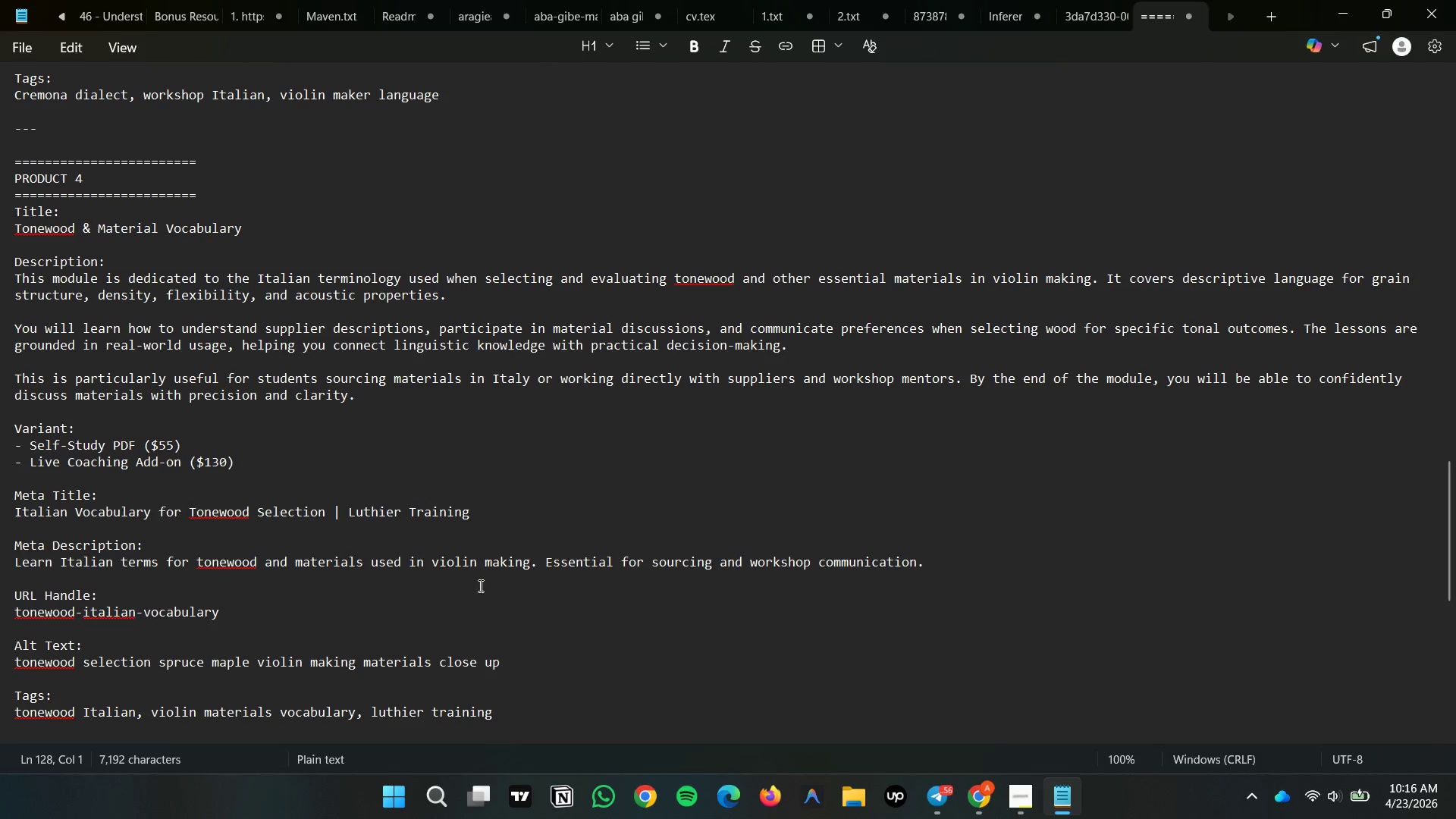 
scroll: coordinate [479, 568], scroll_direction: down, amount: 1.0
 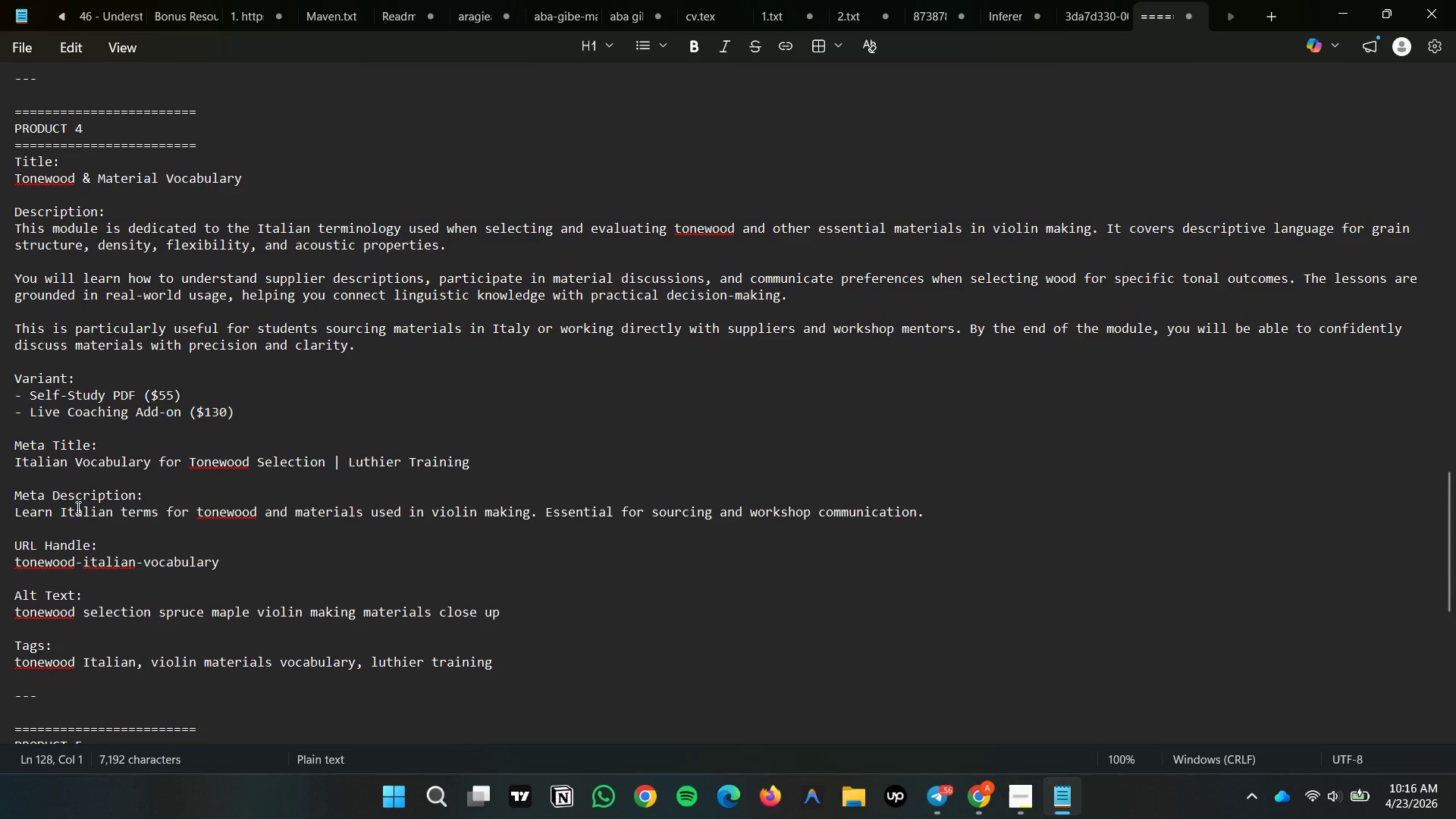 
double_click([74, 507])
 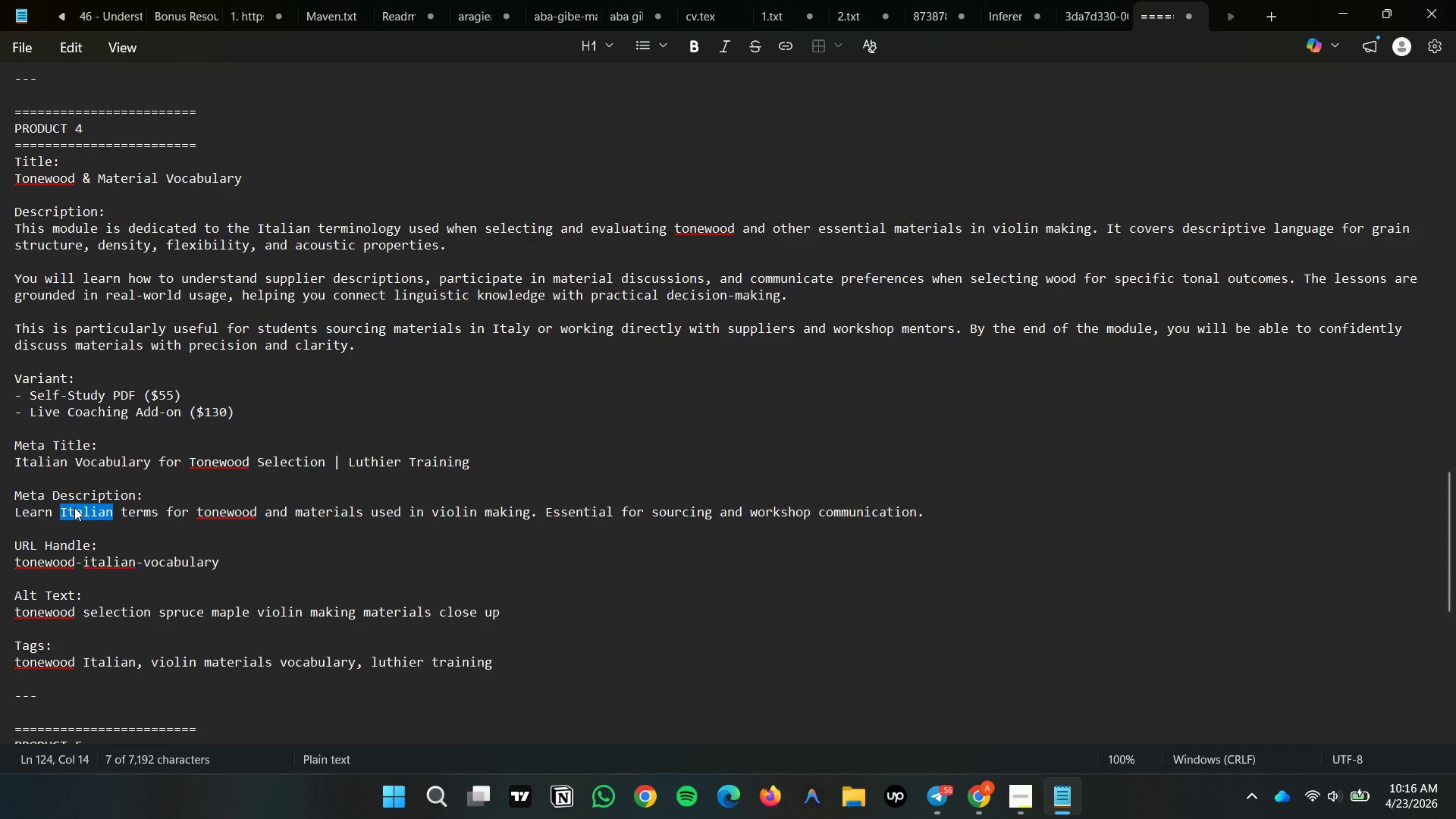 
triple_click([74, 507])
 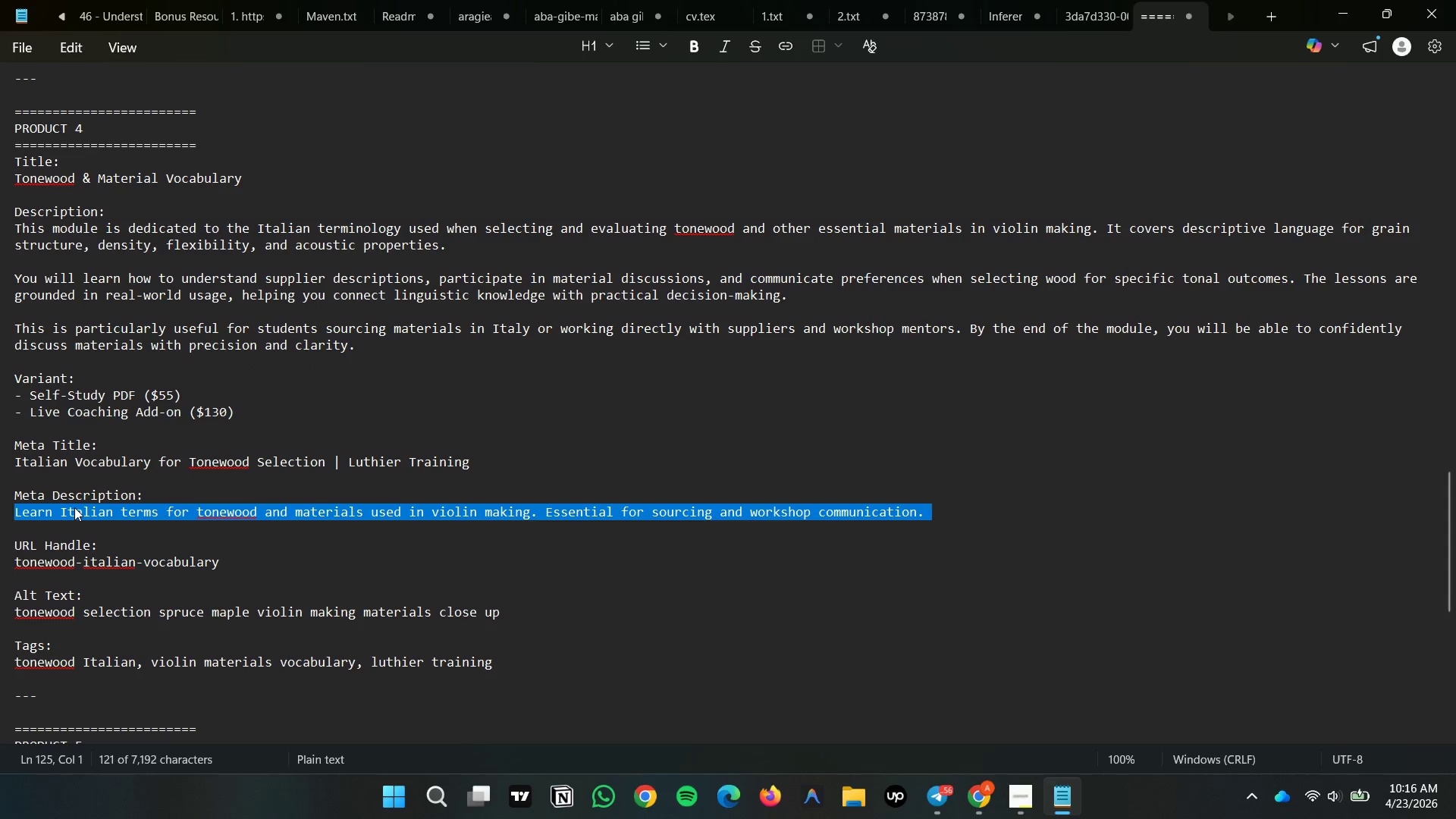 
key(Control+C)
 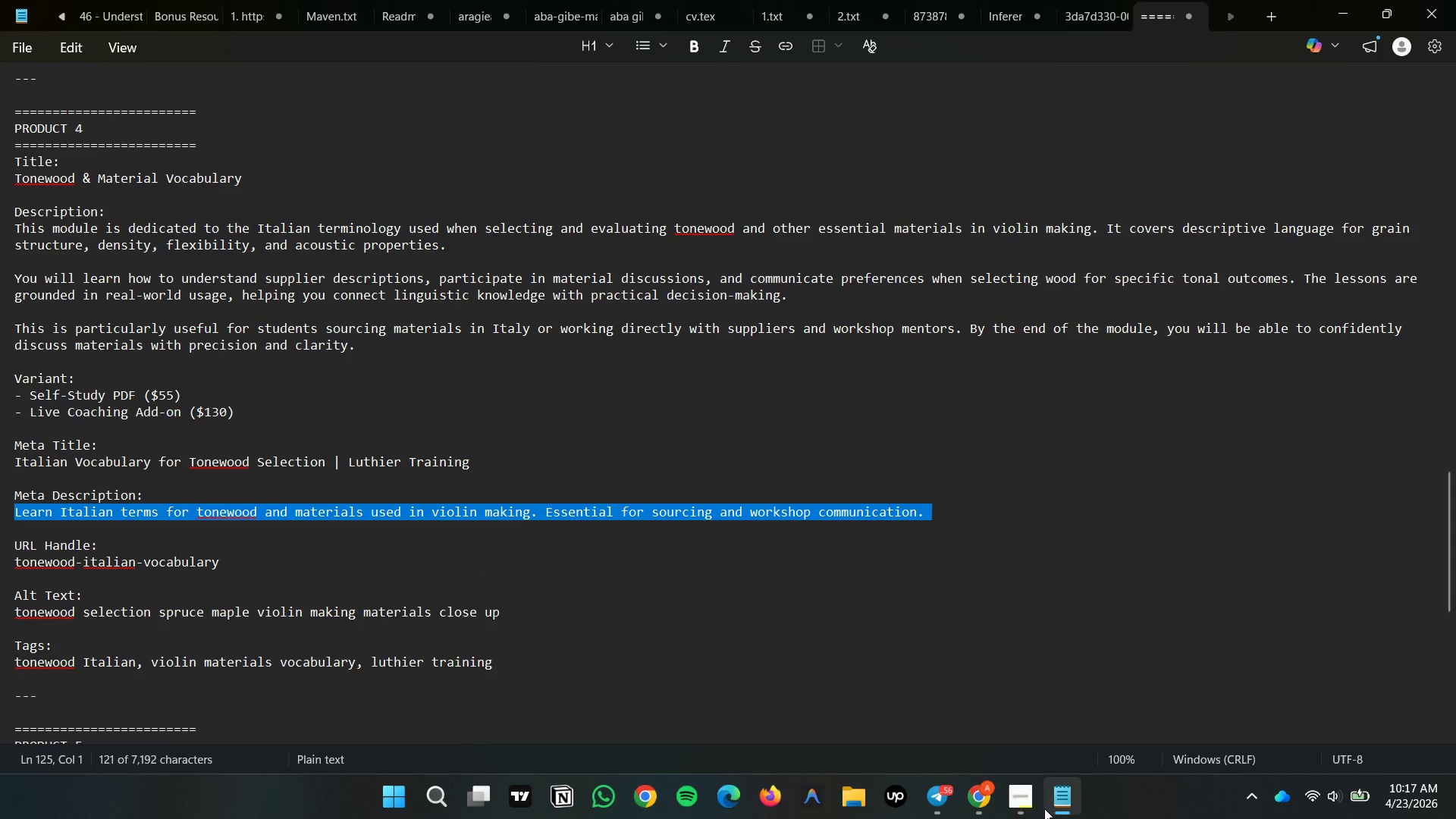 
left_click([994, 800])
 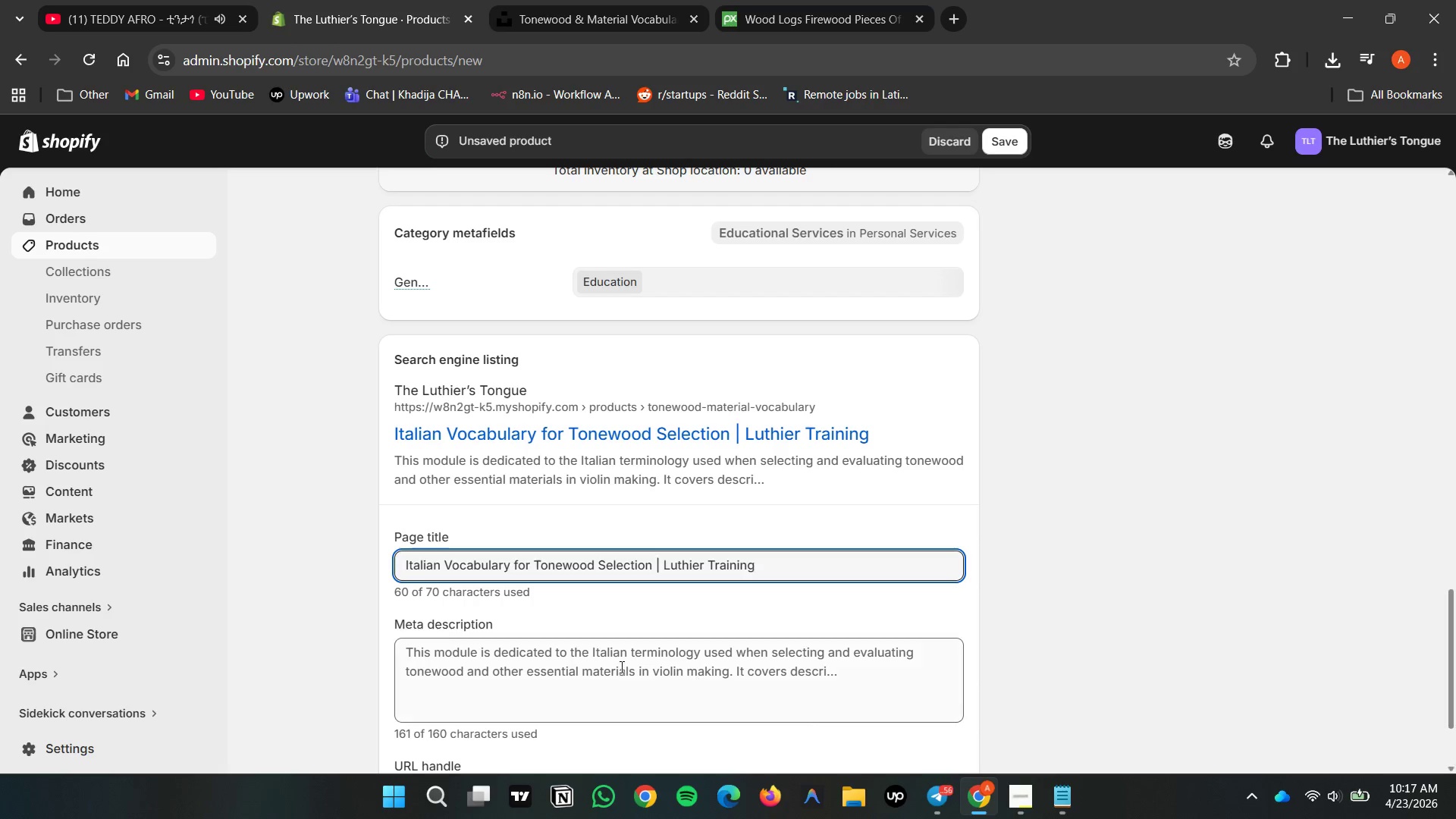 
double_click([620, 667])
 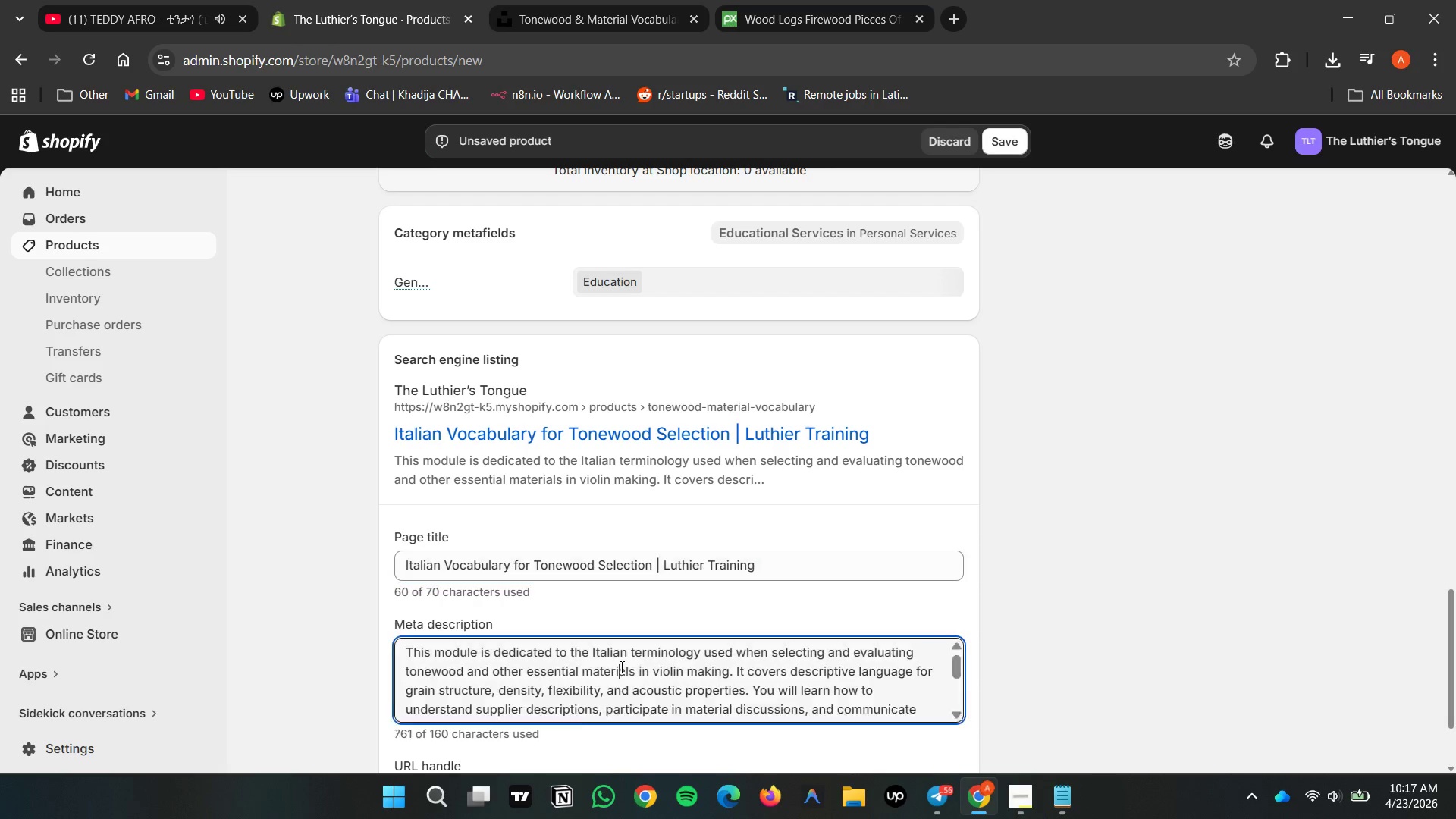 
key(Control+A)
 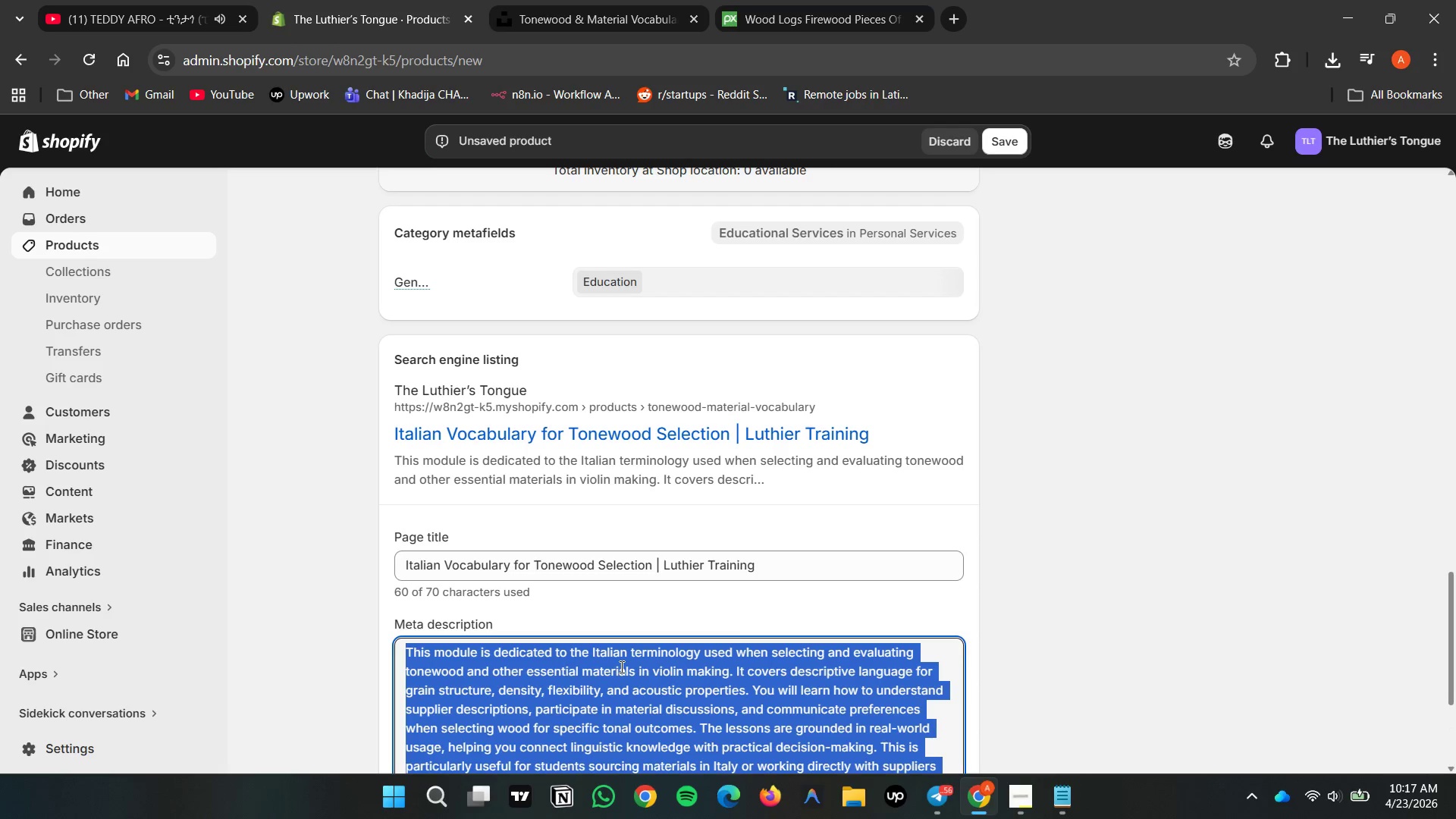 
key(Control+V)
 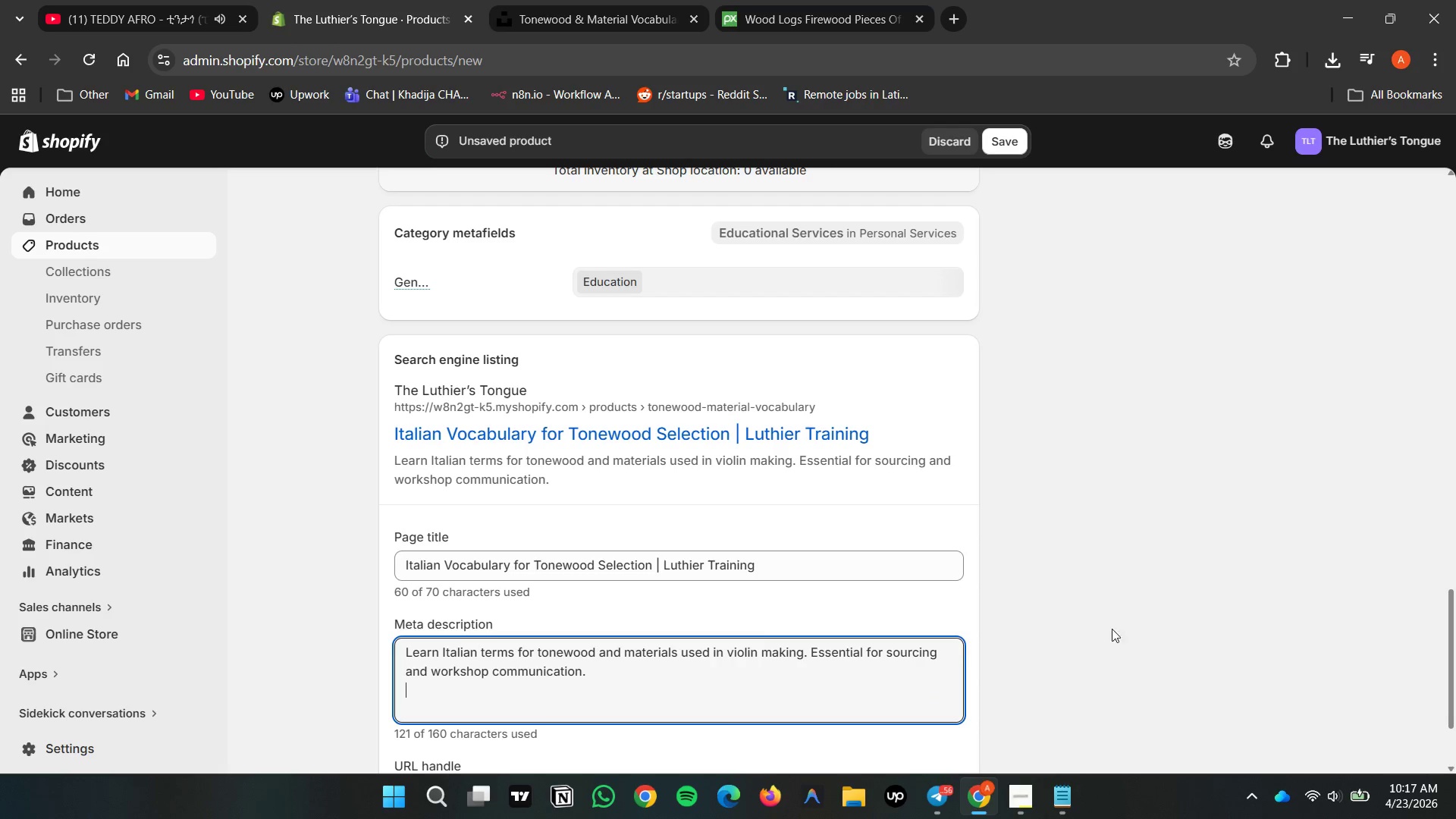 
double_click([1139, 579])
 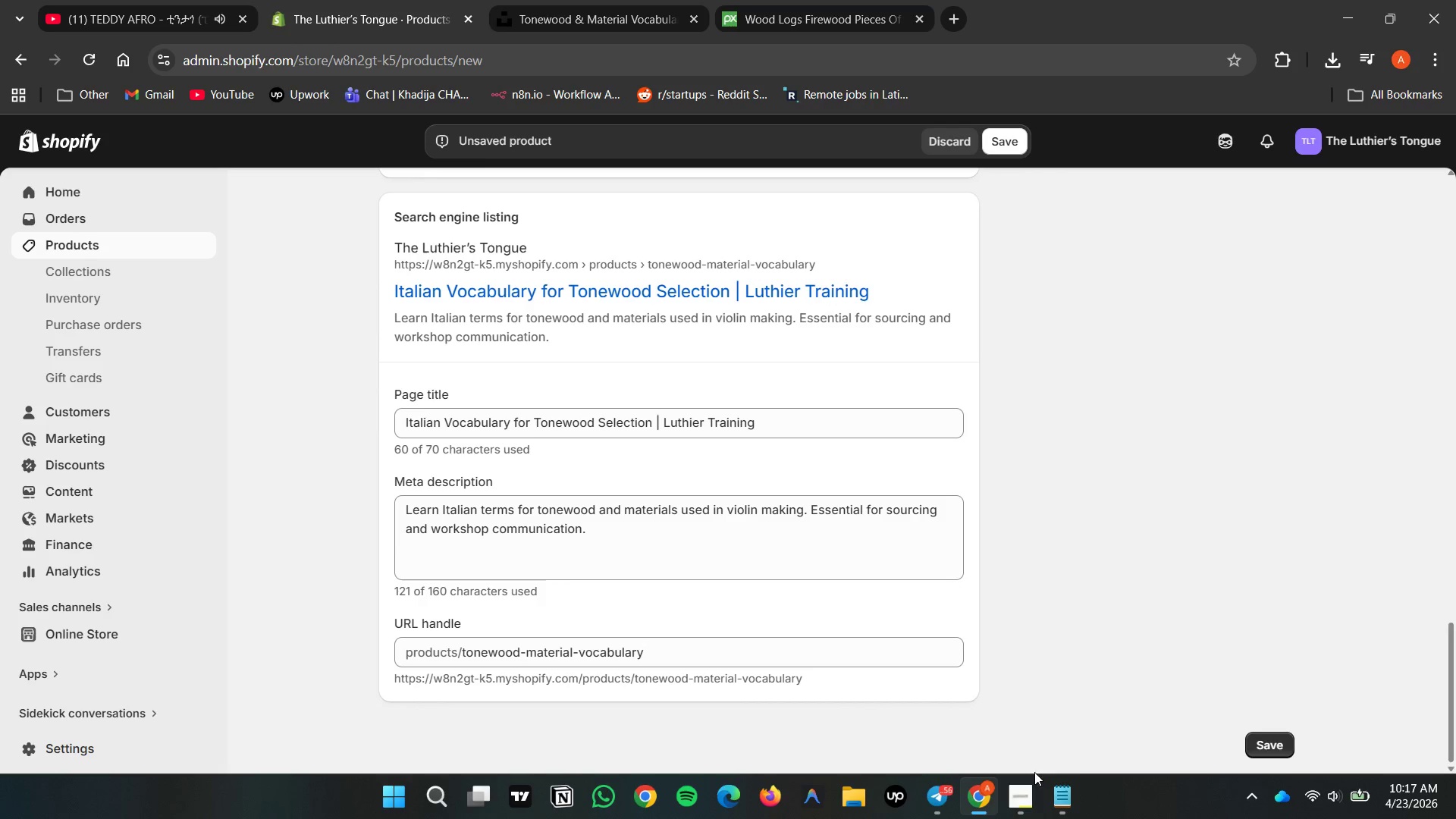 
scroll: coordinate [1131, 626], scroll_direction: down, amount: 2.0
 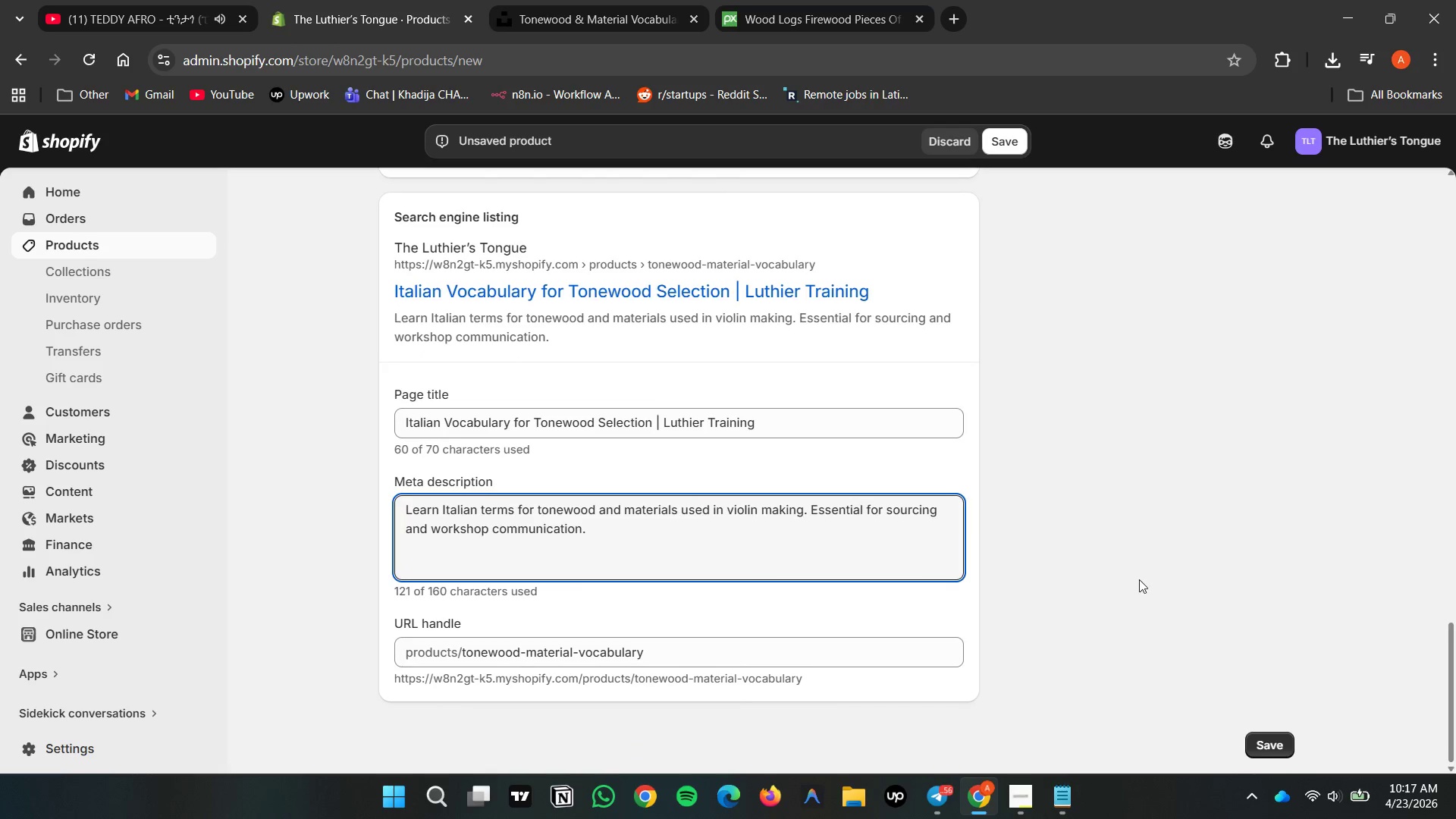 
left_click([1059, 800])
 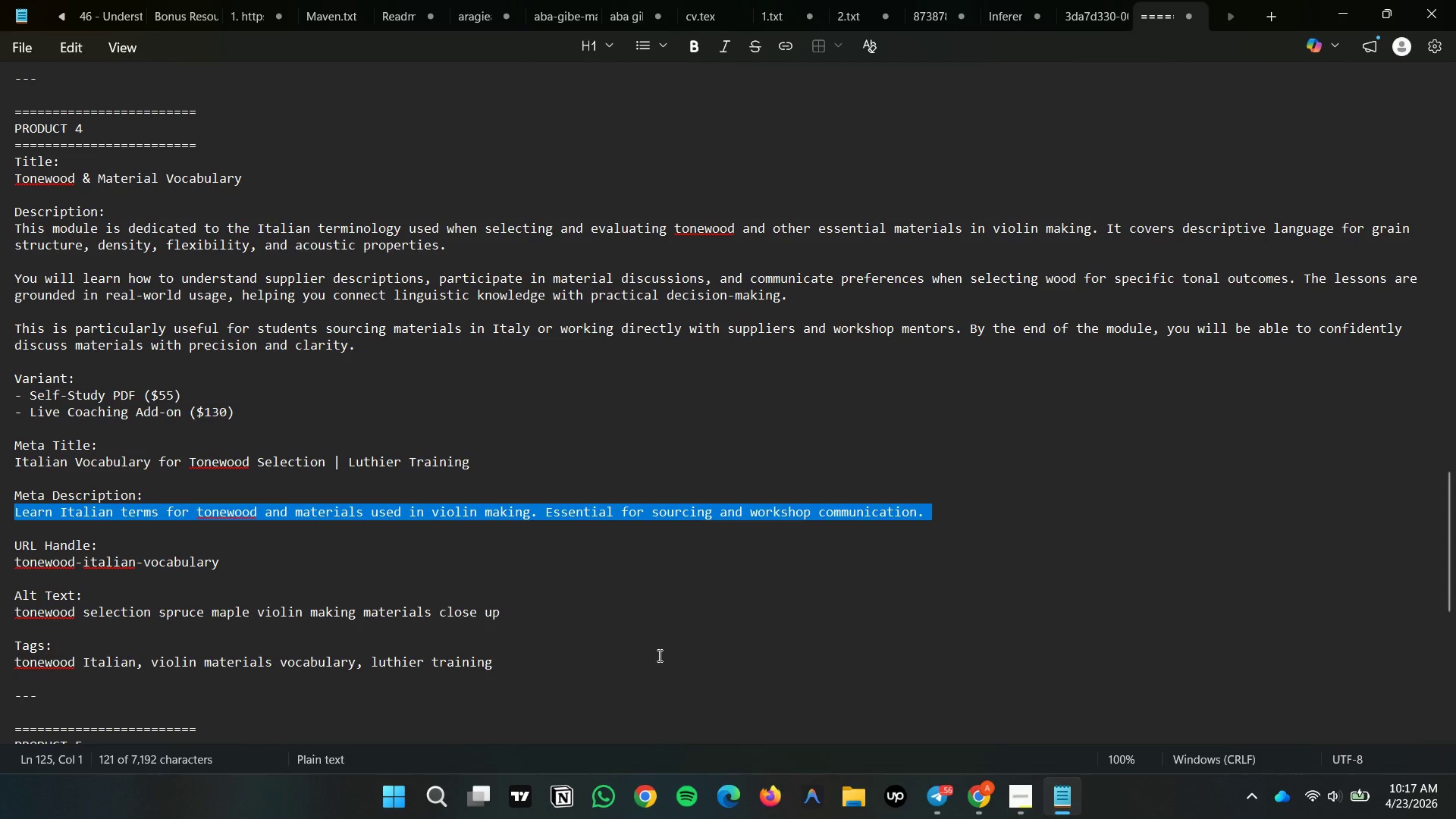 
left_click([492, 619])
 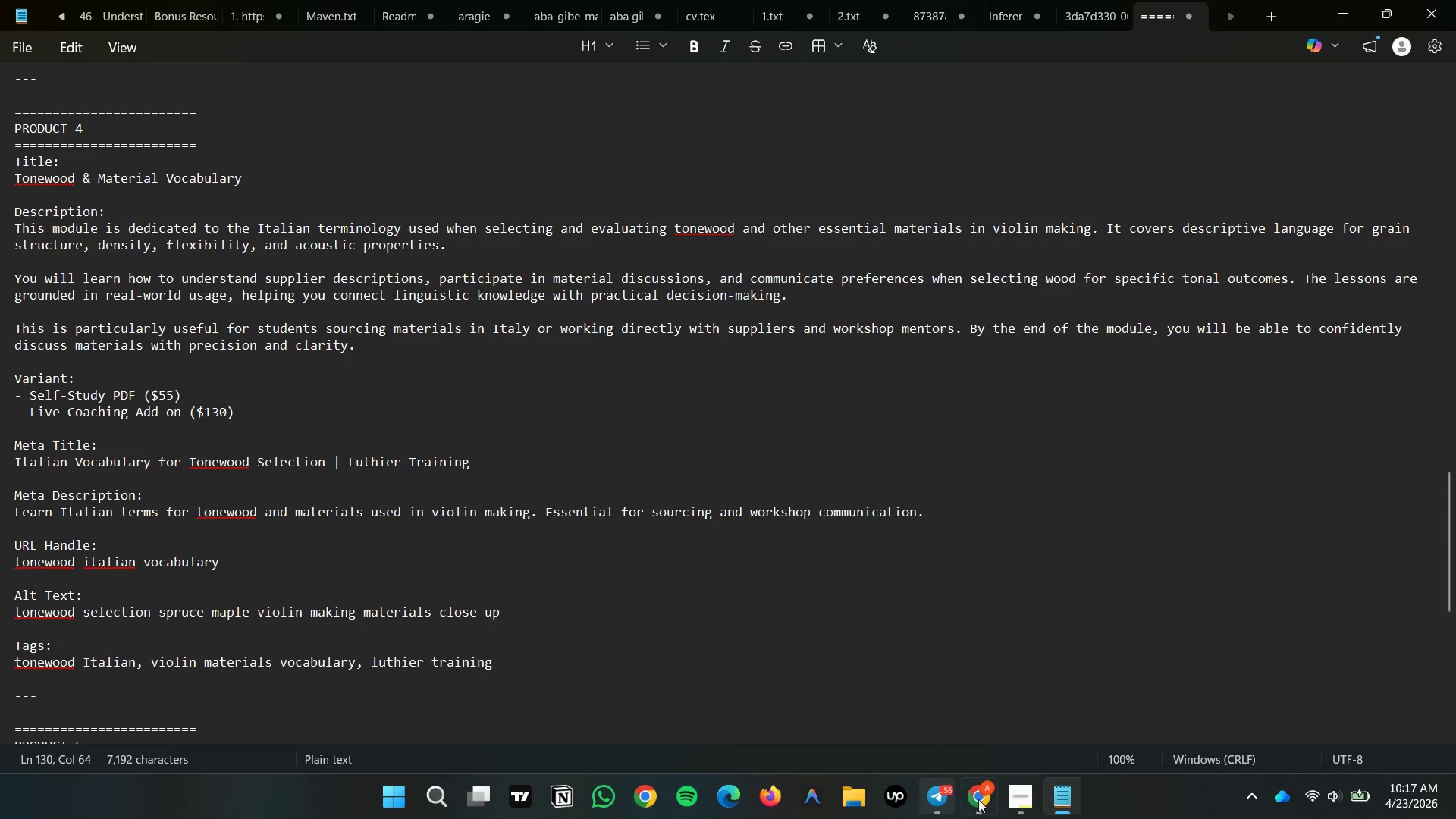 
double_click([981, 801])
 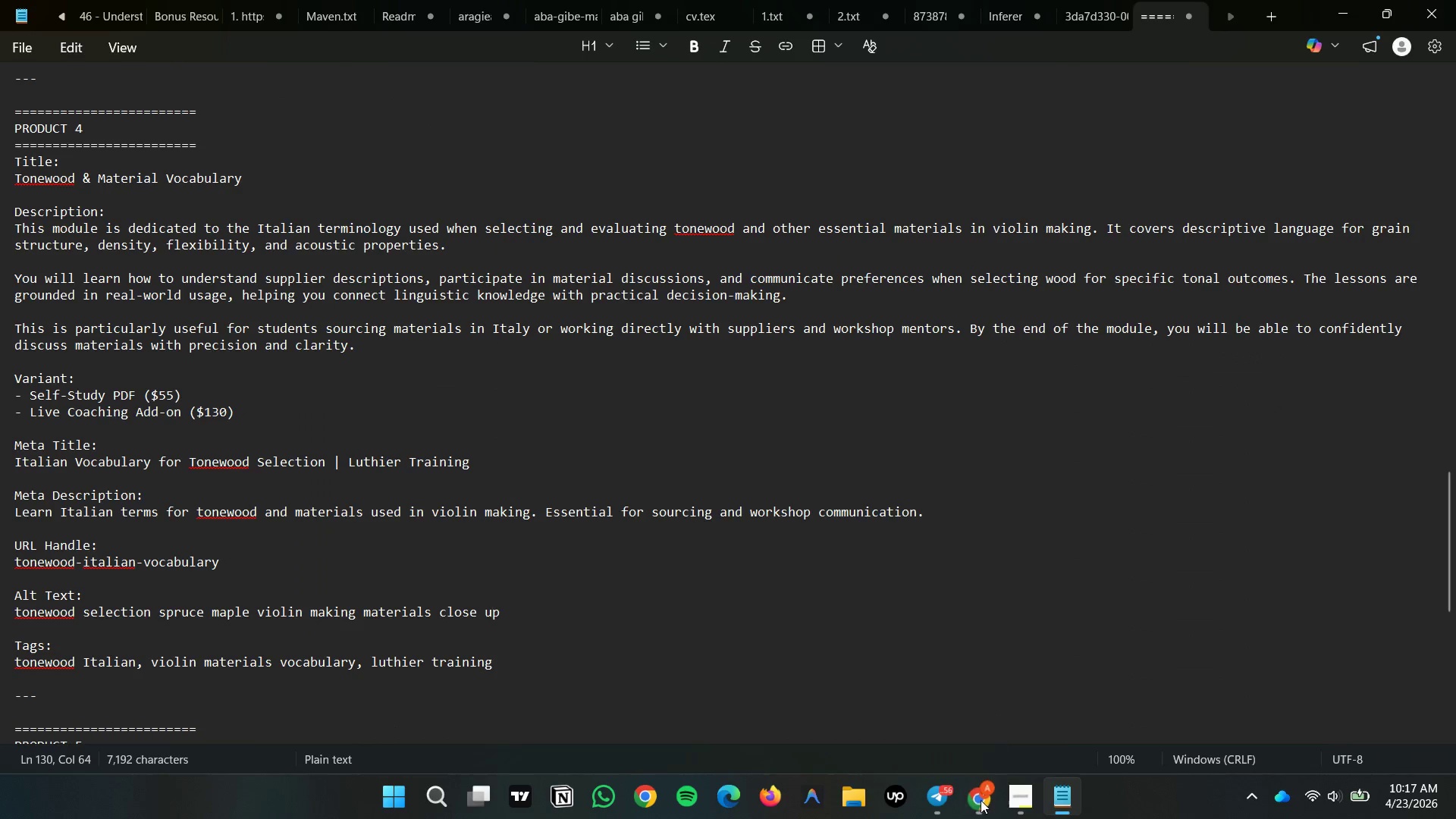 
left_click([981, 800])
 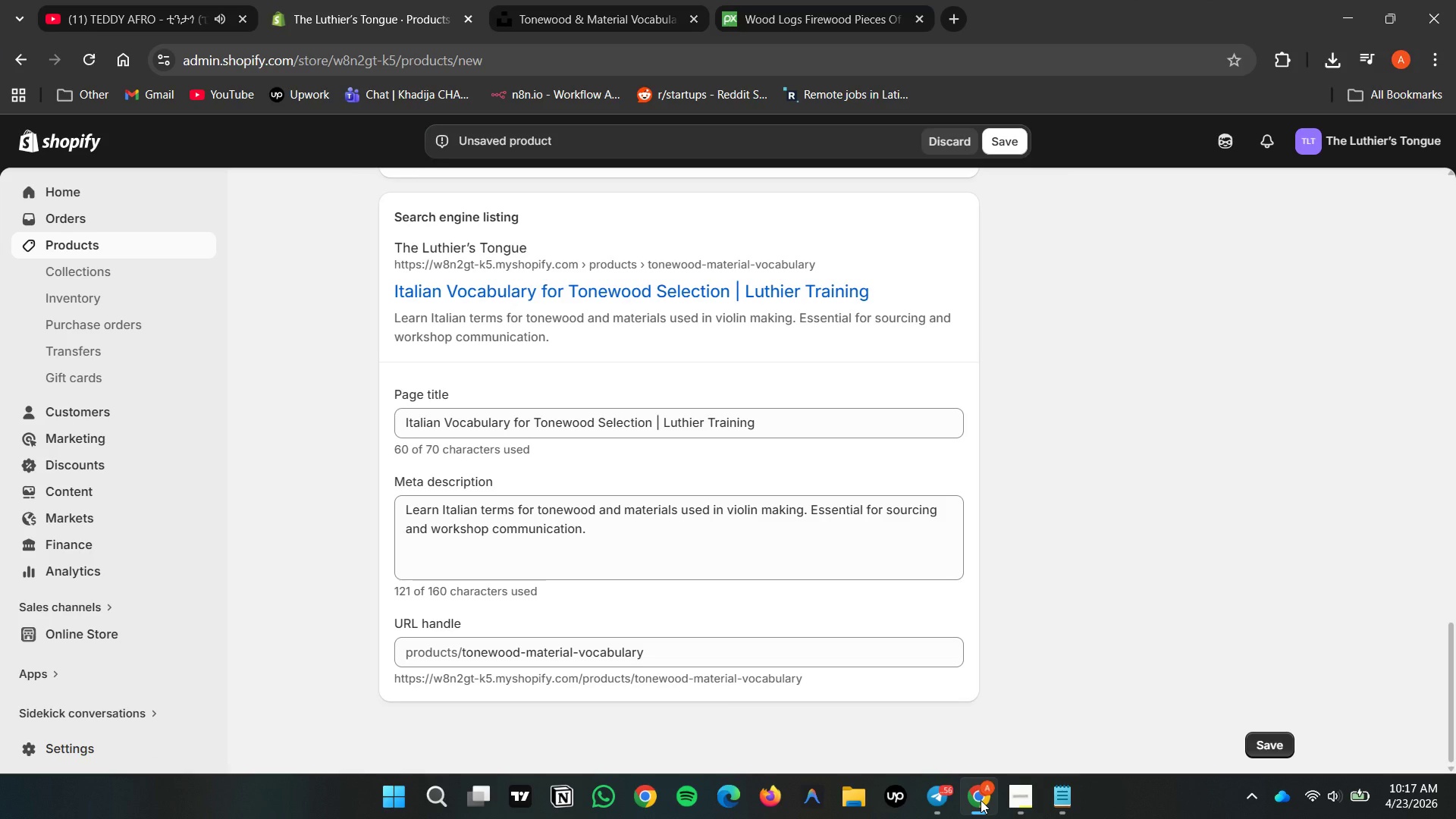 
left_click([981, 800])
 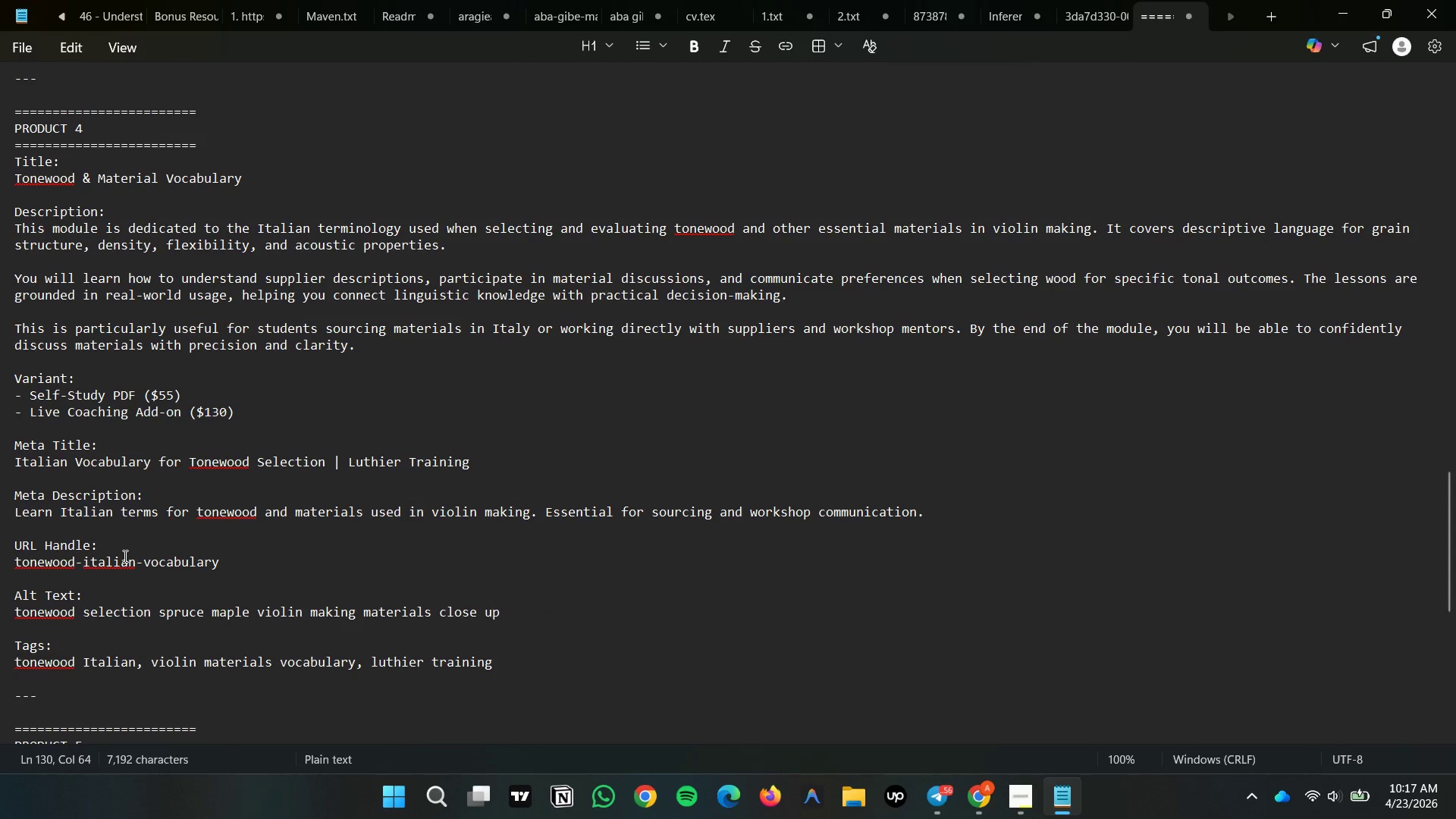 
double_click([112, 558])
 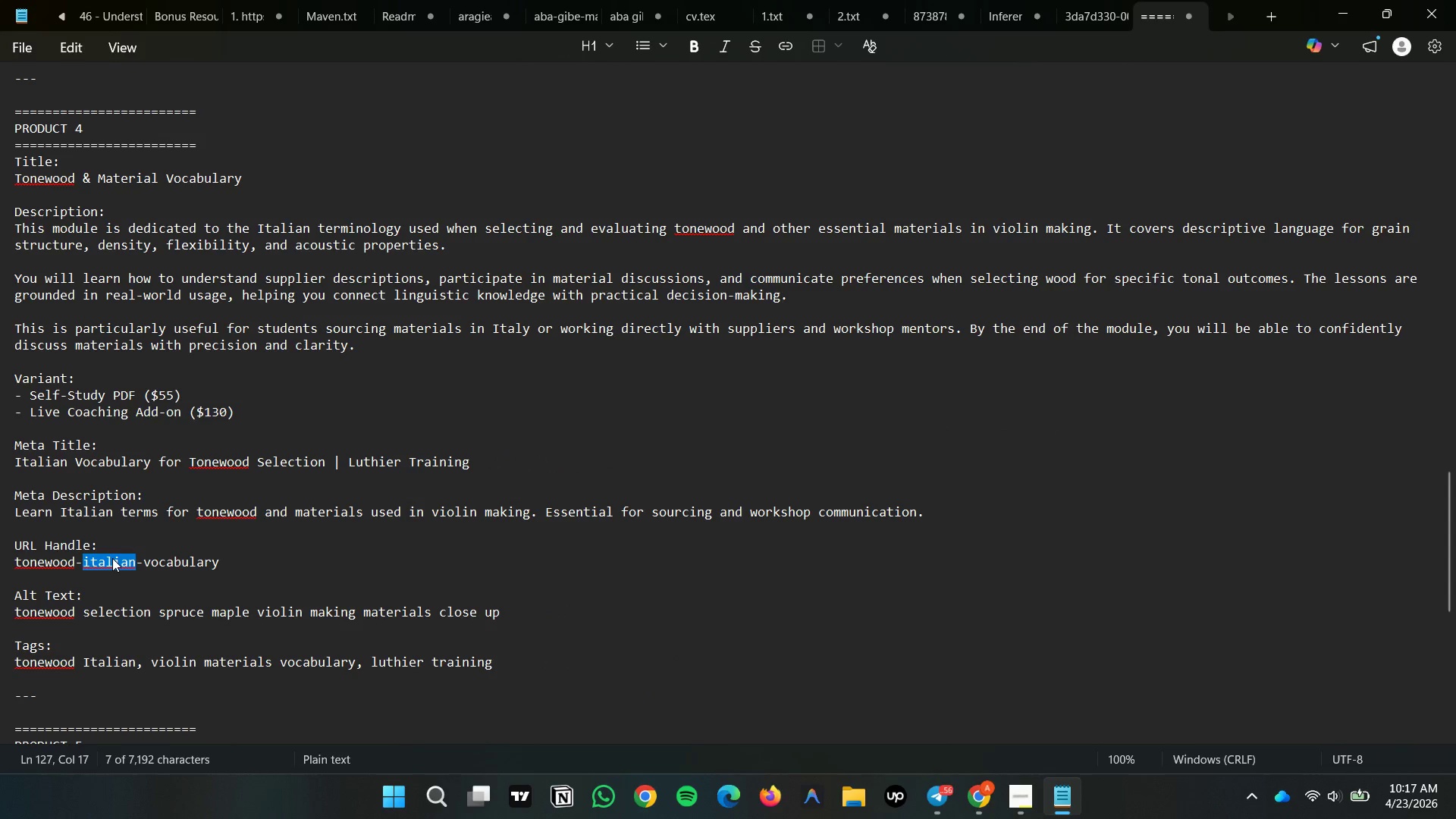 
double_click([112, 558])
 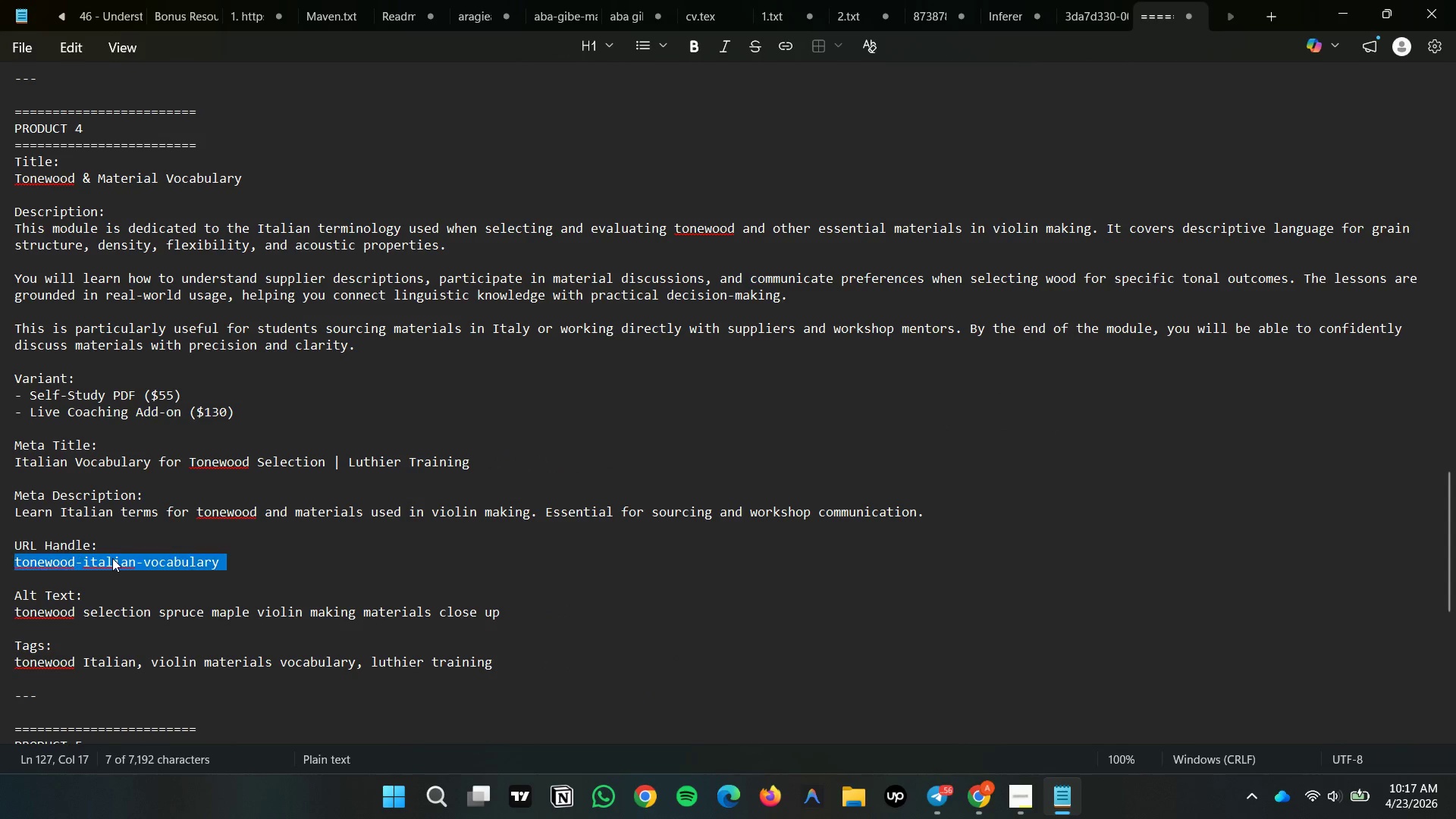 
triple_click([112, 558])
 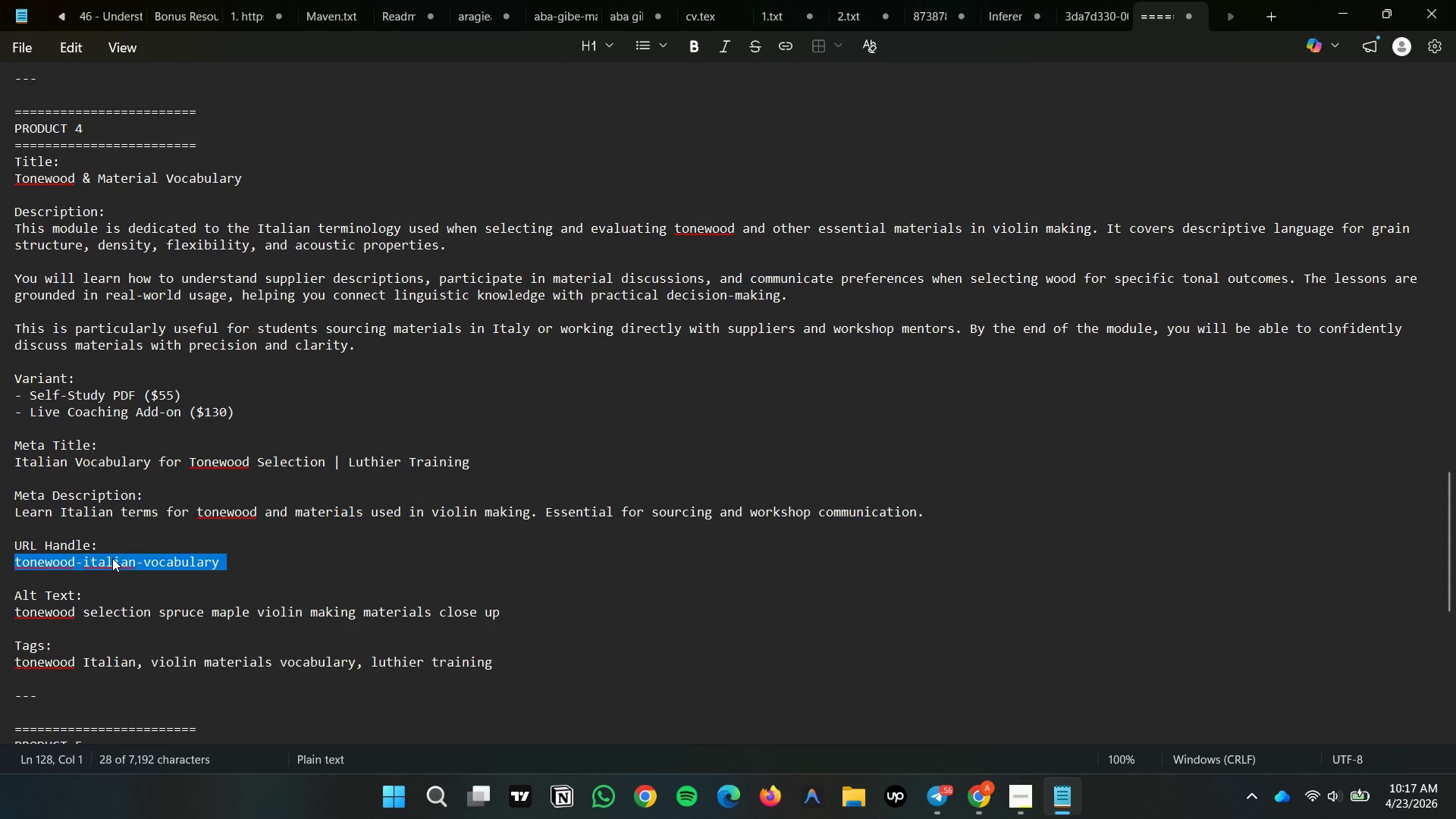 
key(Control+C)
 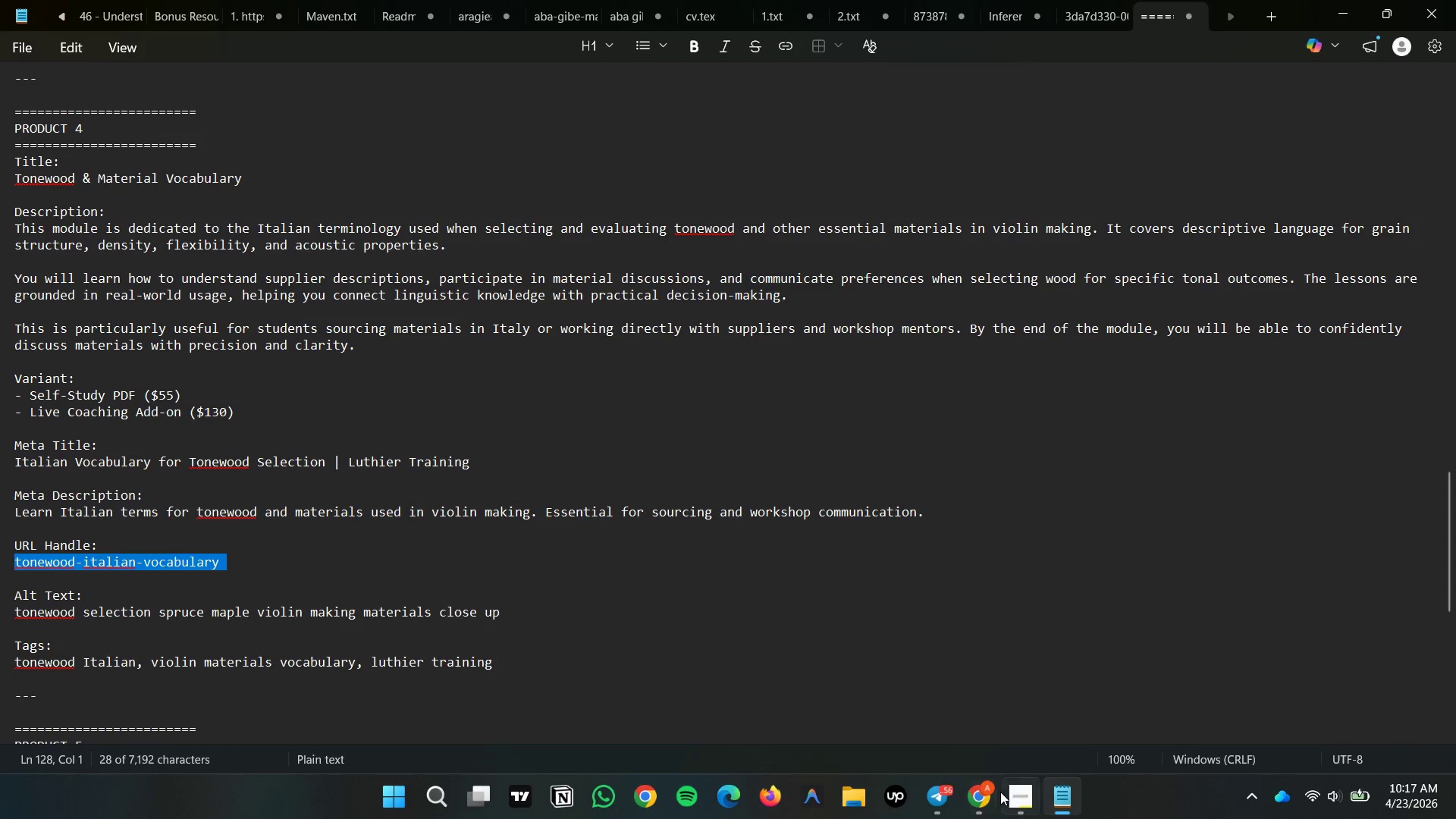 
left_click([986, 793])
 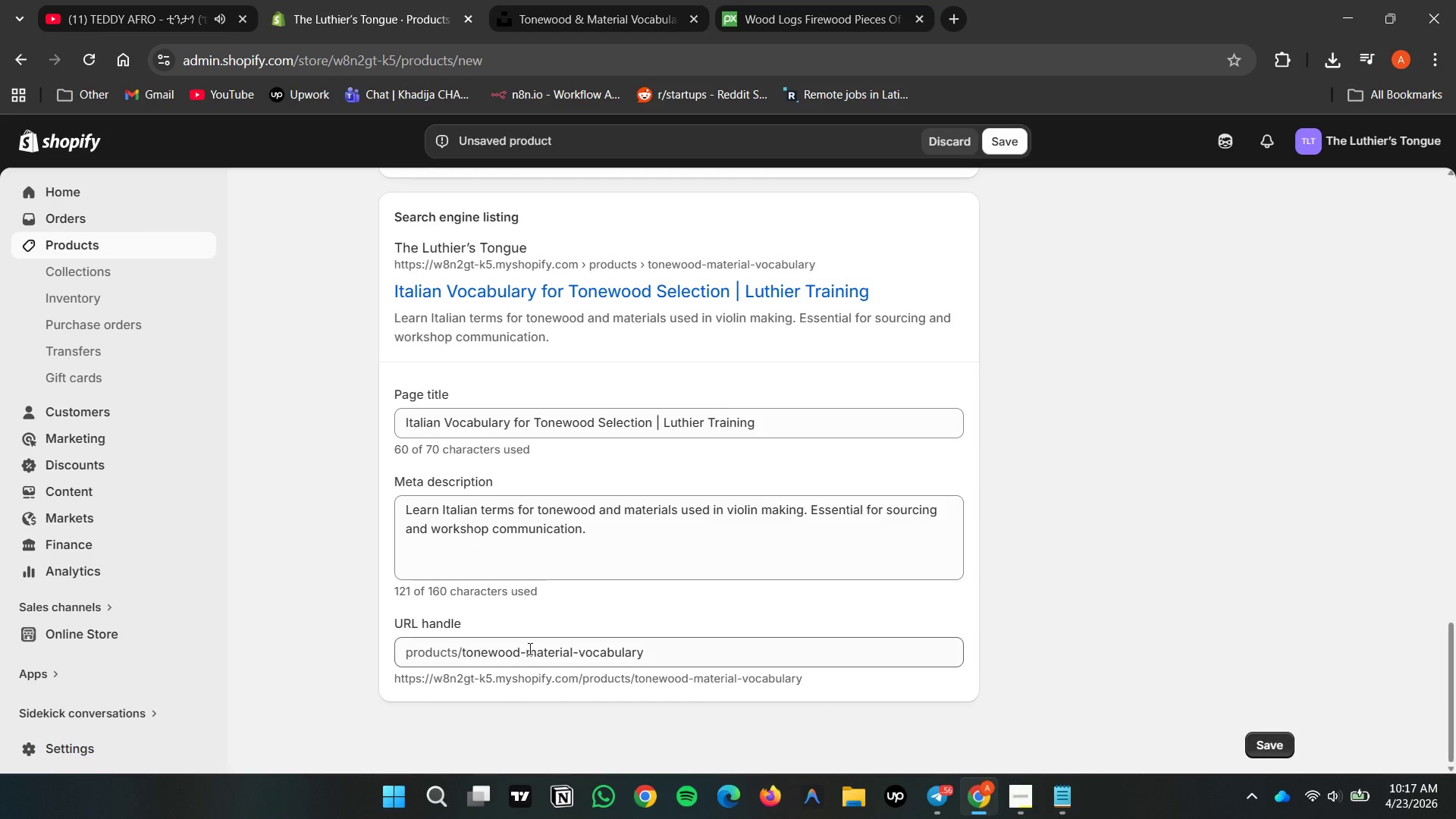 
left_click([550, 644])
 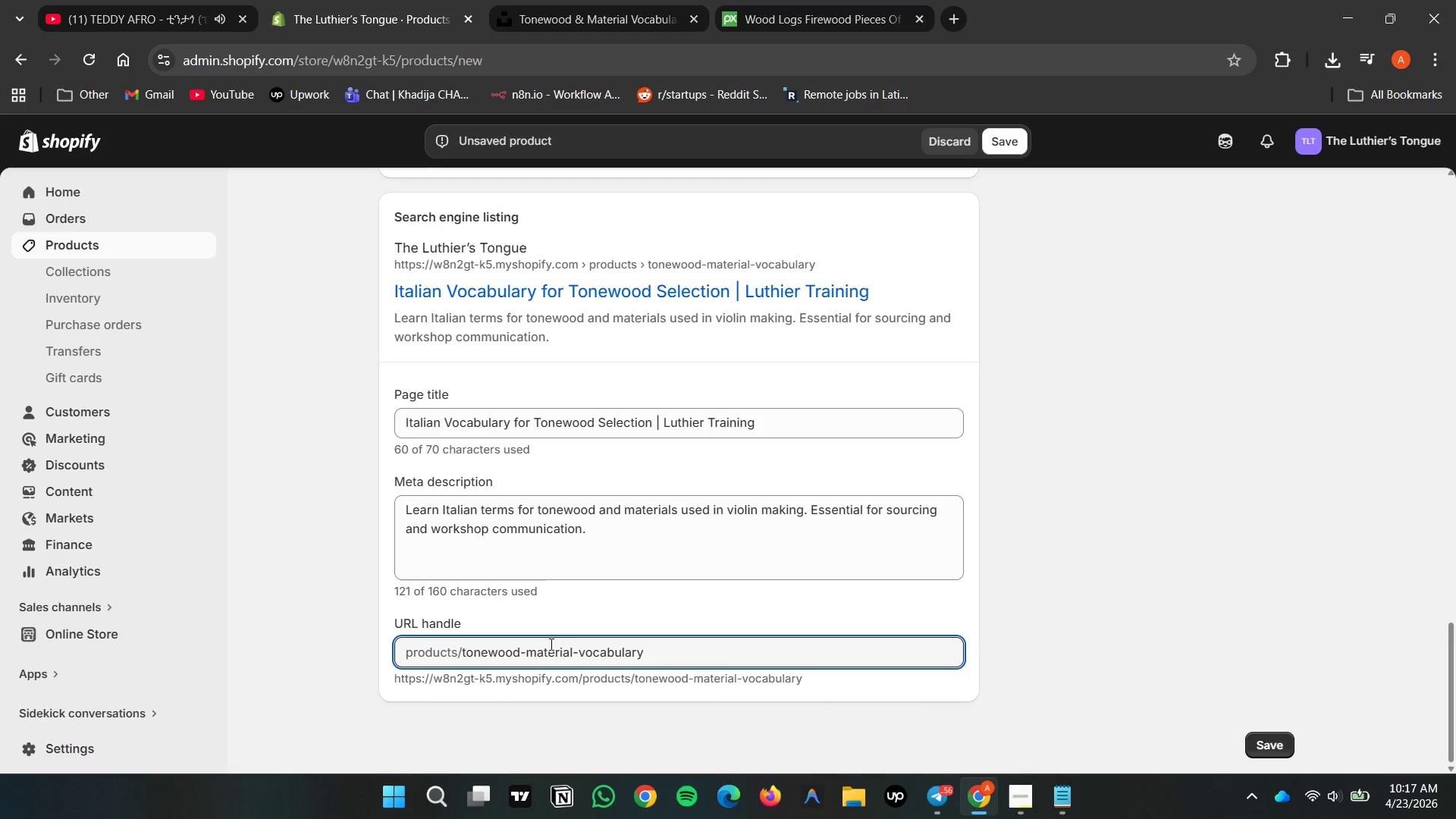 
key(Control+A)
 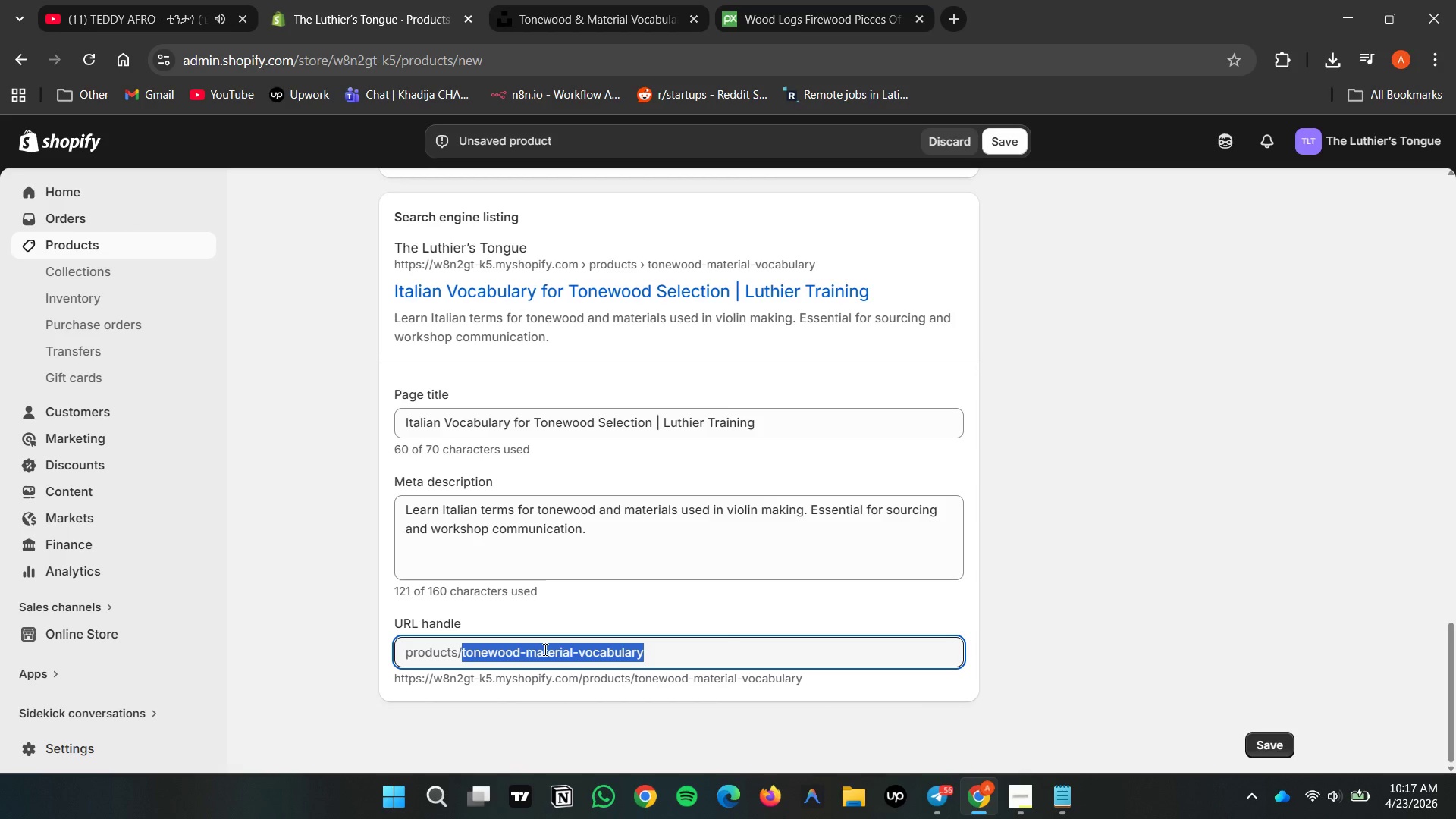 
key(Control+V)
 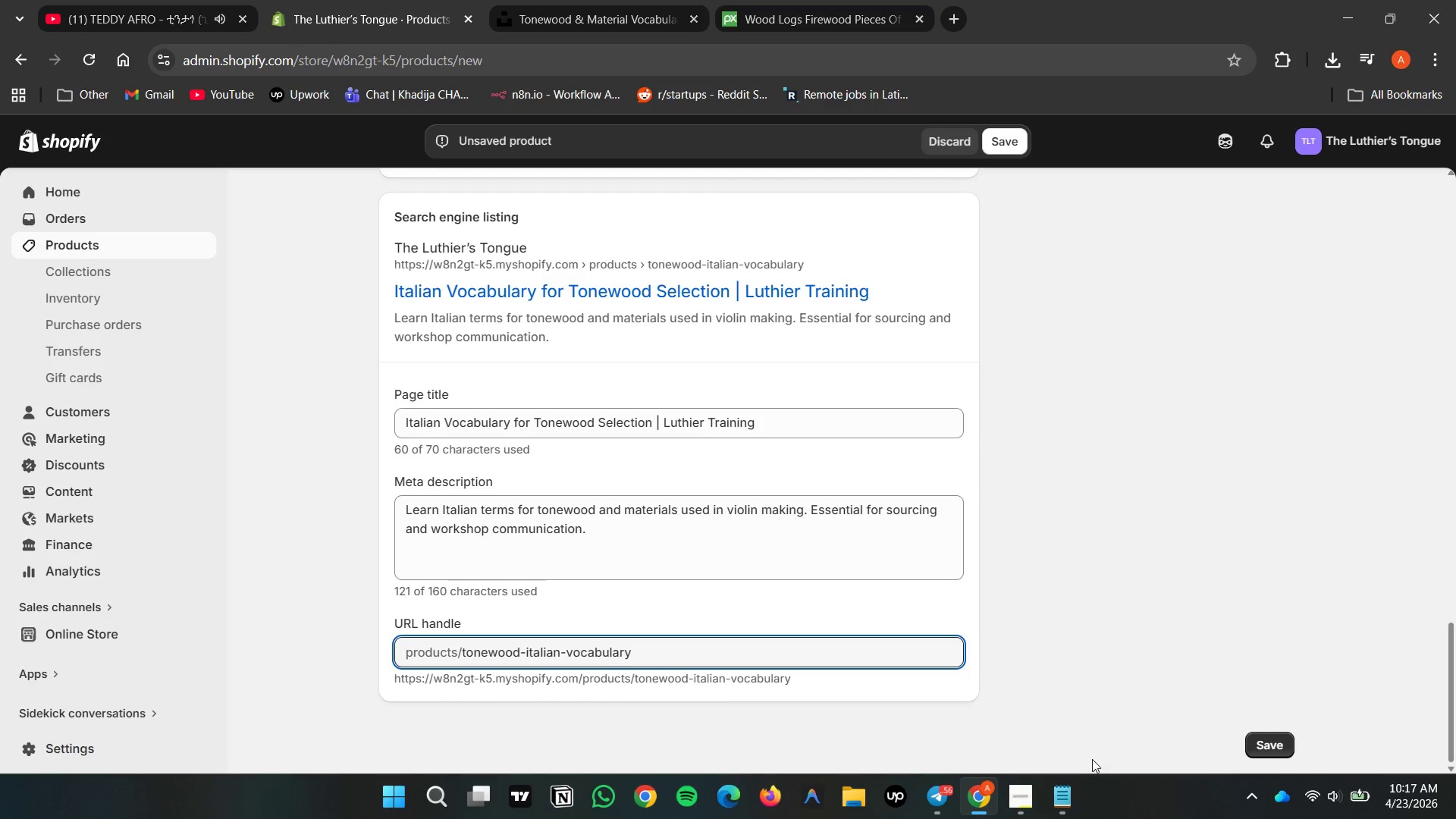 
left_click([1061, 792])
 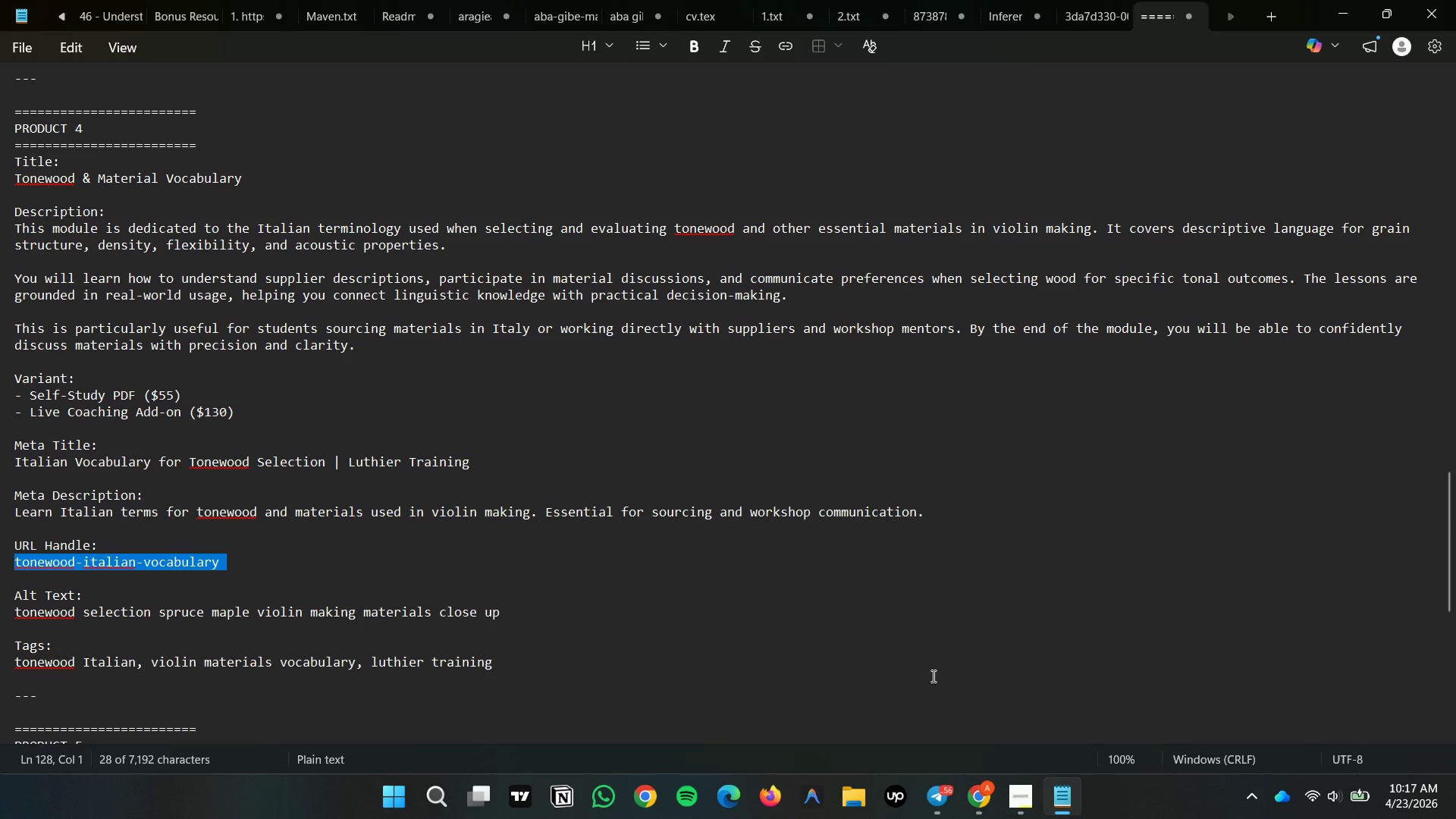 
double_click([895, 648])
 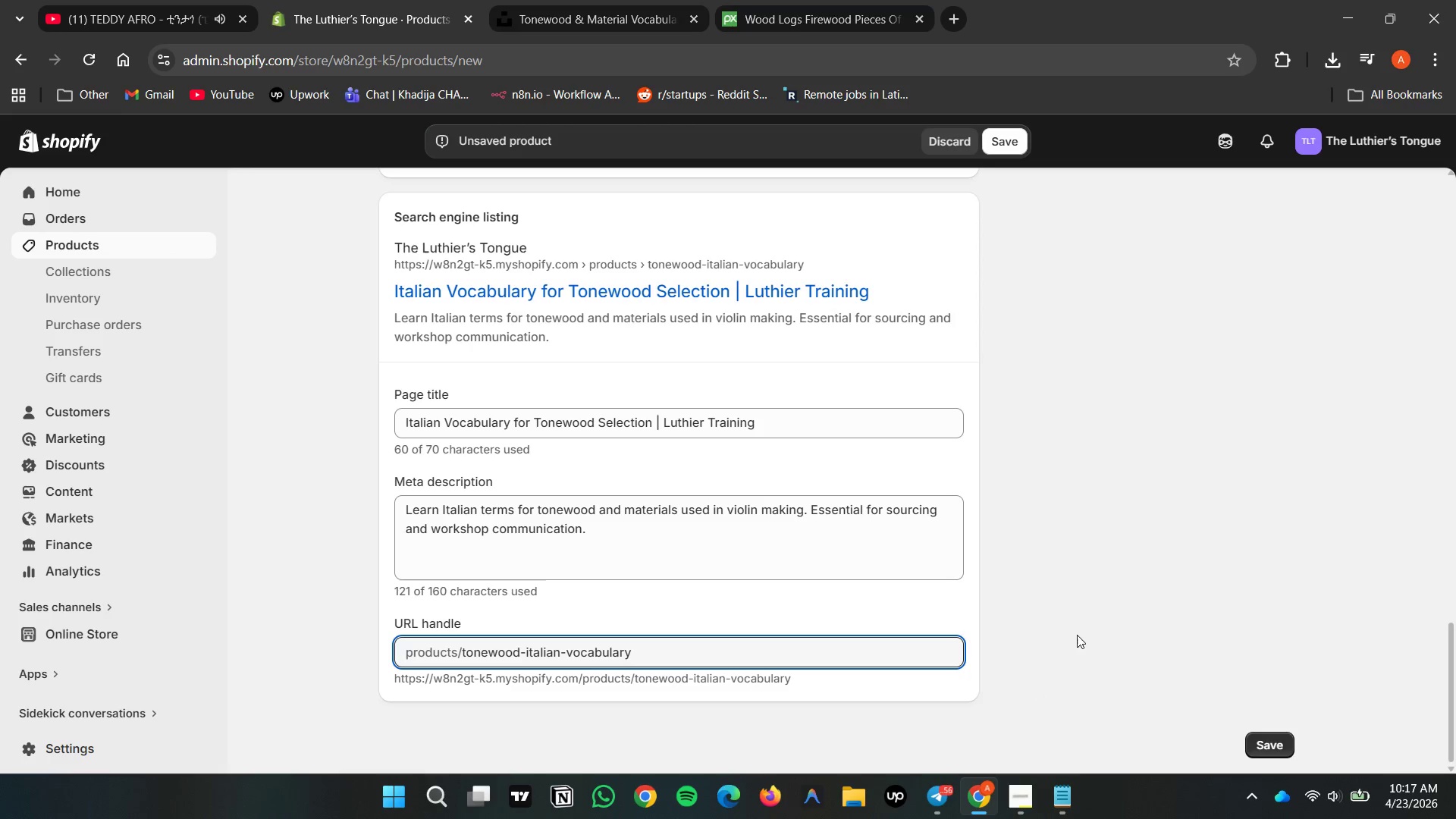 
double_click([1100, 620])
 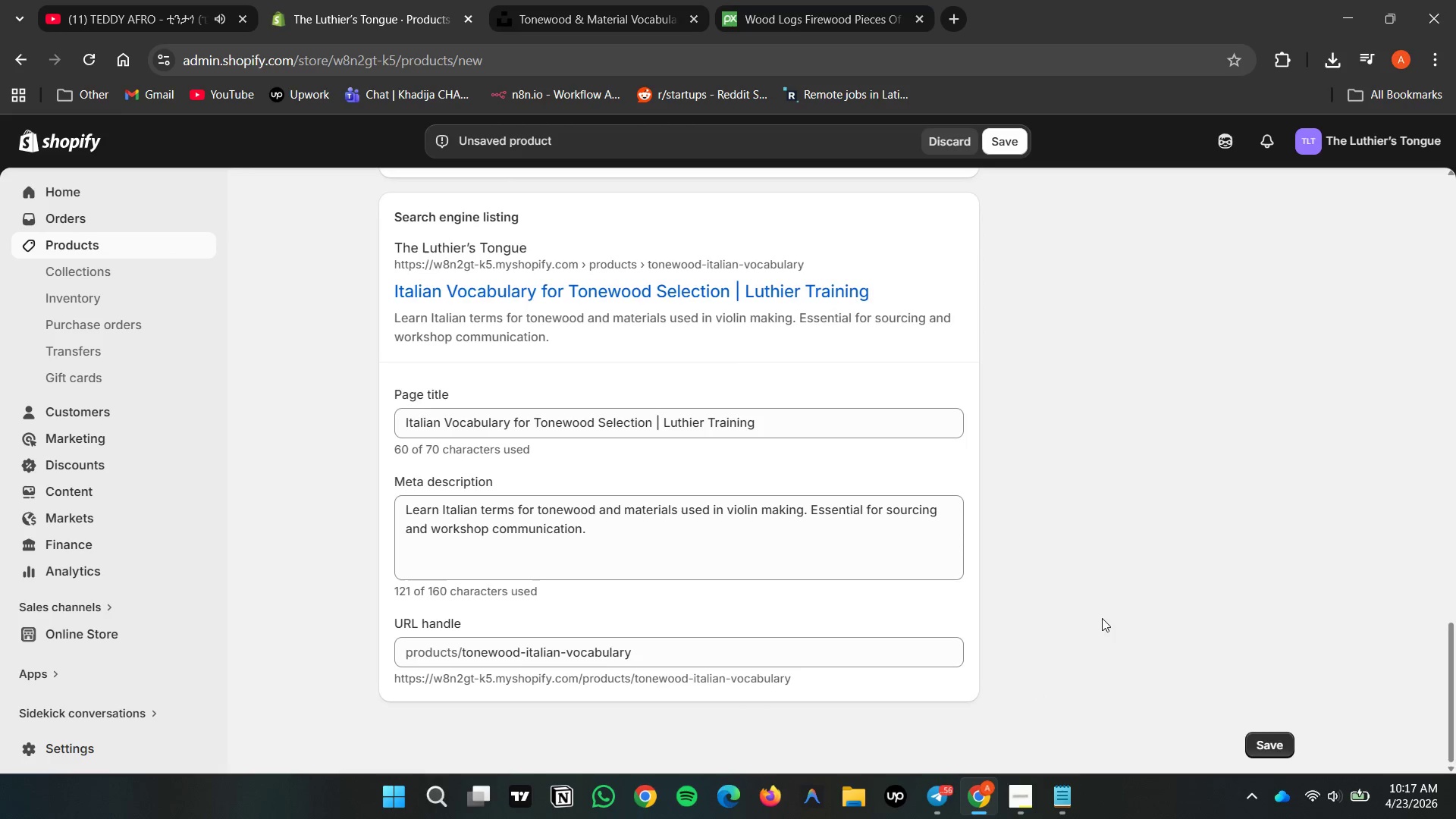 
scroll: coordinate [1122, 598], scroll_direction: up, amount: 14.0
 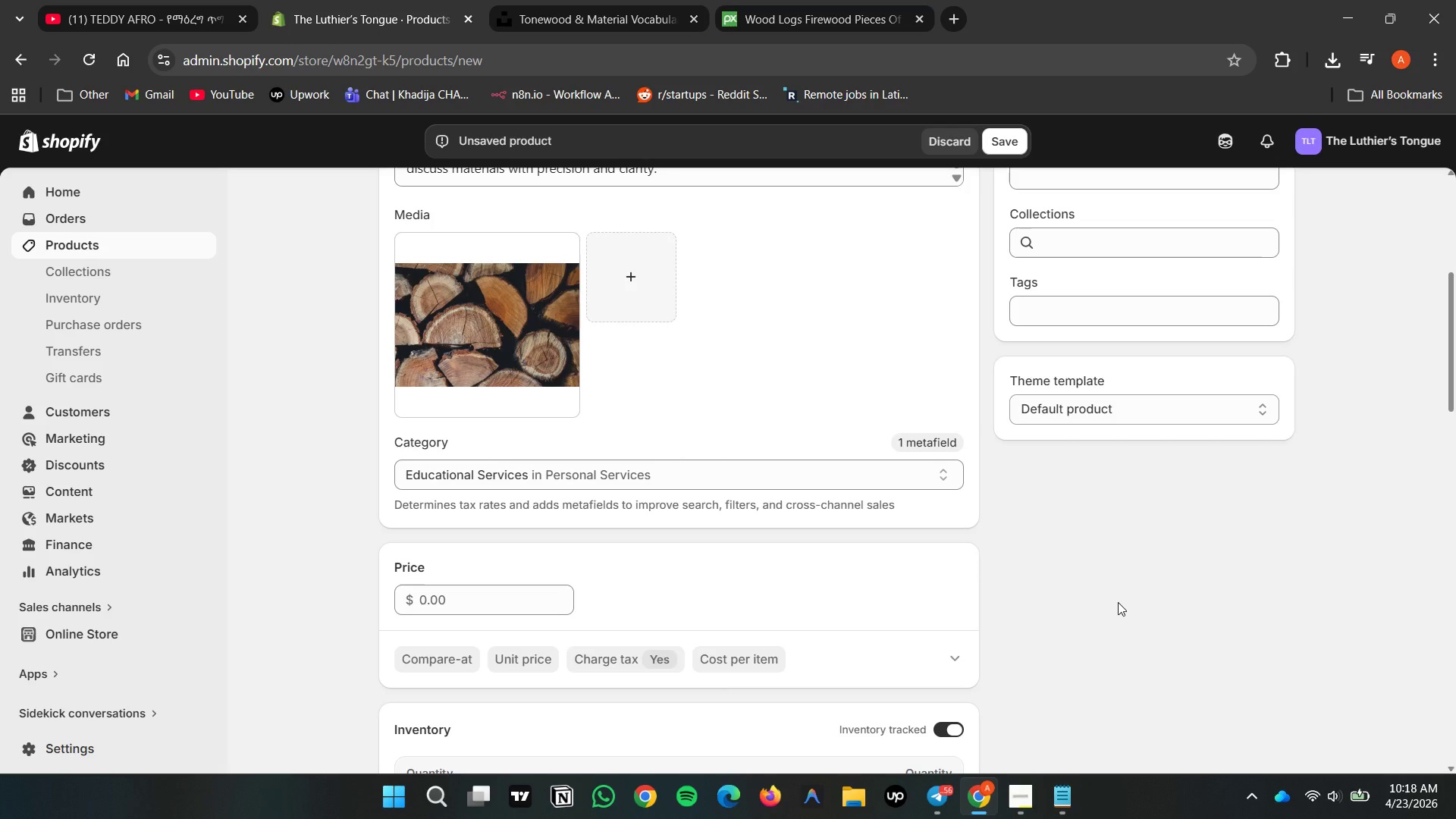 
wait(54.84)
 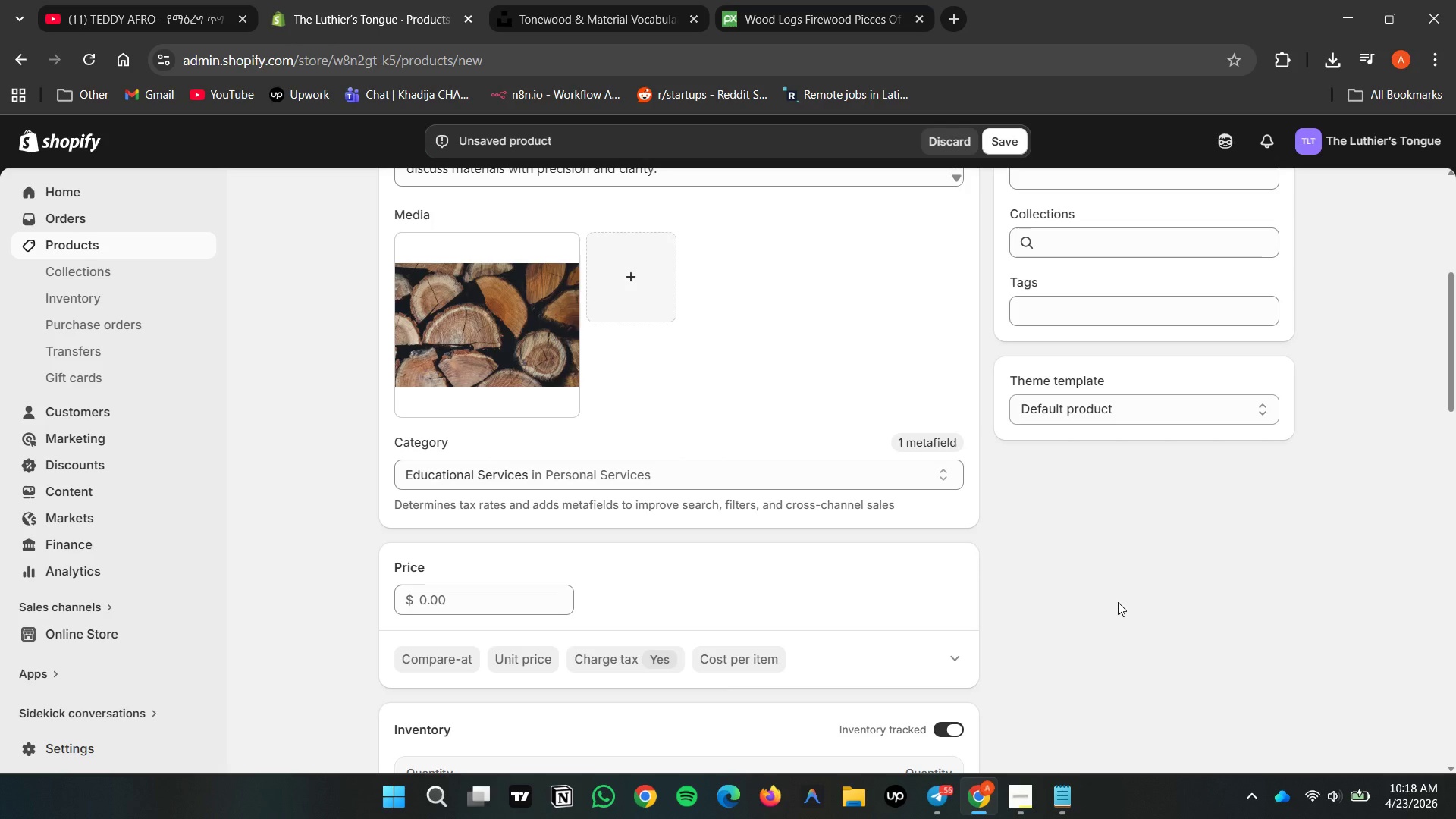 
scroll: coordinate [1120, 582], scroll_direction: up, amount: 1.0
 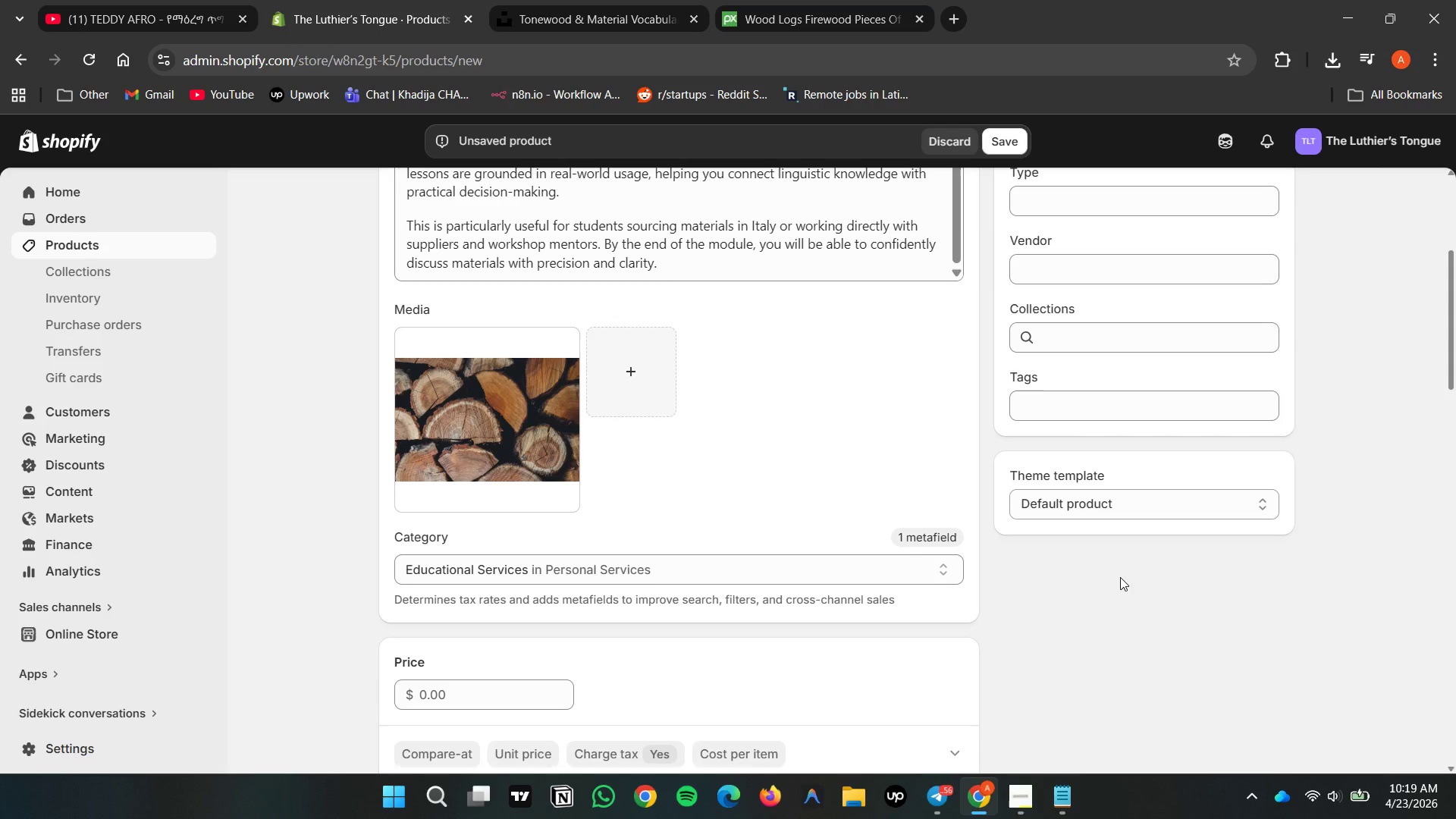 
wait(42.86)
 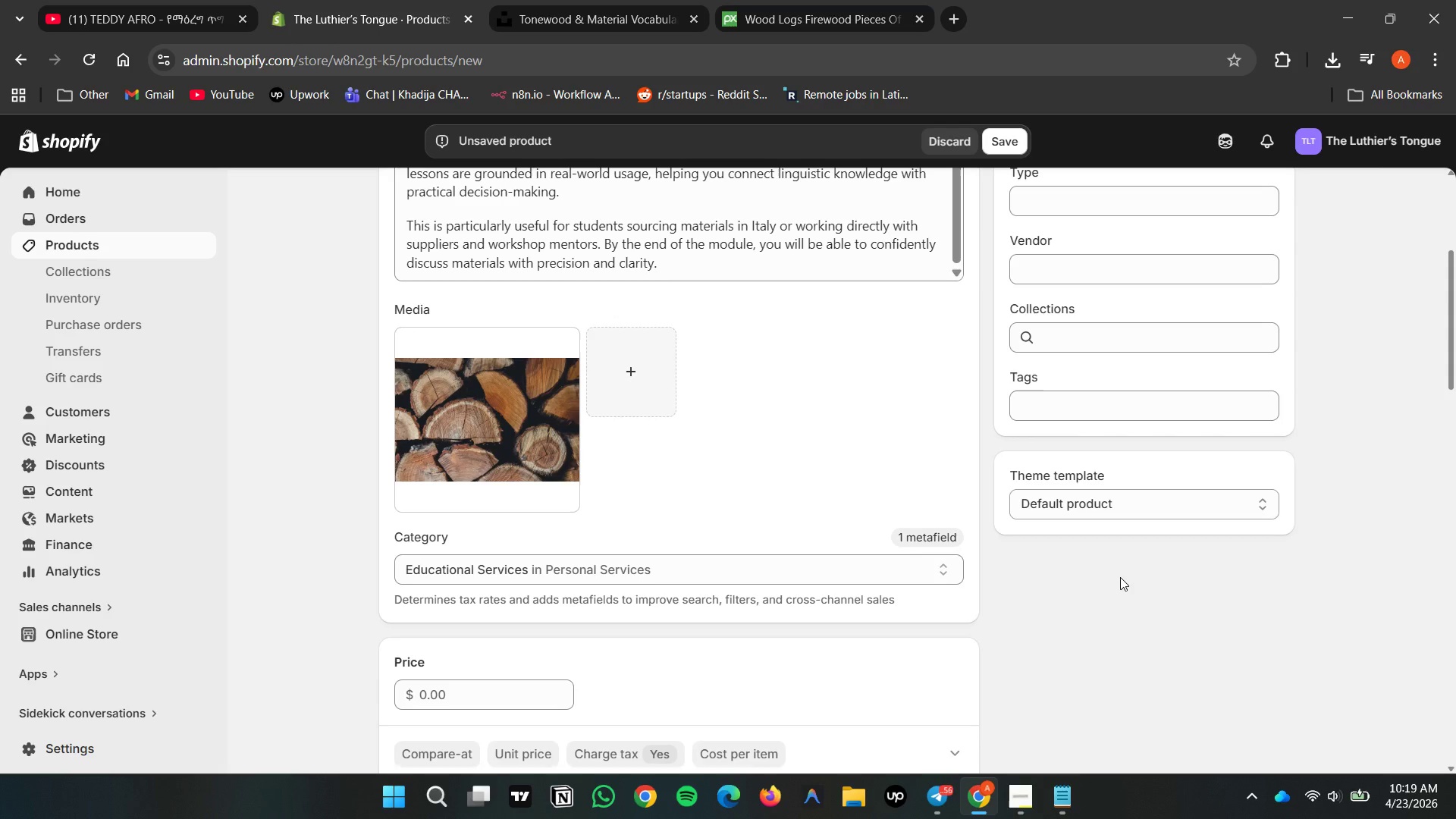 
scroll: coordinate [629, 610], scroll_direction: down, amount: 1.0
 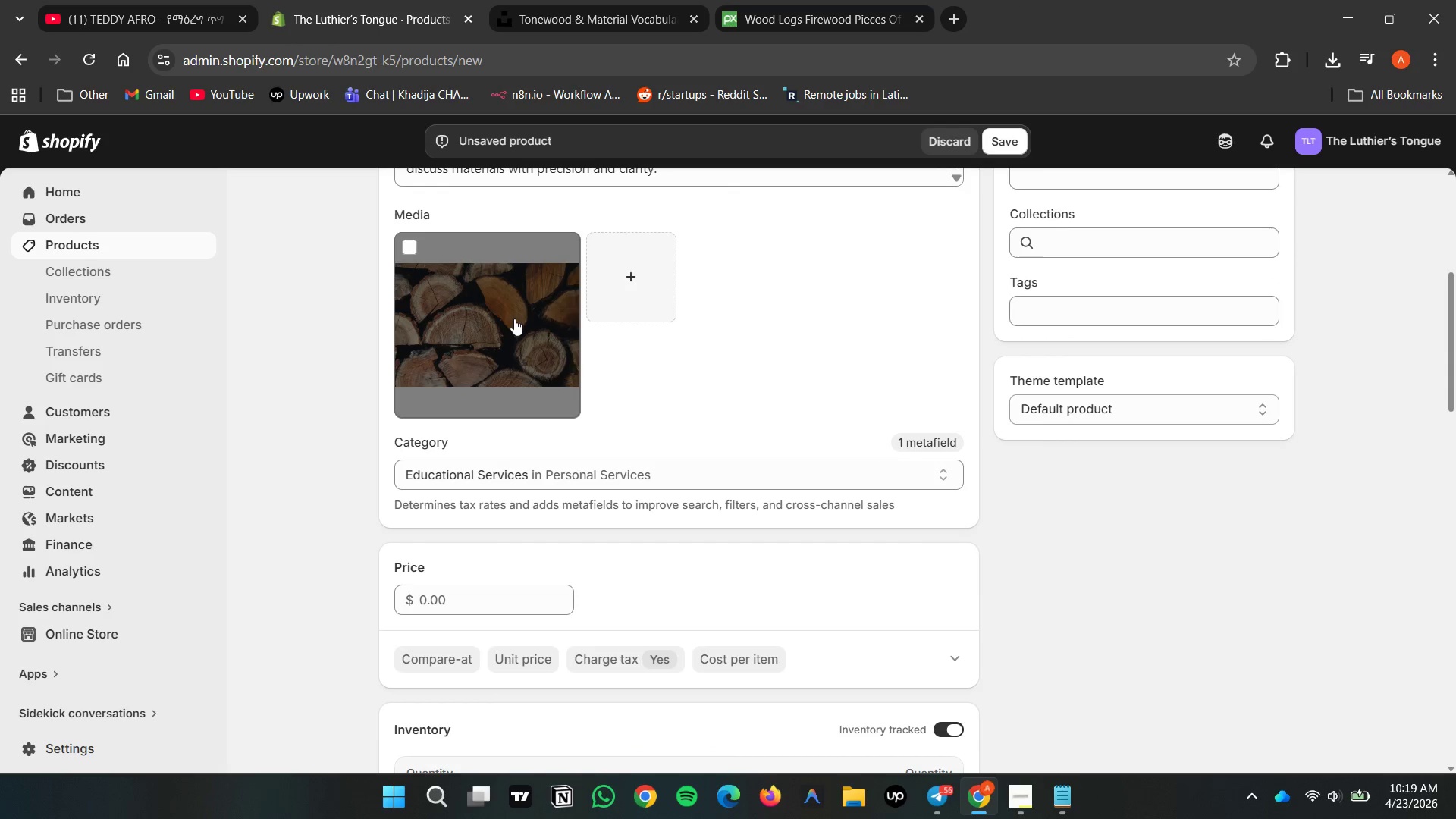 
double_click([514, 318])
 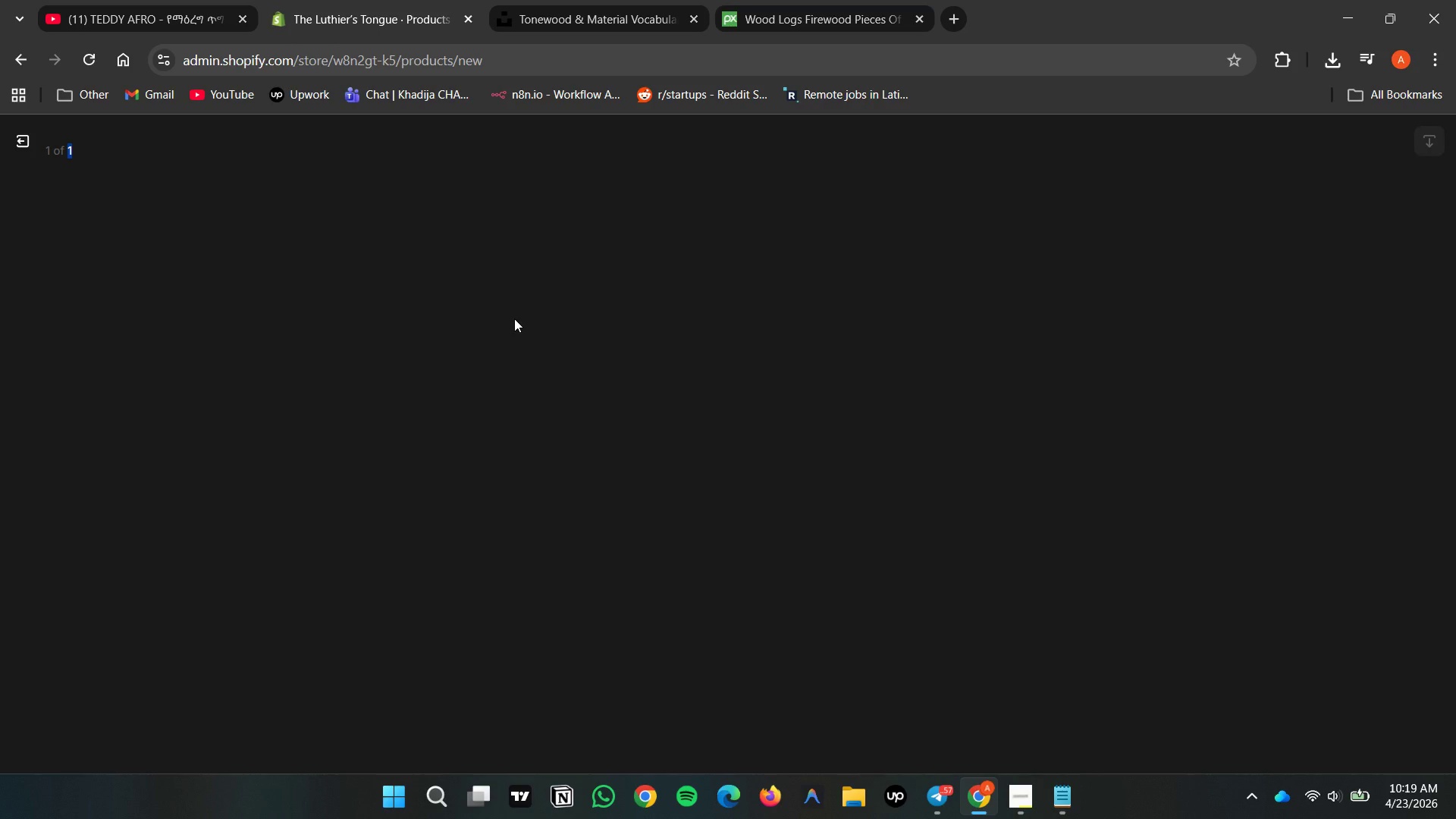 
wait(7.28)
 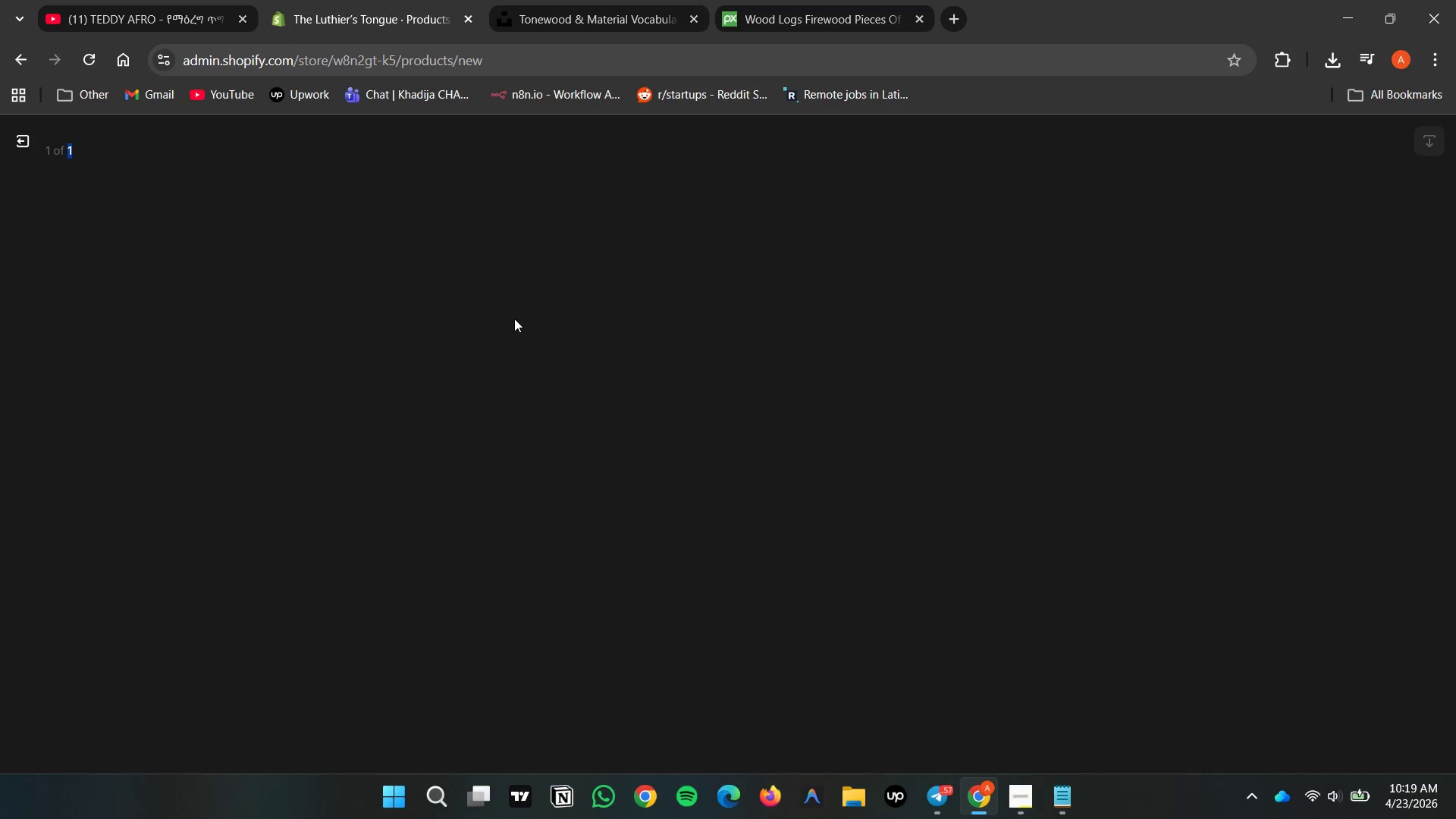 
left_click([1003, 102])
 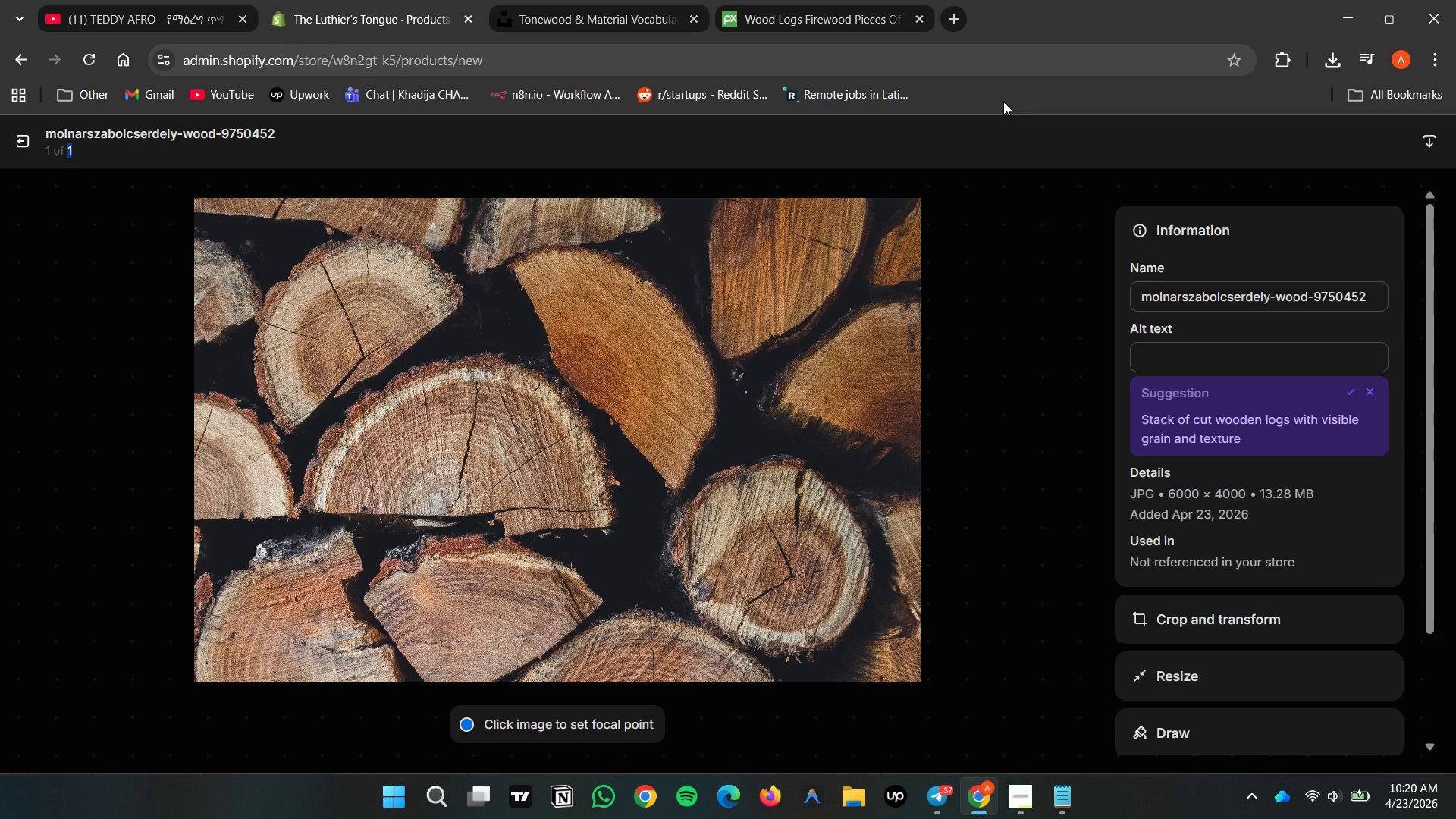 
wait(57.53)
 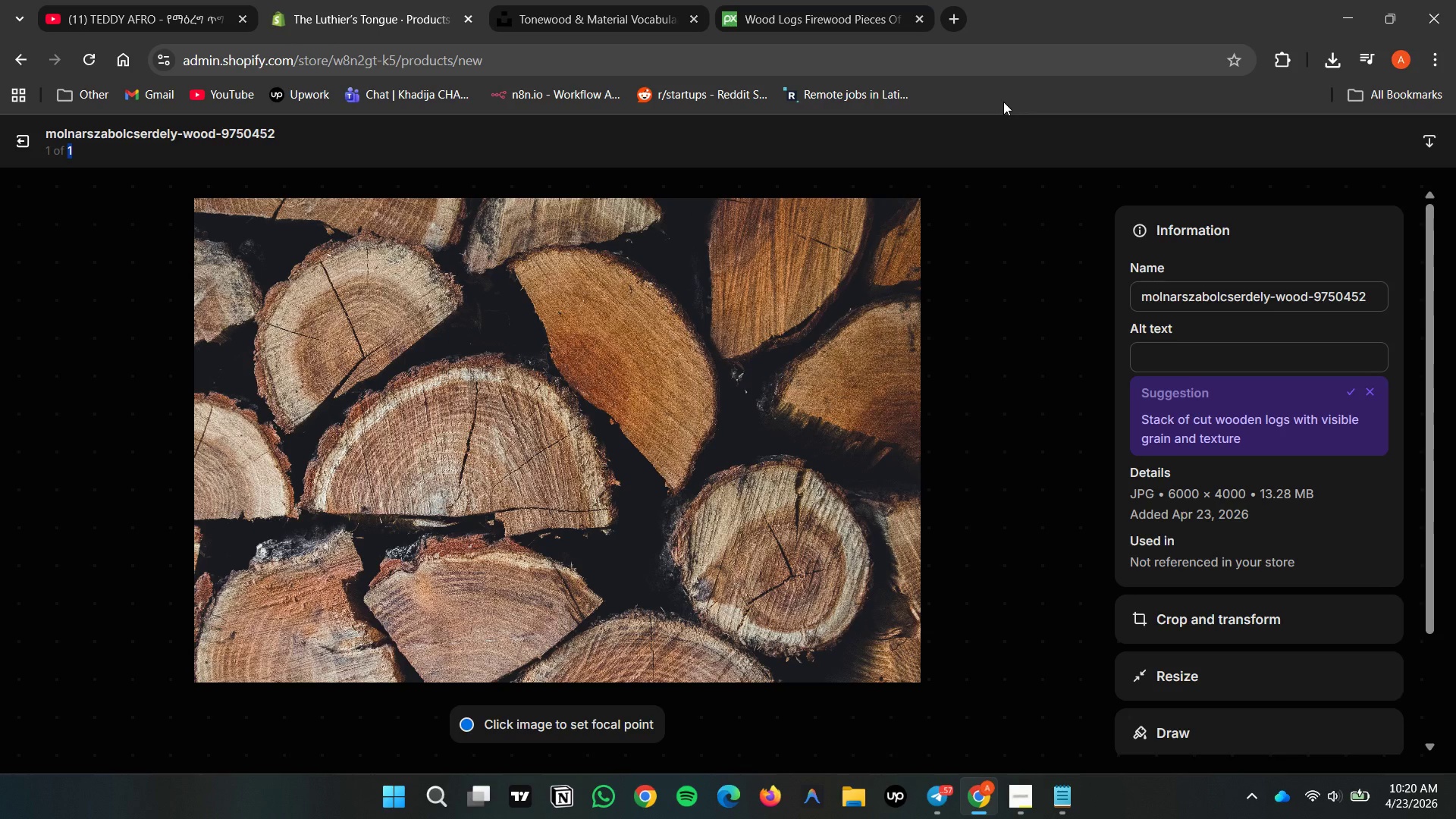 
left_click([1048, 811])
 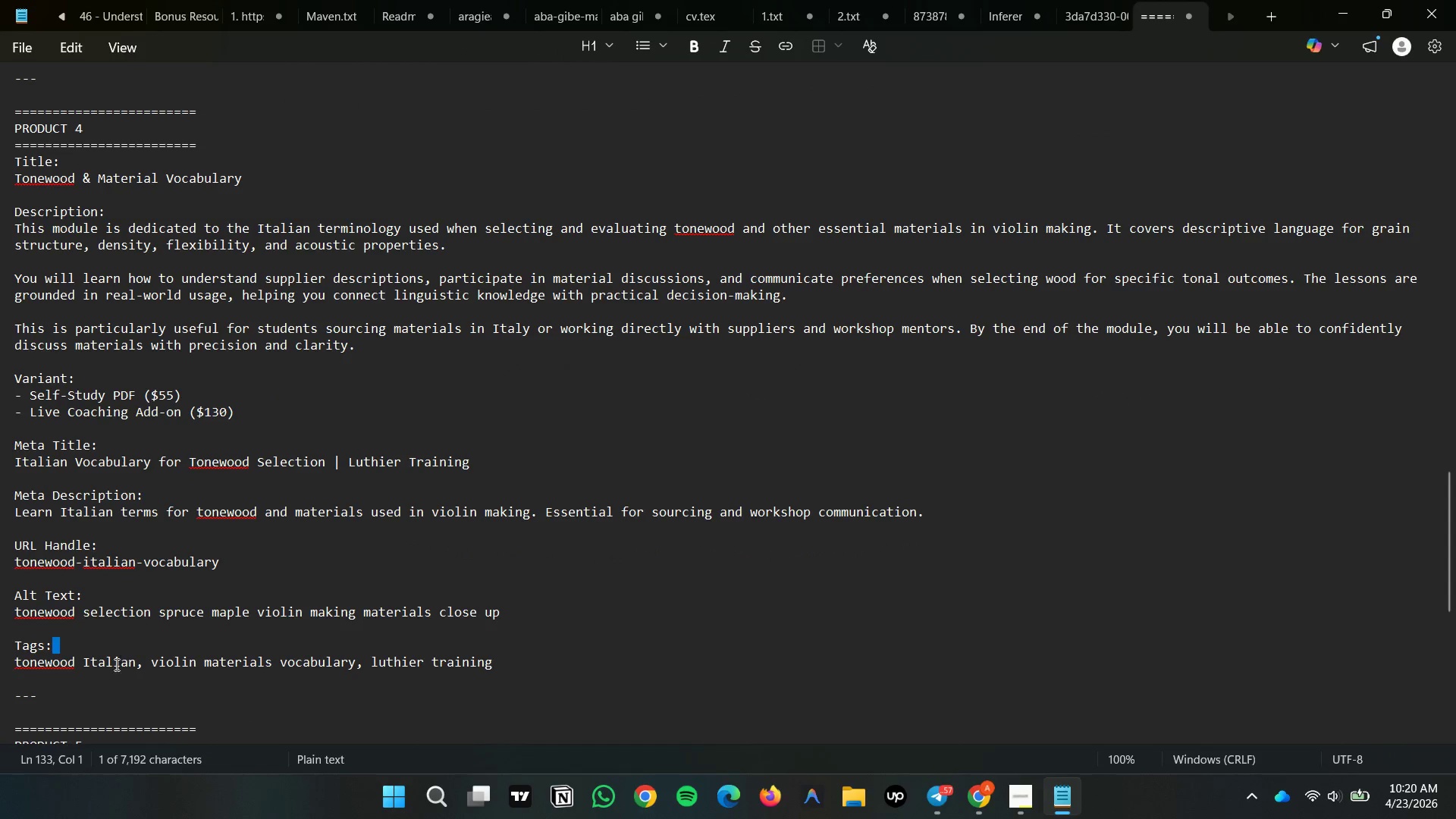 
left_click([80, 613])
 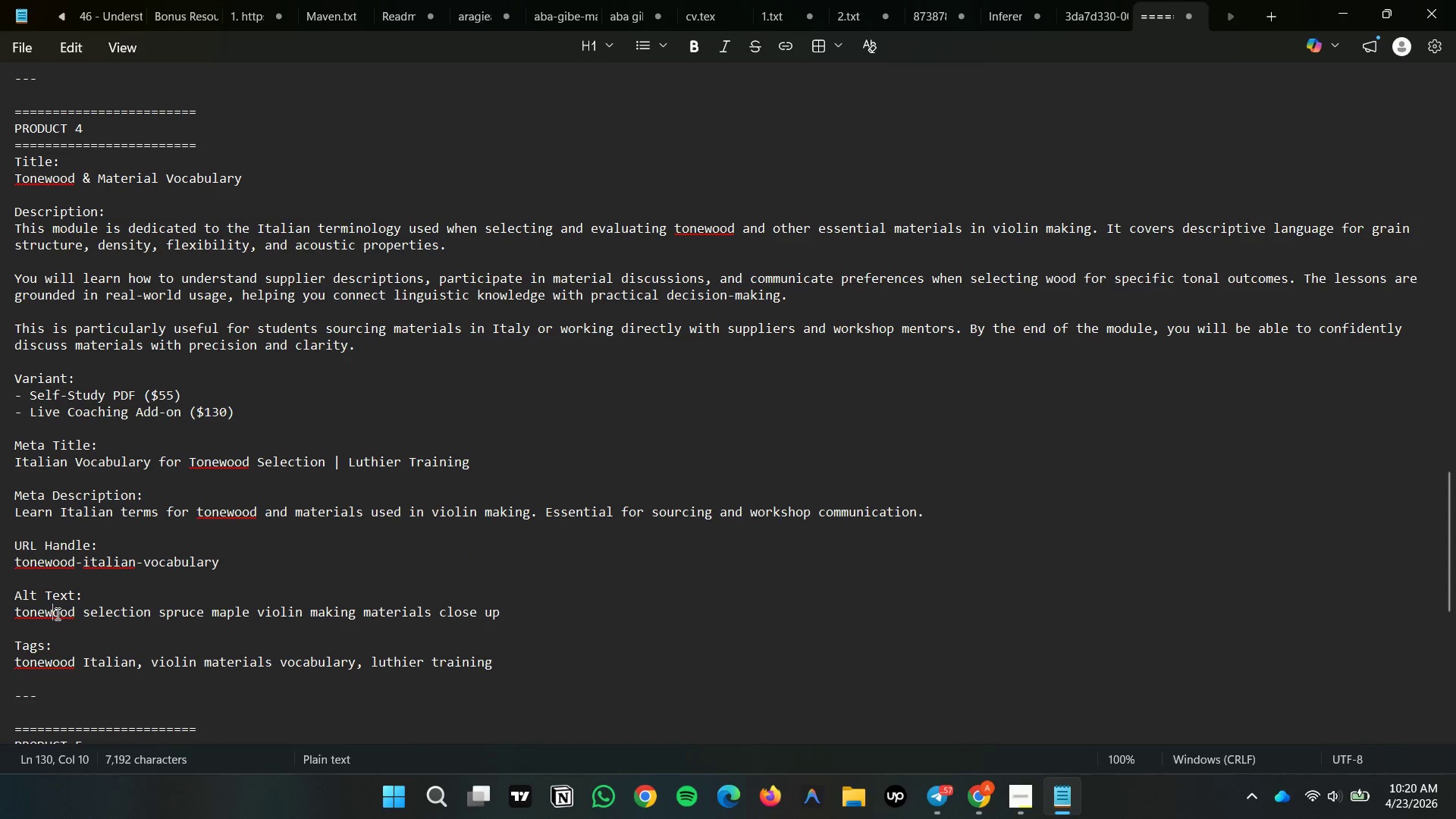 
double_click([56, 613])
 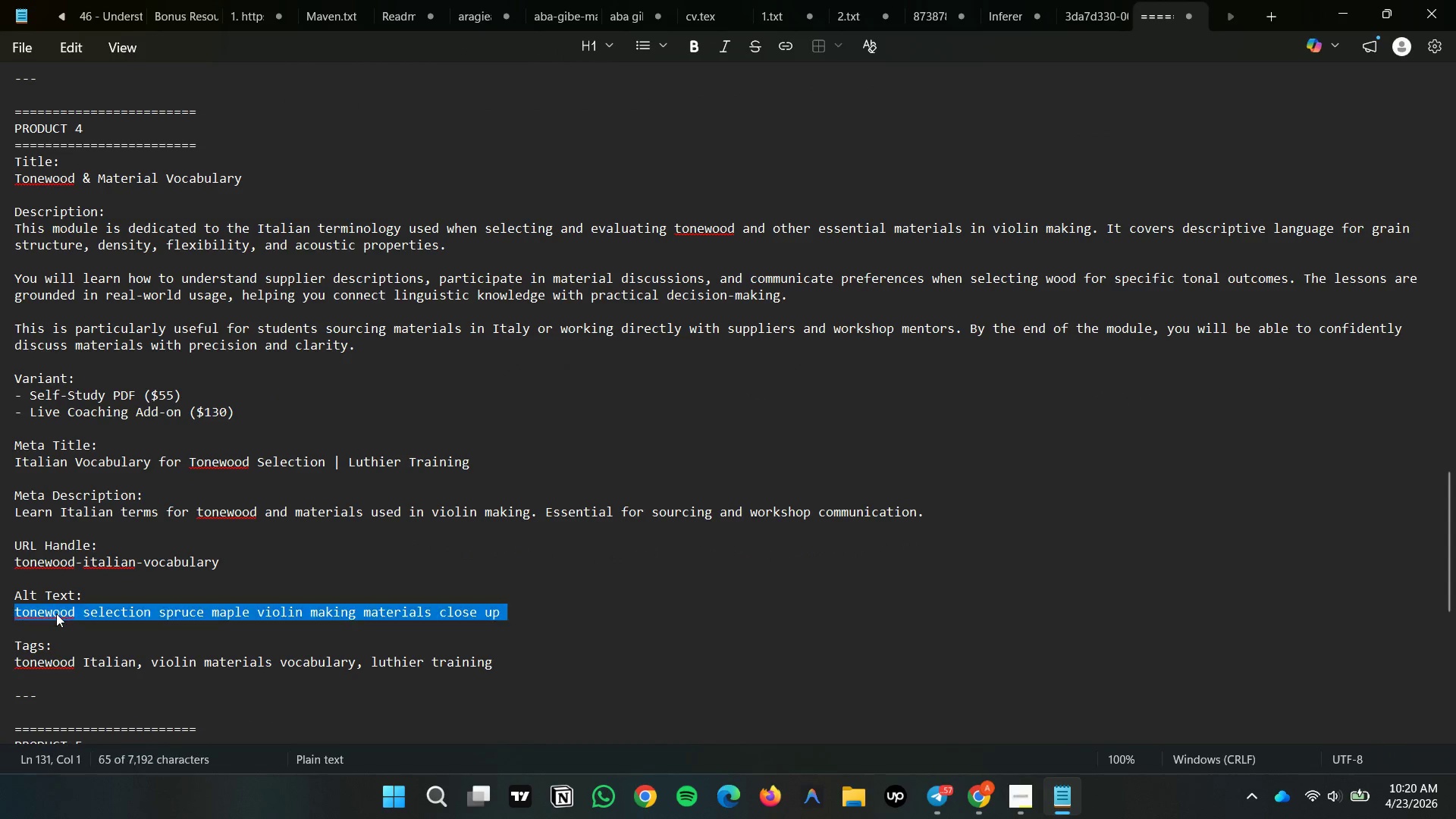 
triple_click([56, 613])
 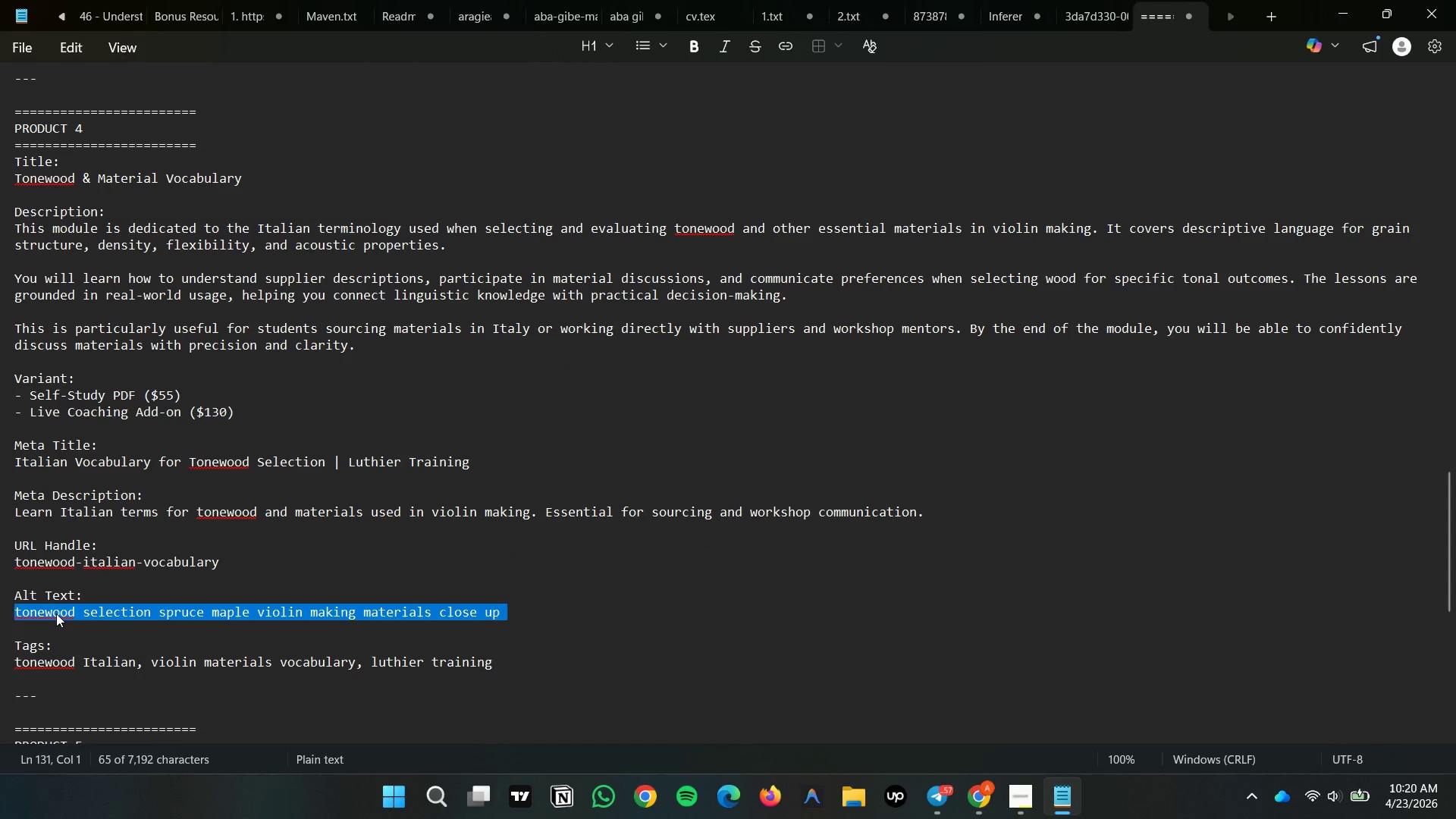 
key(Control+C)
 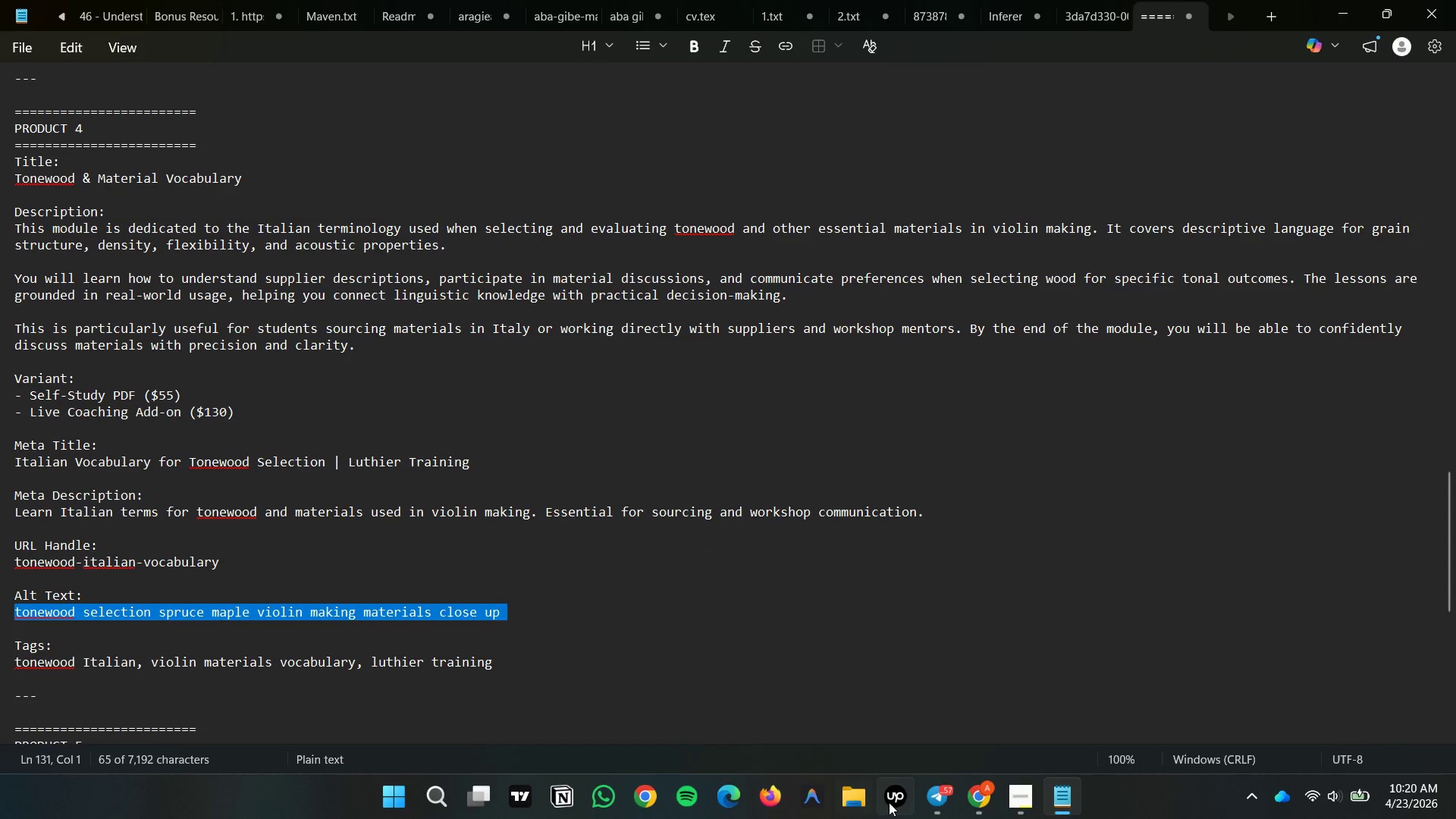 
key(Control+C)
 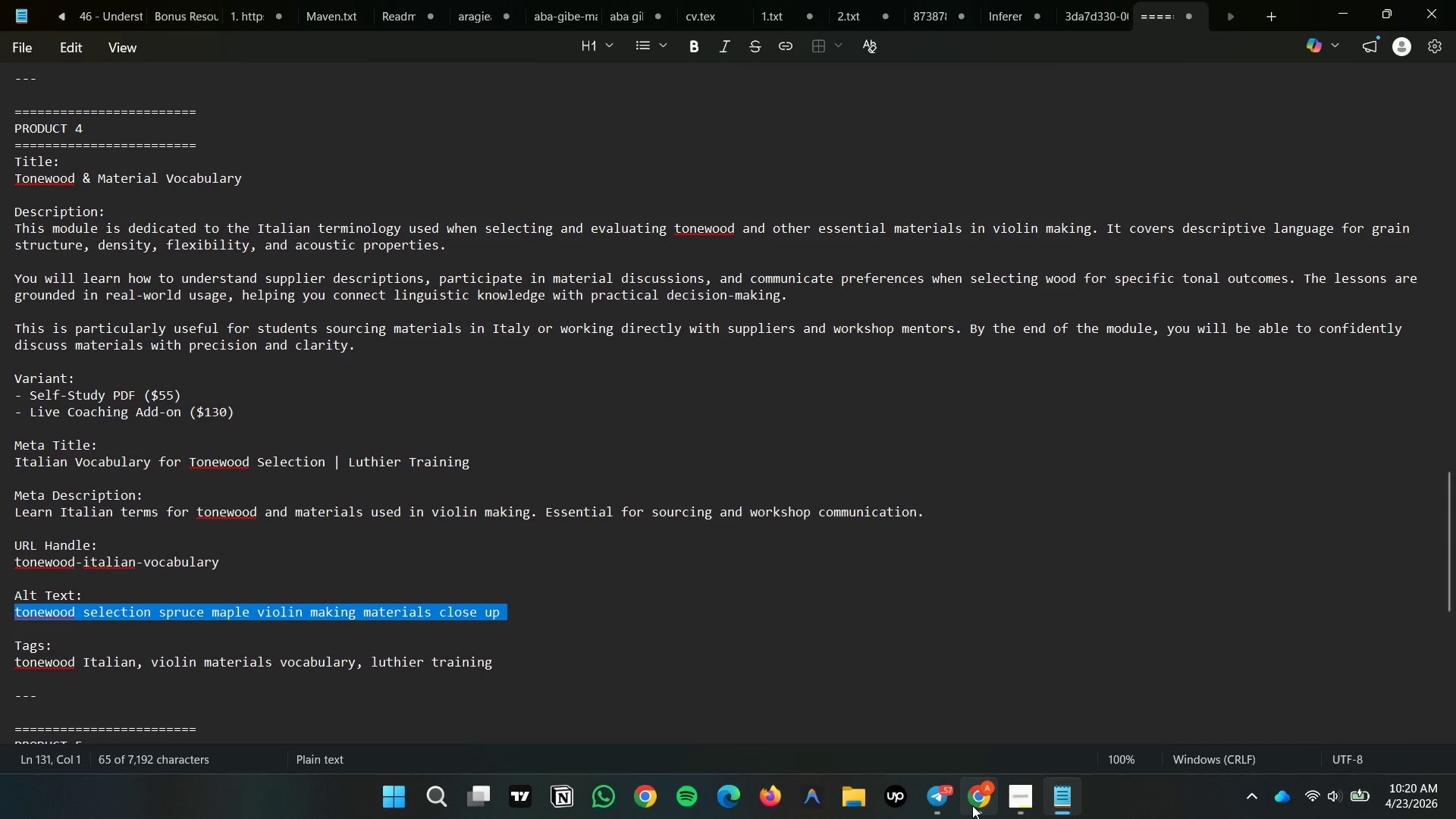 
double_click([974, 805])
 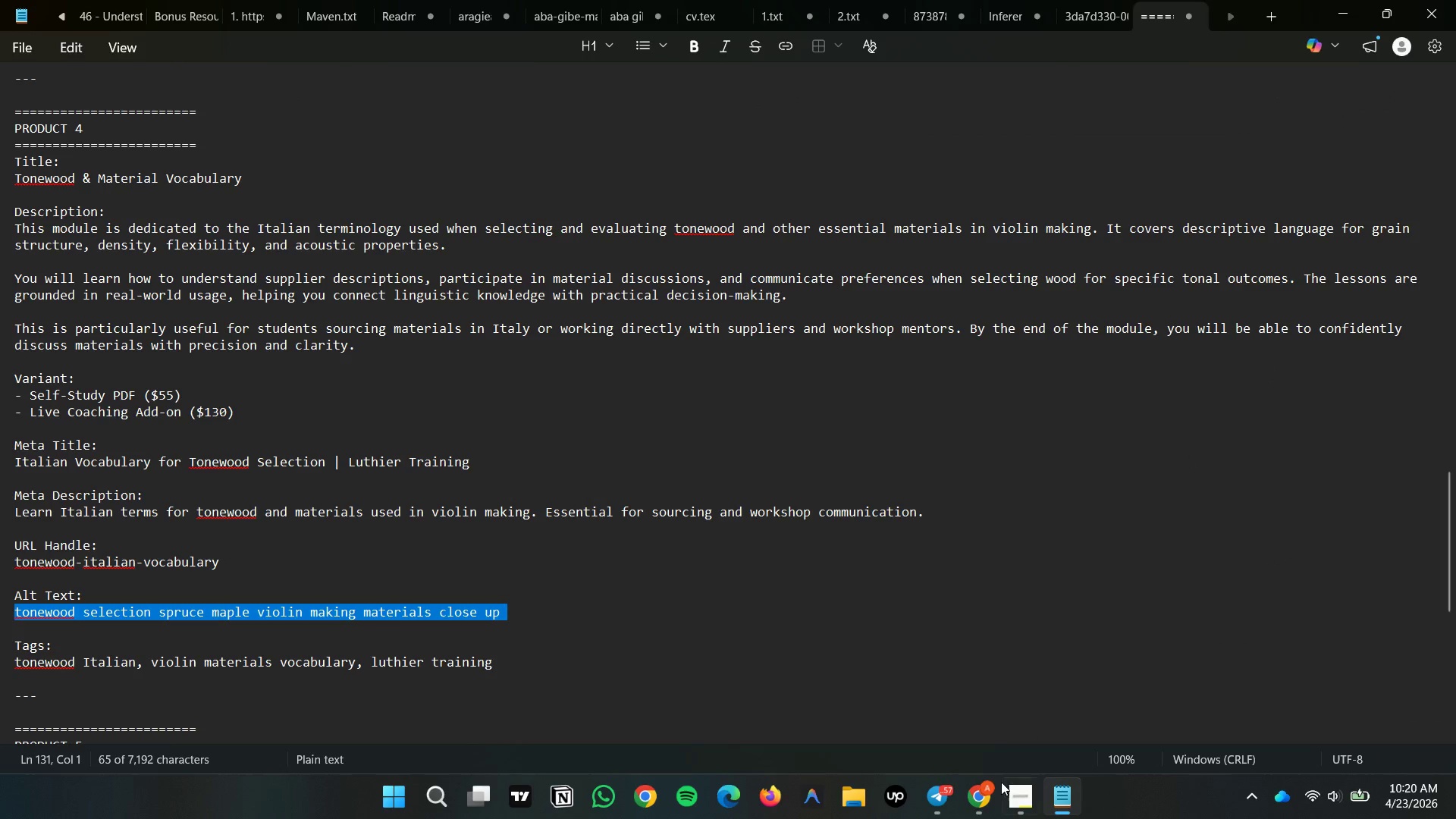 
left_click([979, 795])
 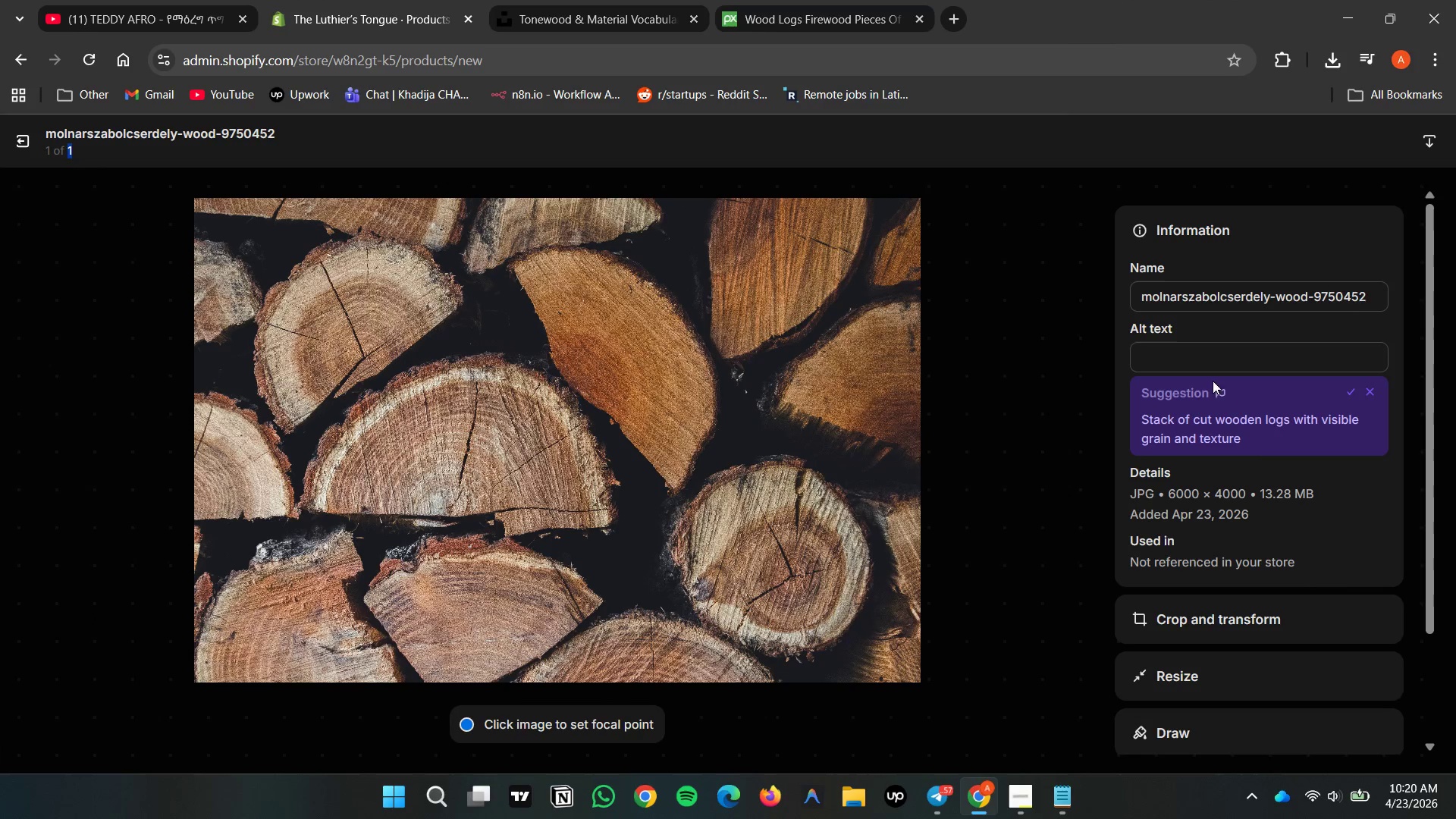 
double_click([1212, 359])
 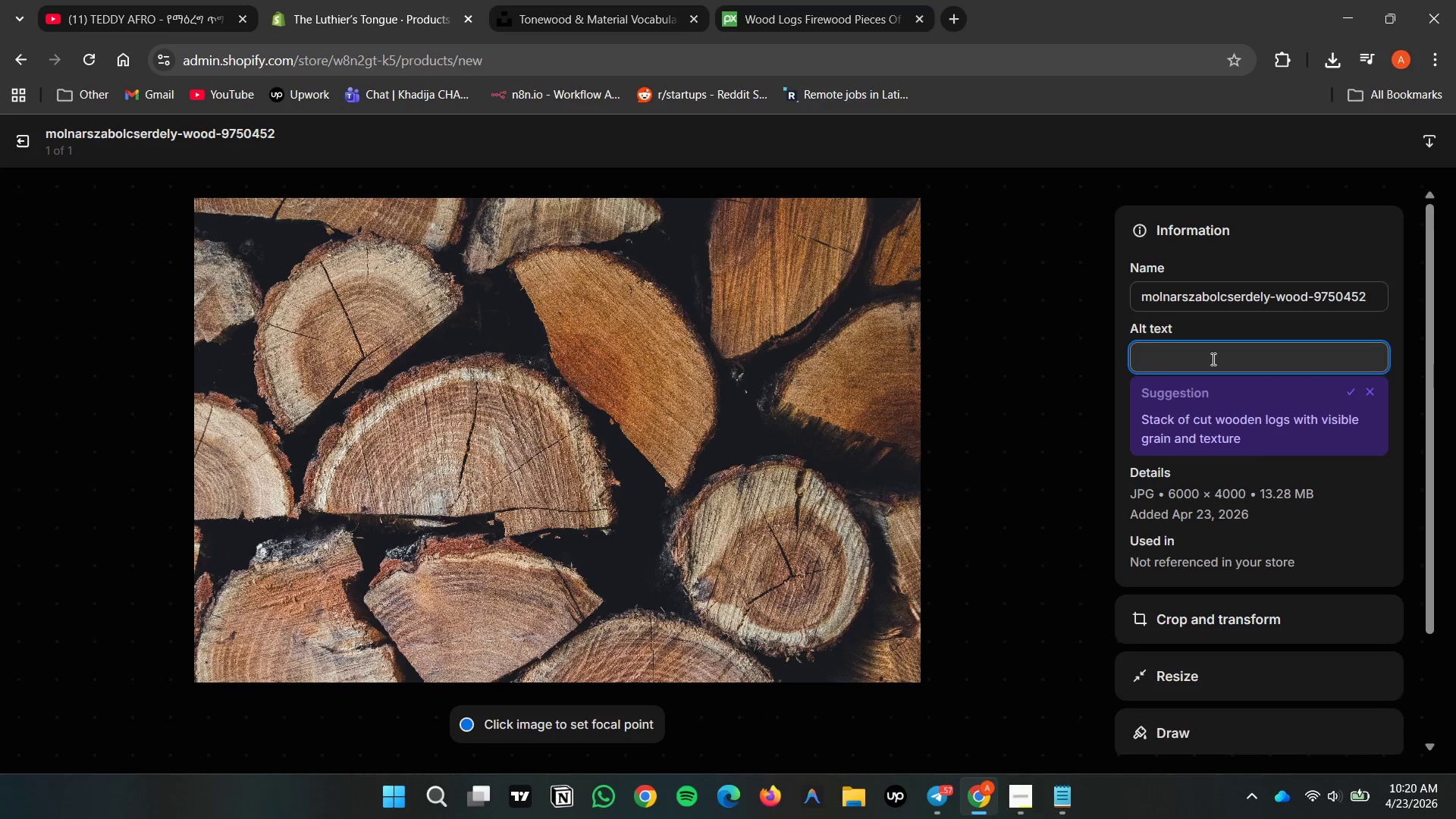 
key(Control+V)
 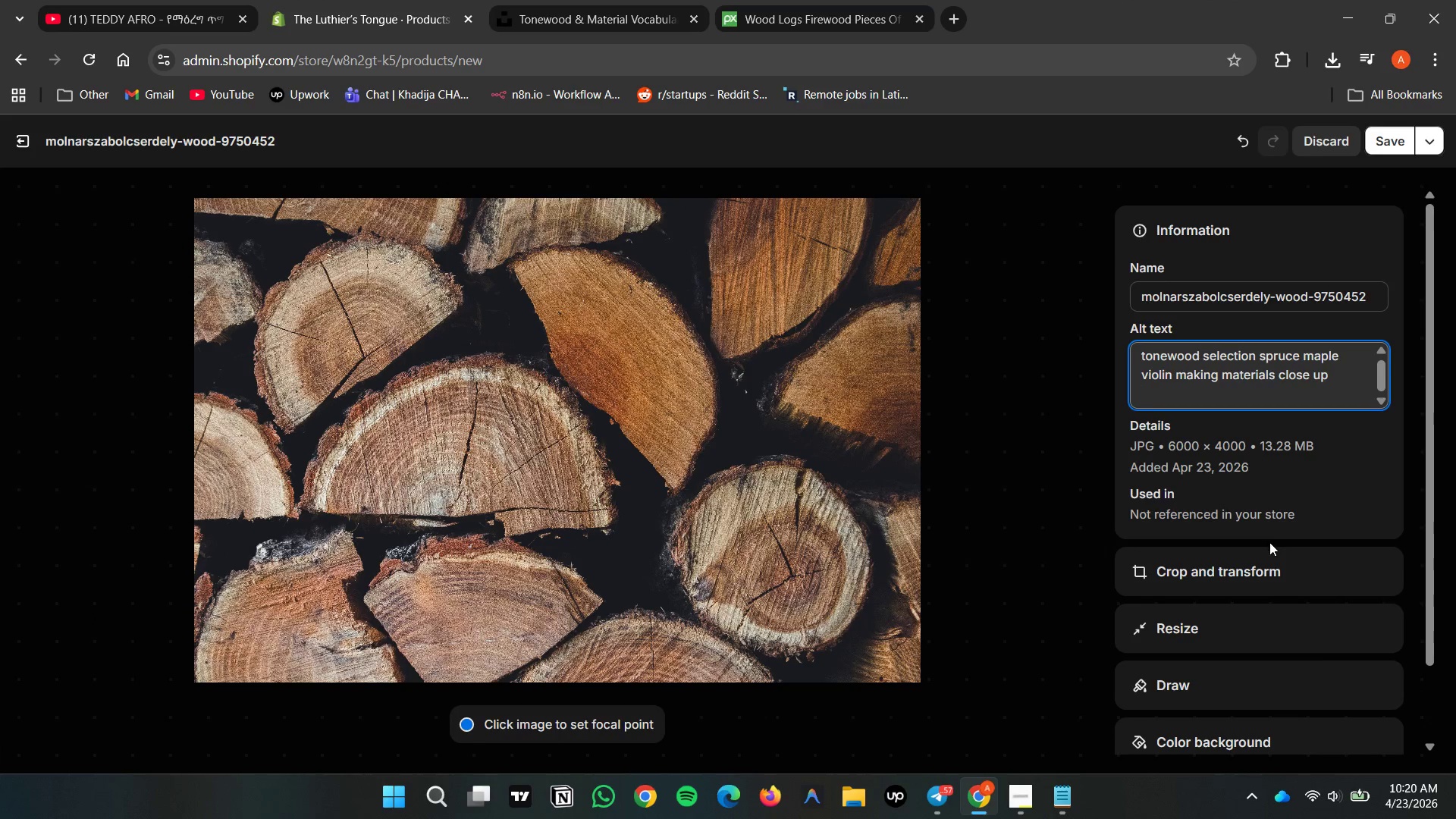 
left_click([1387, 140])
 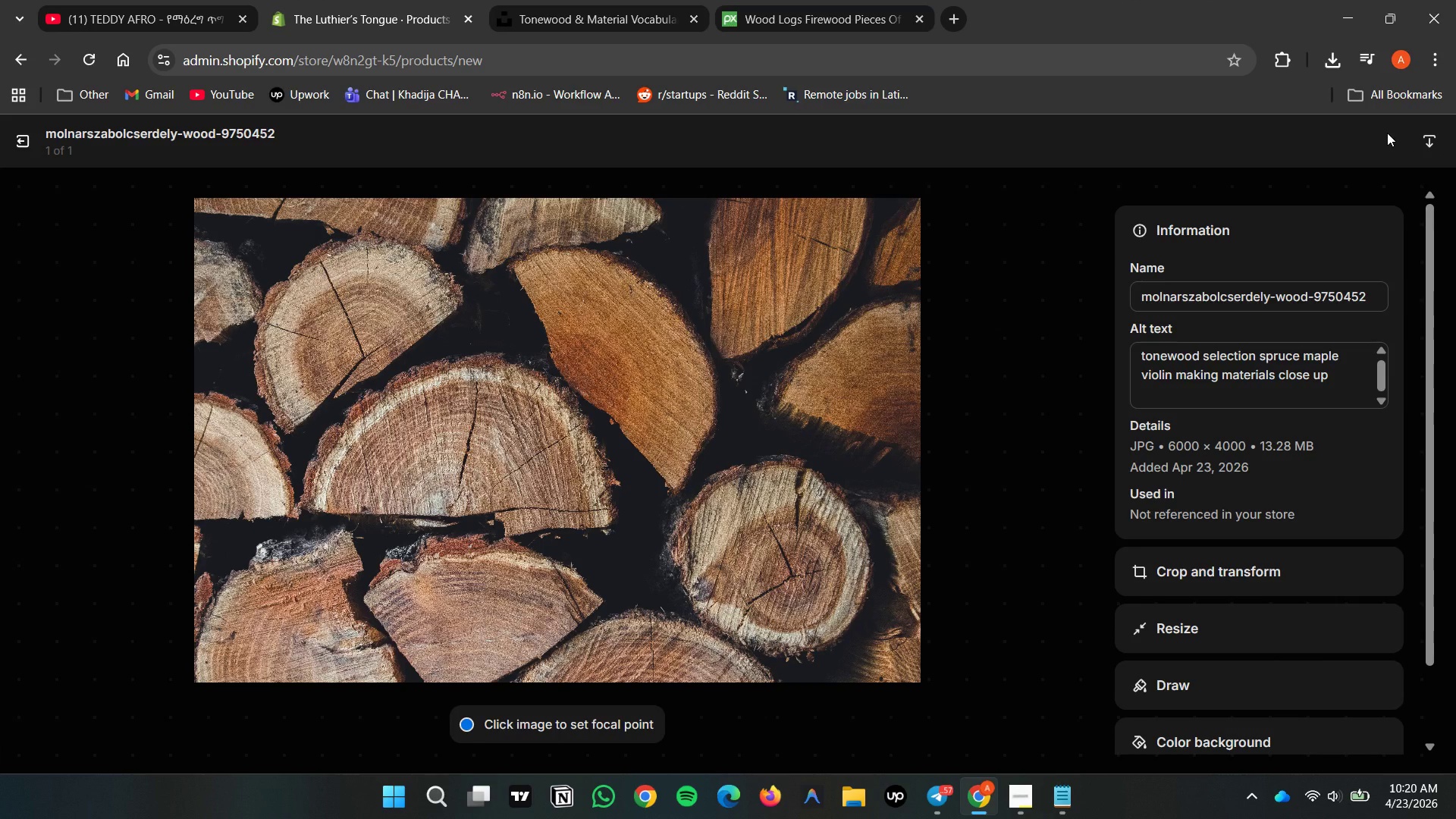 
wait(8.06)
 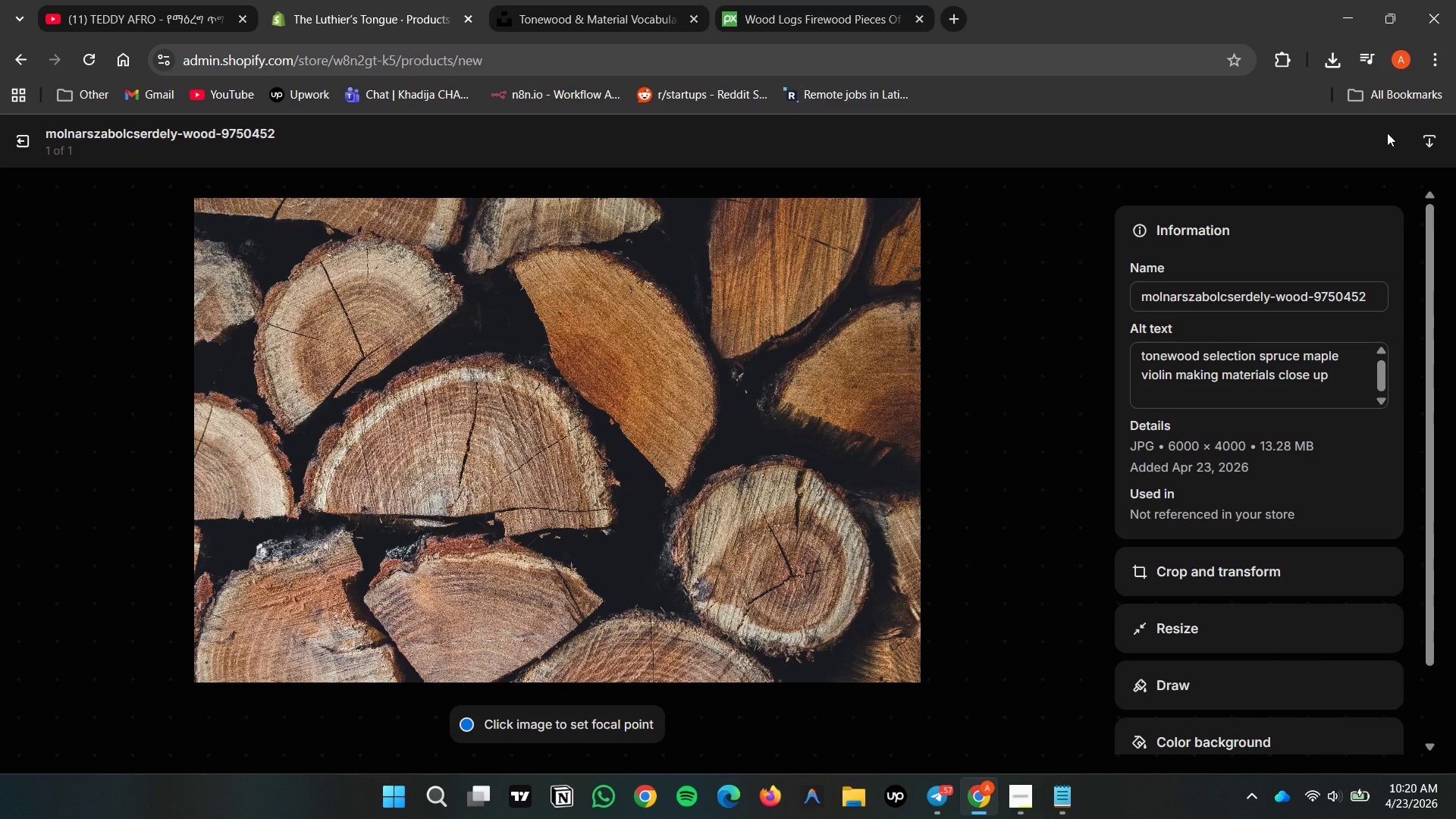 
left_click([487, 418])
 